 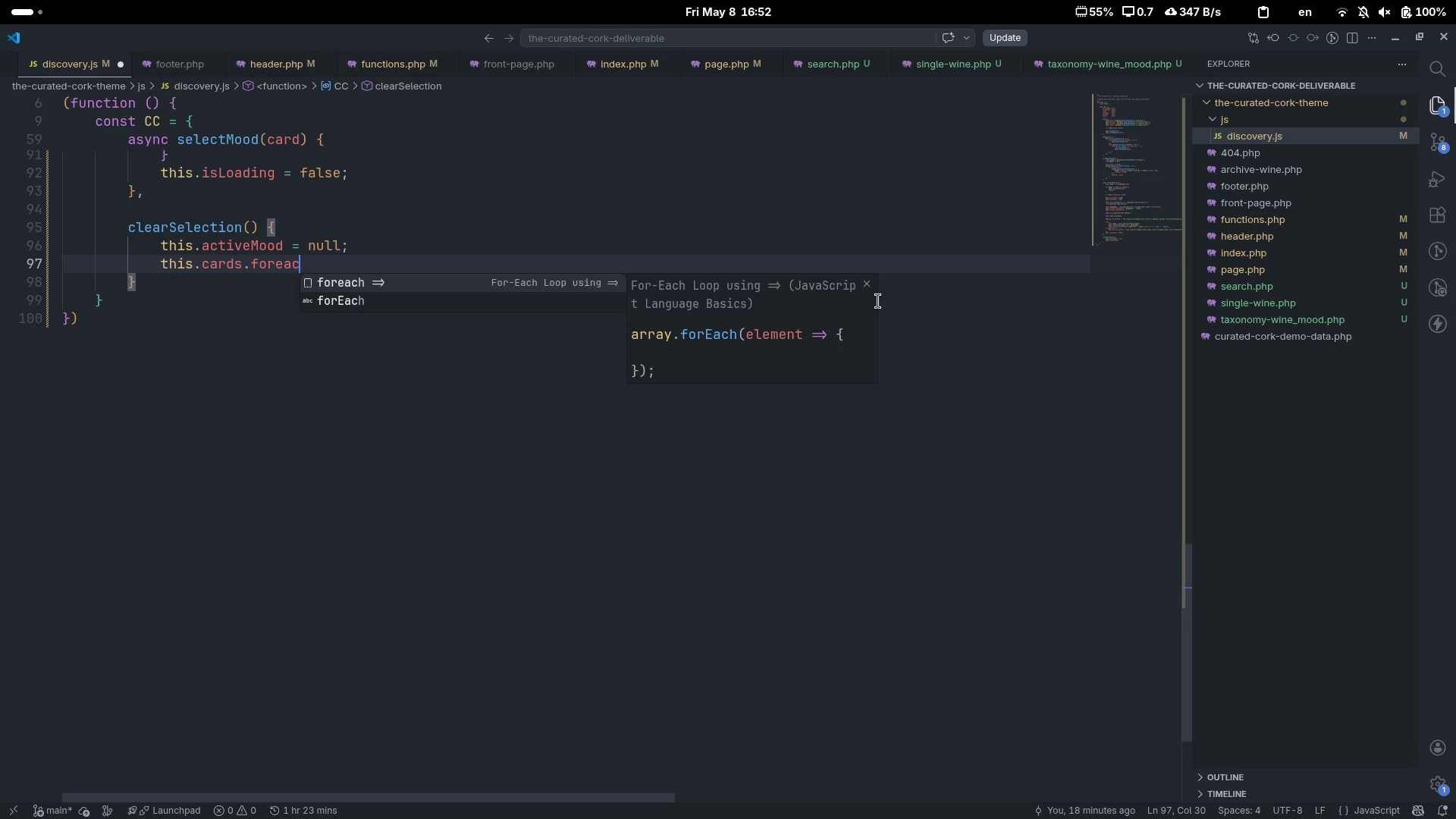 
key(Tab)
 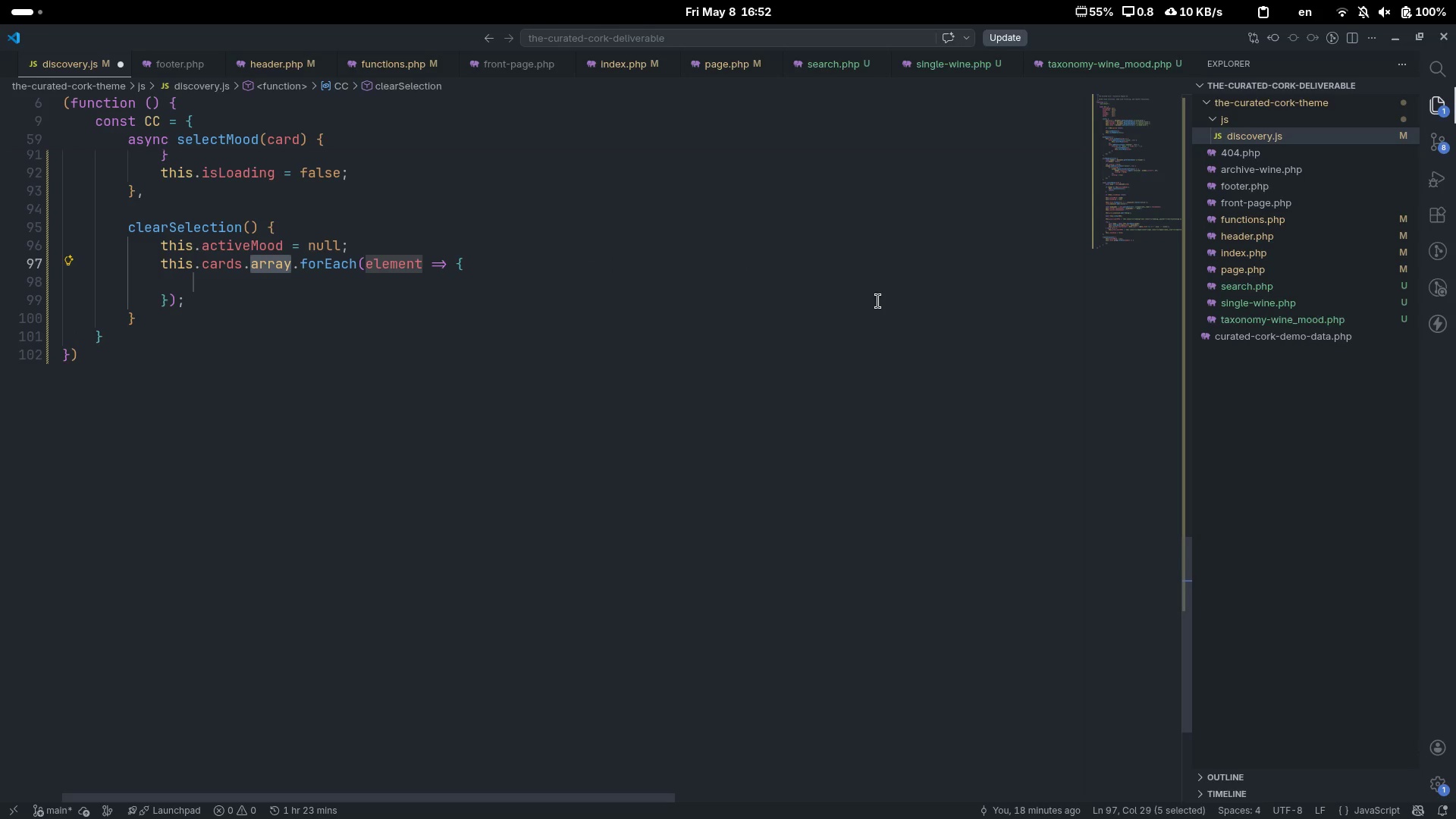 
key(Backspace)
 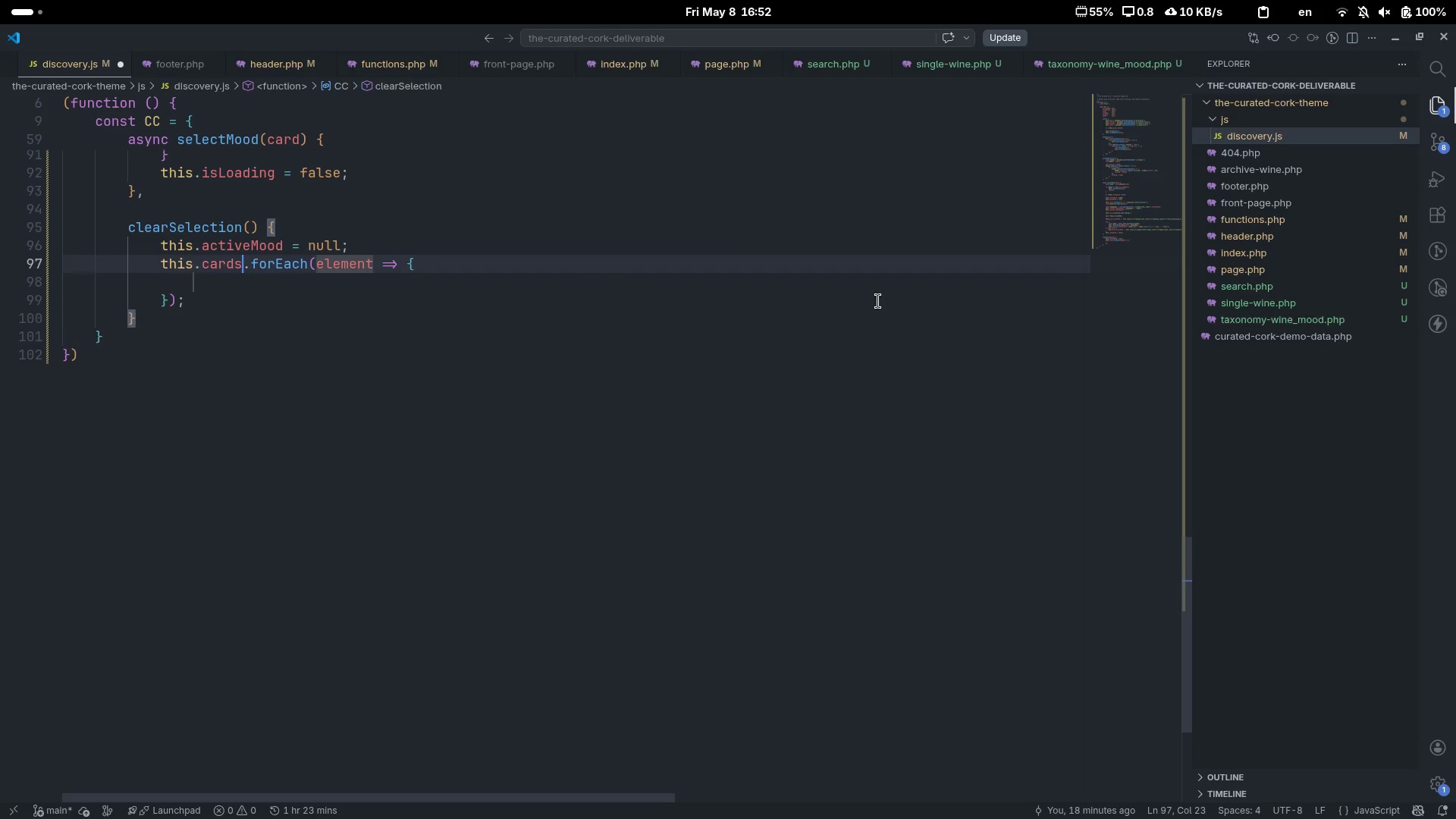 
key(Backspace)
 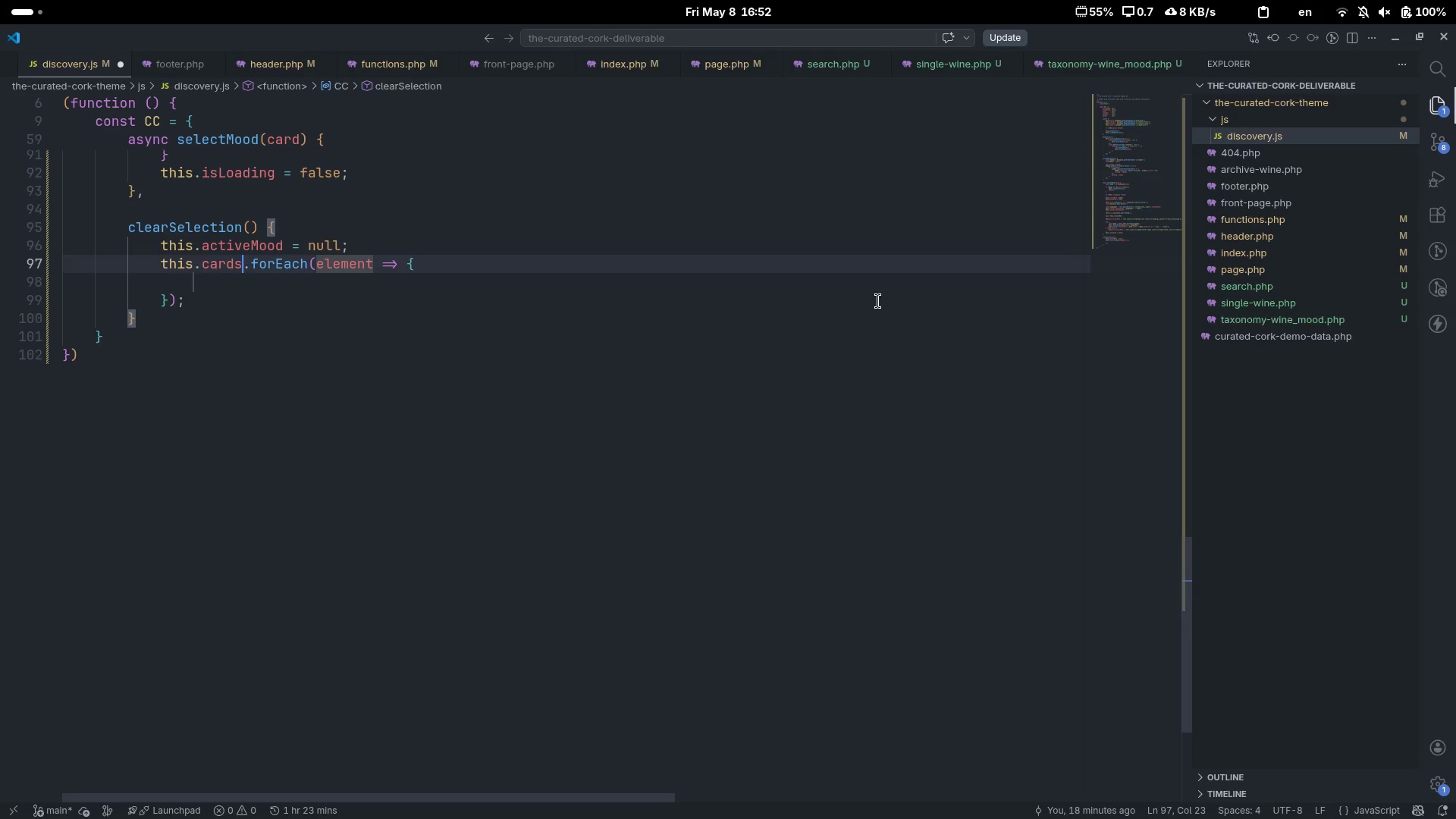 
key(Tab)
 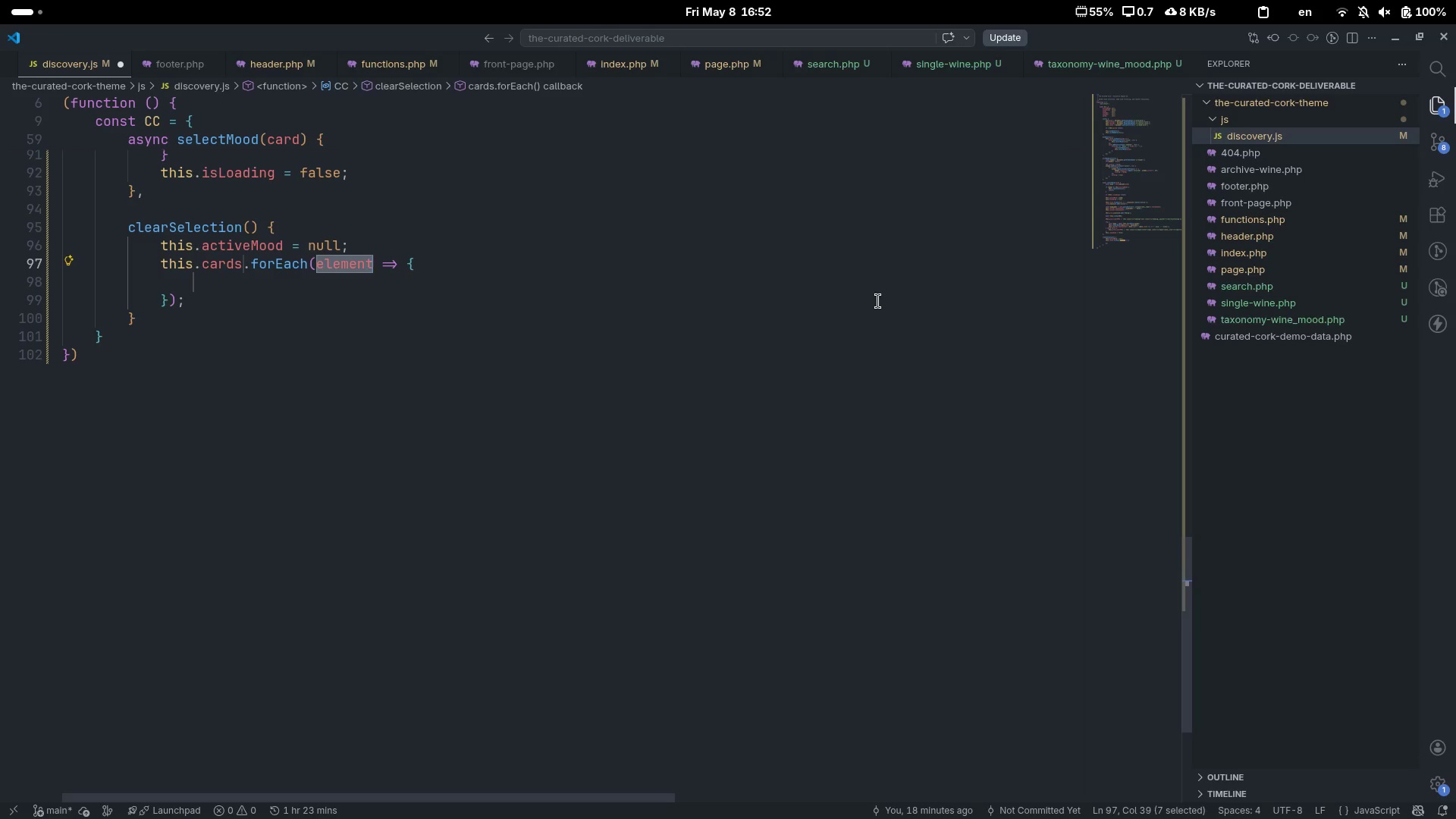 
key(Shift+ShiftLeft)
 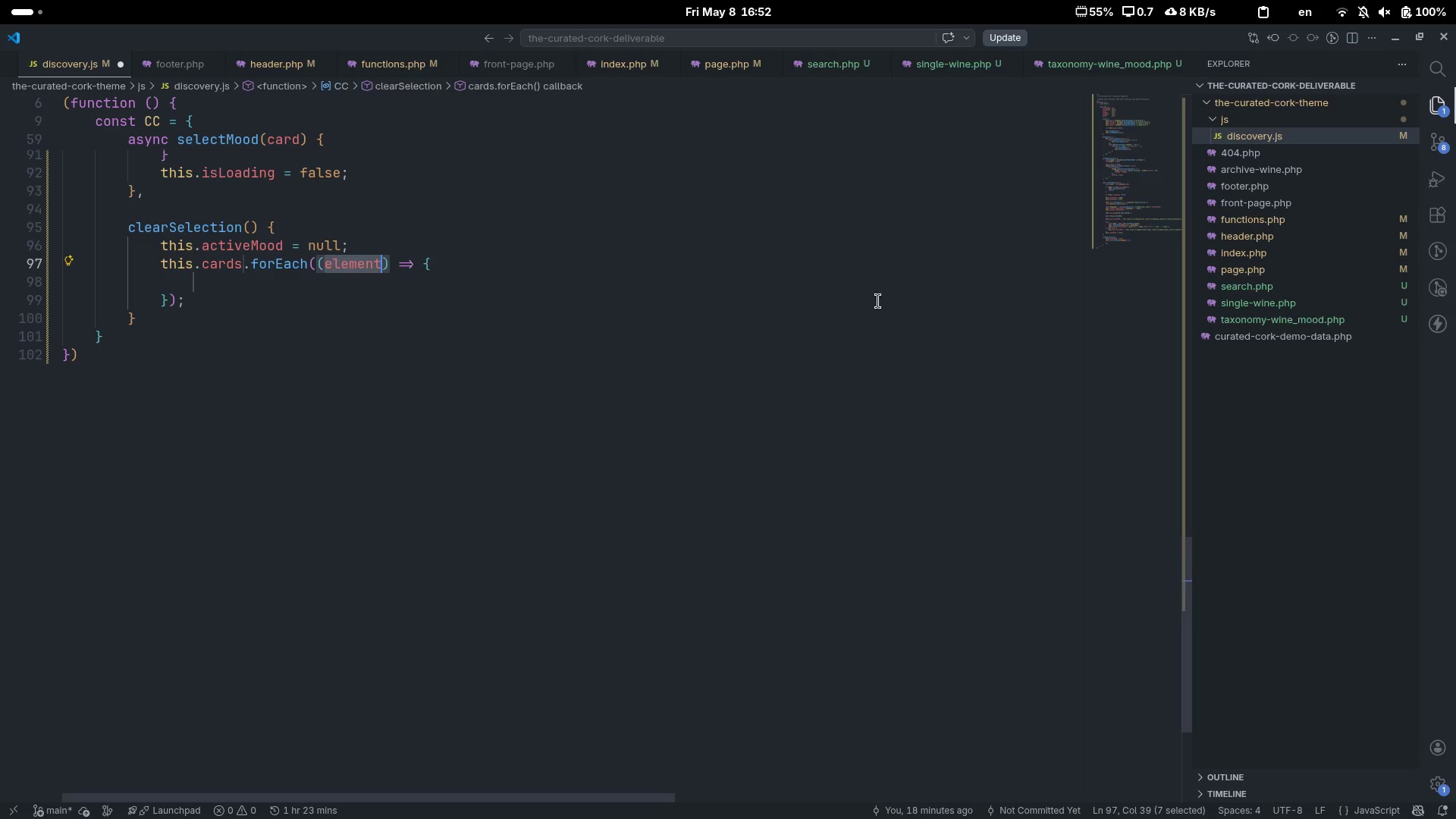 
key(Shift+9)
 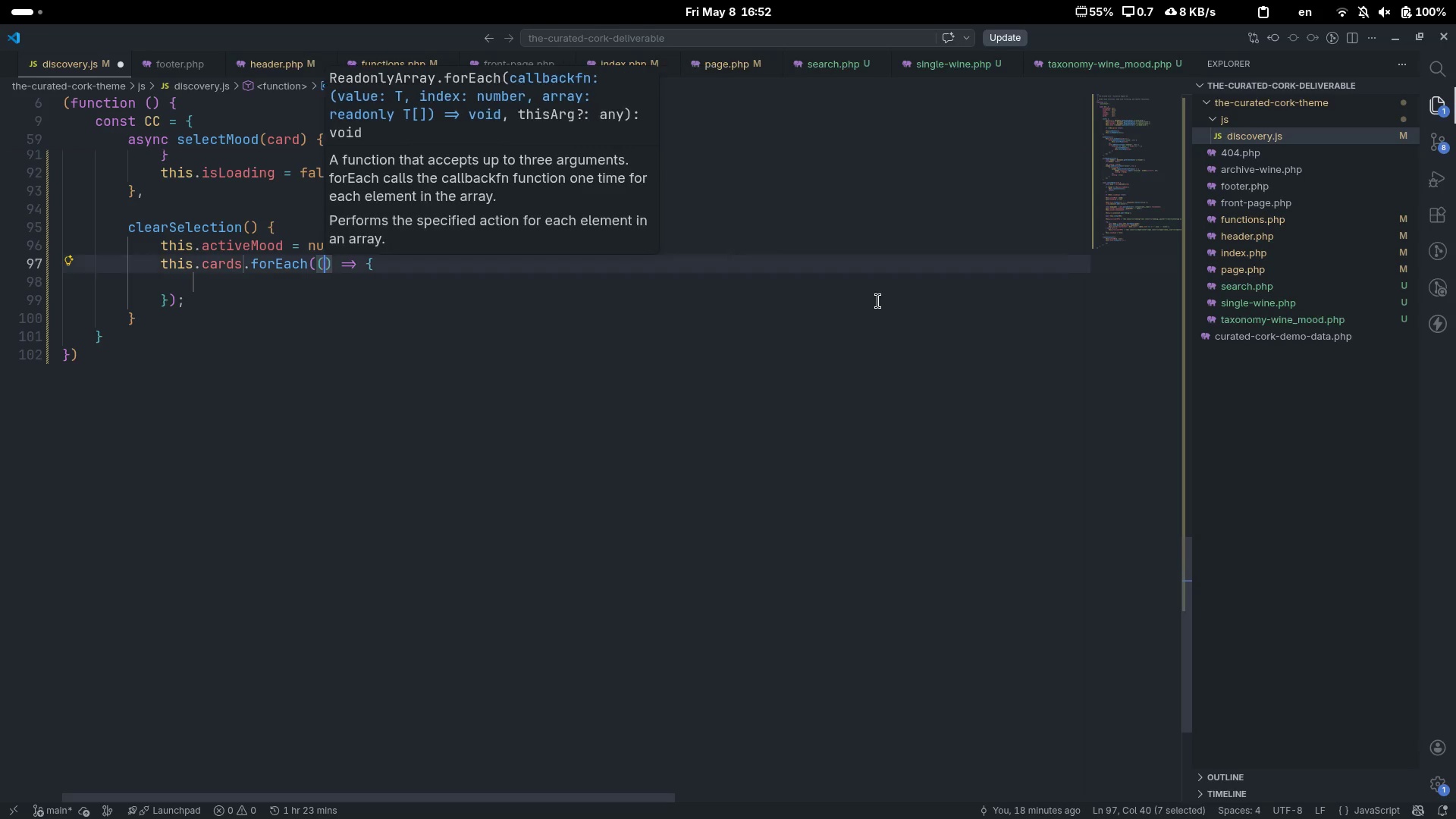 
key(Backspace)
 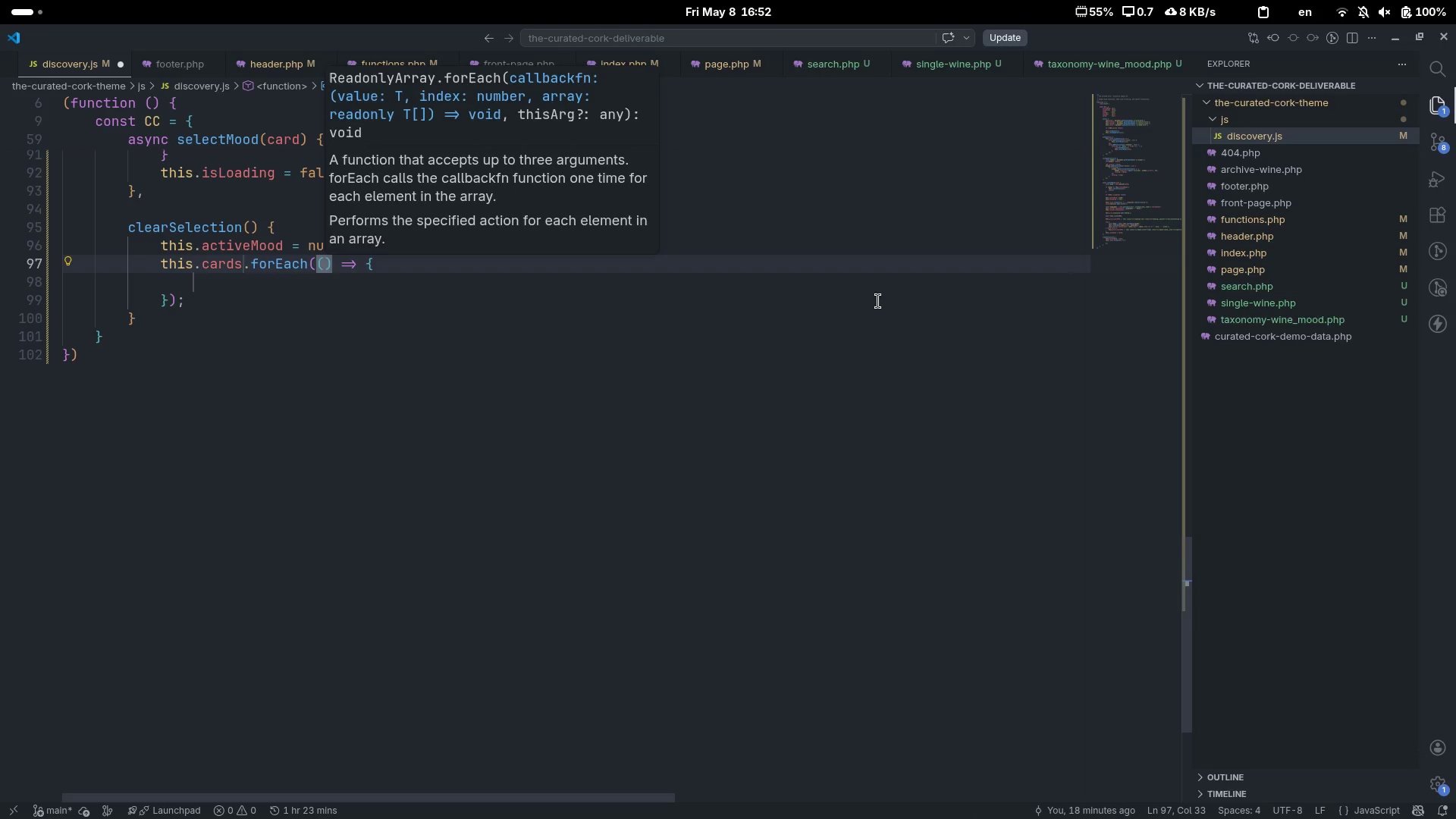 
key(C)
 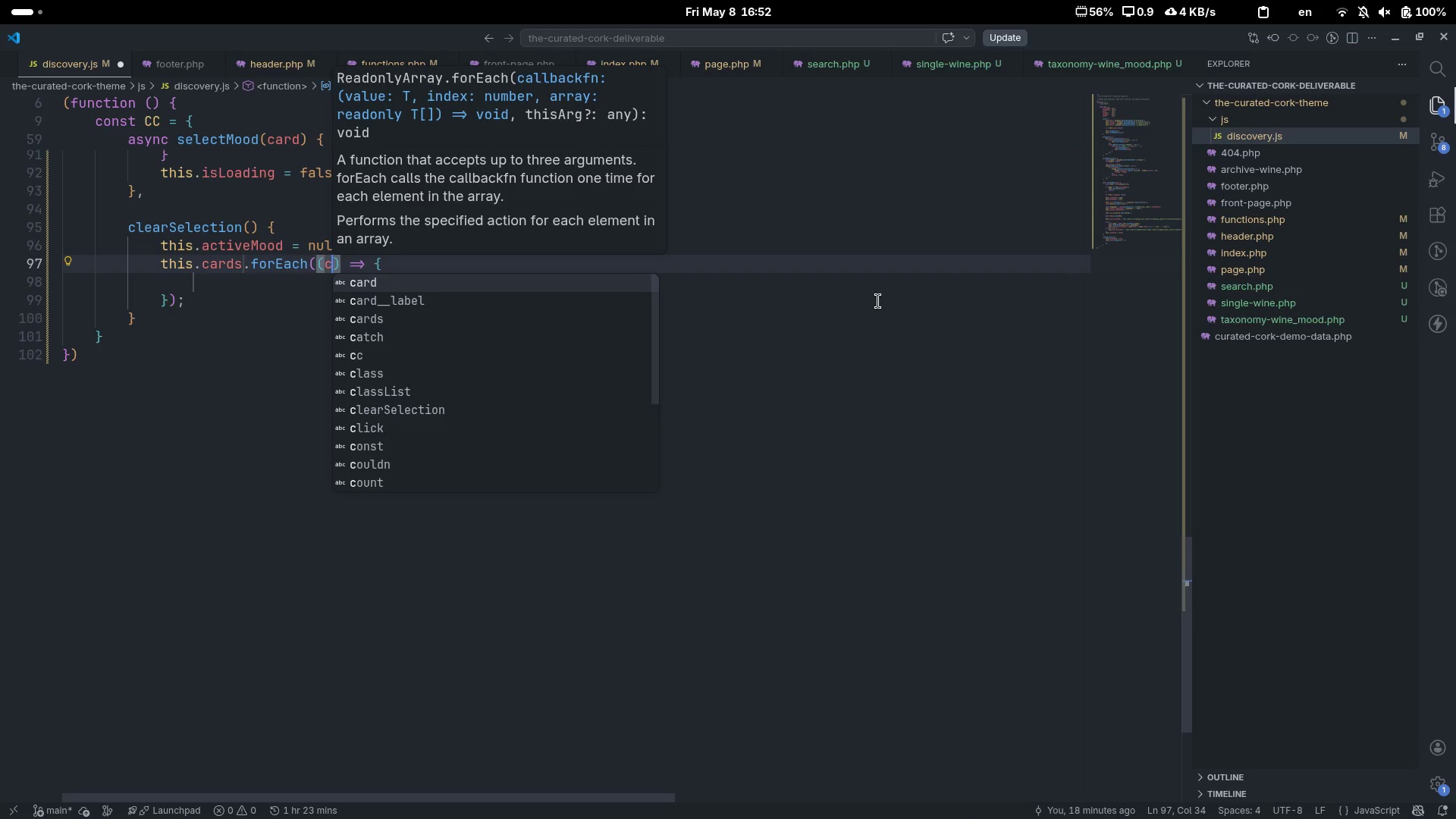 
key(Escape)
 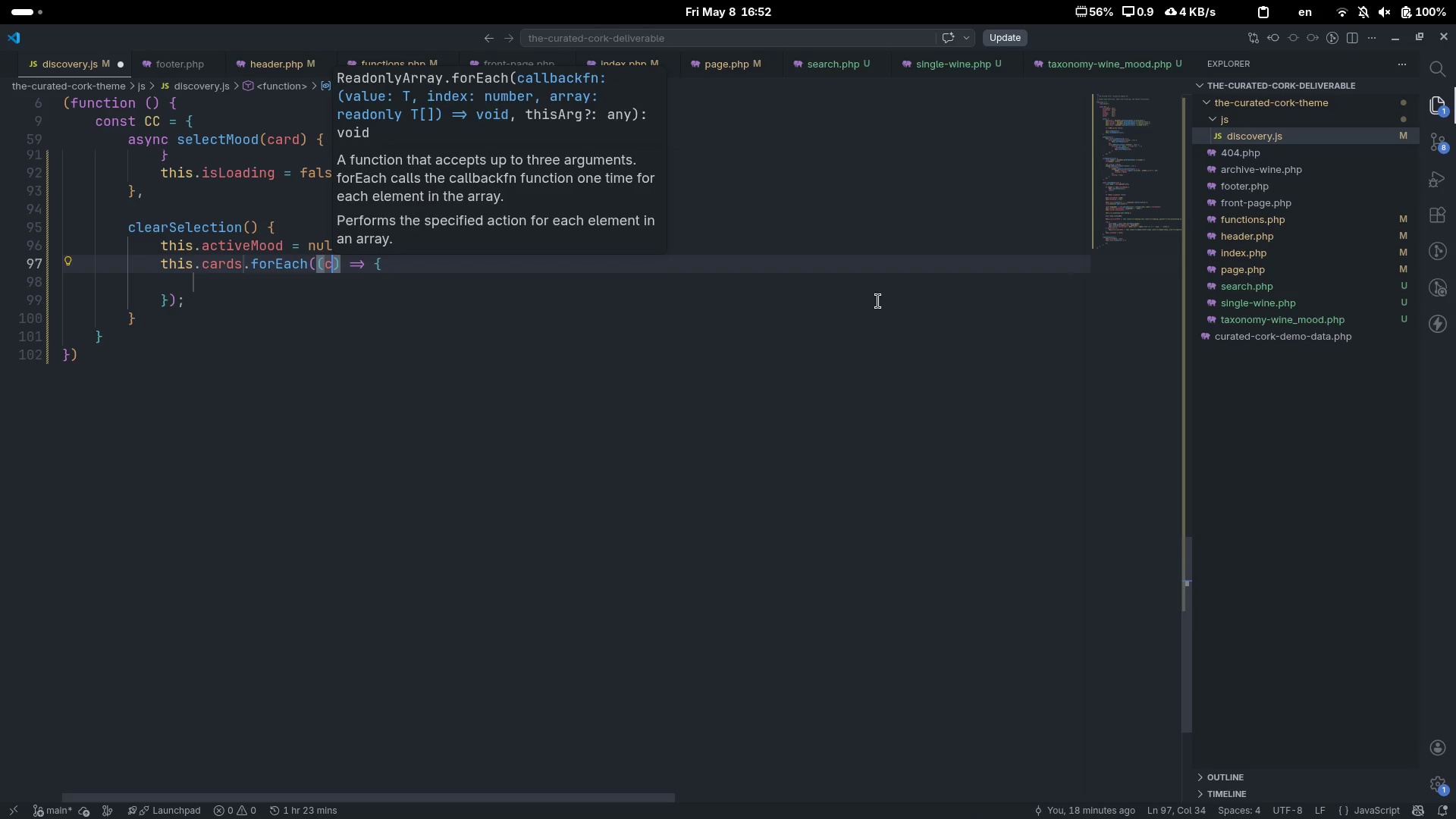 
key(ArrowRight)
 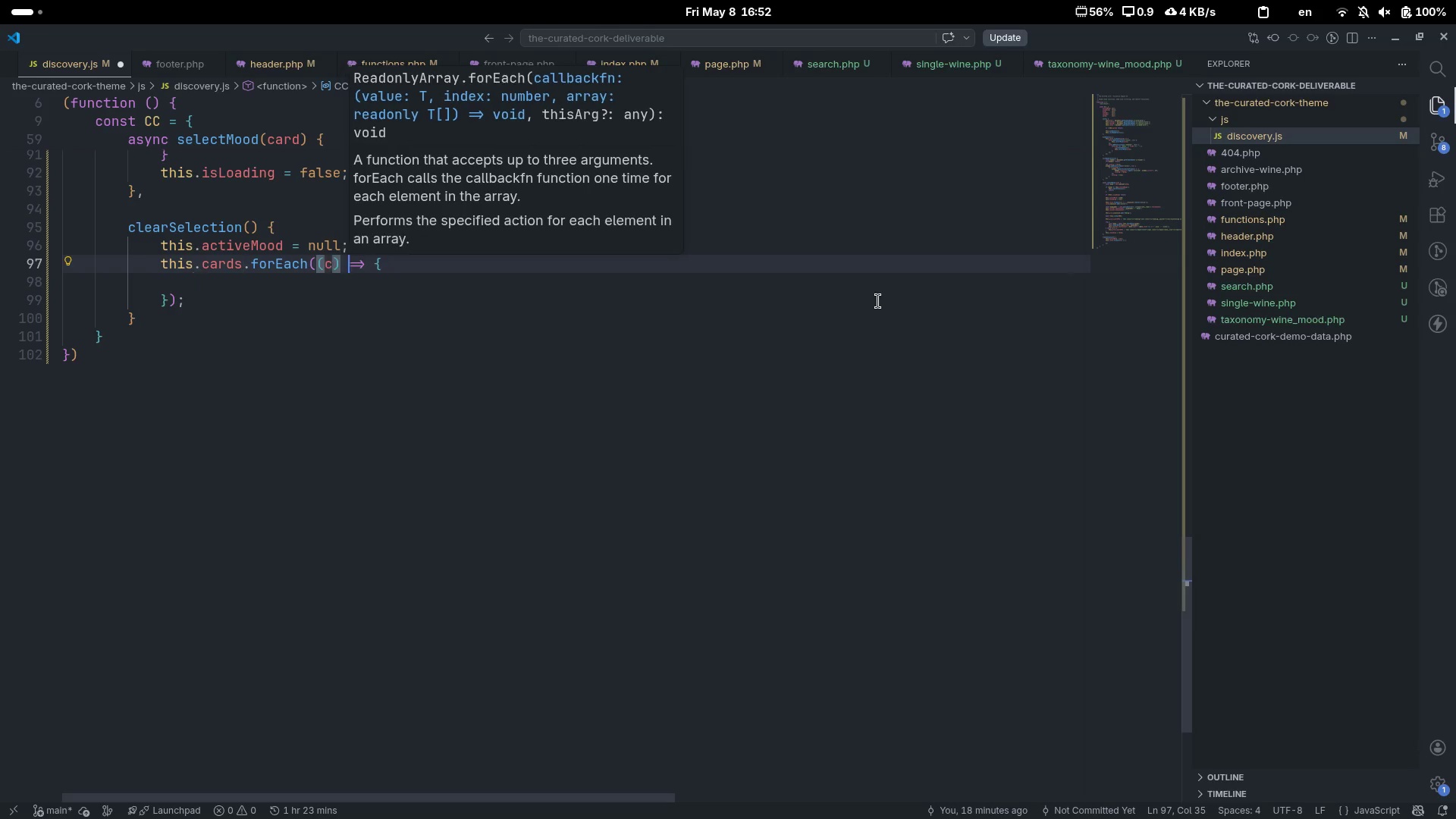 
key(ArrowRight)
 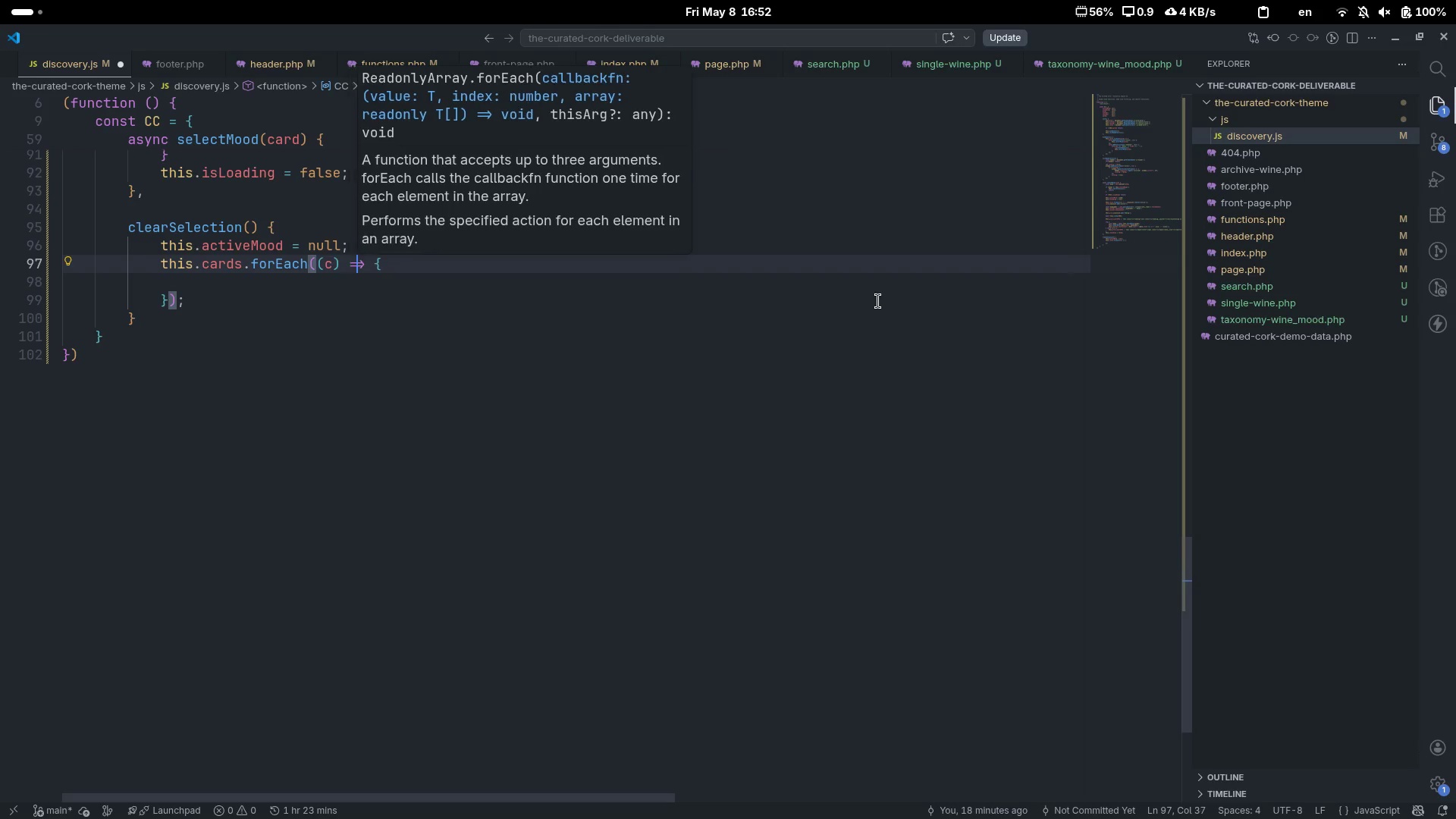 
key(ArrowRight)
 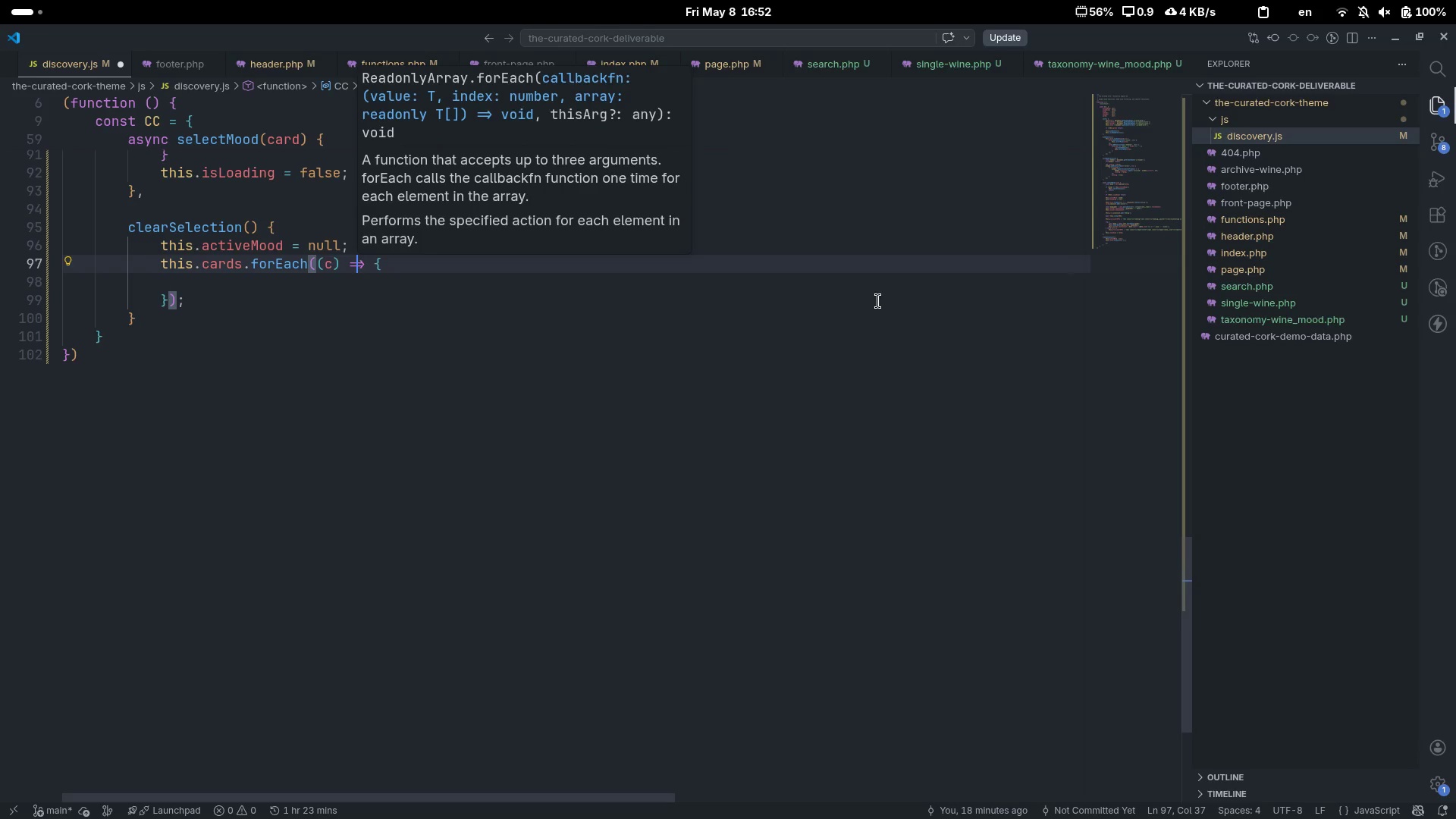 
key(ArrowRight)
 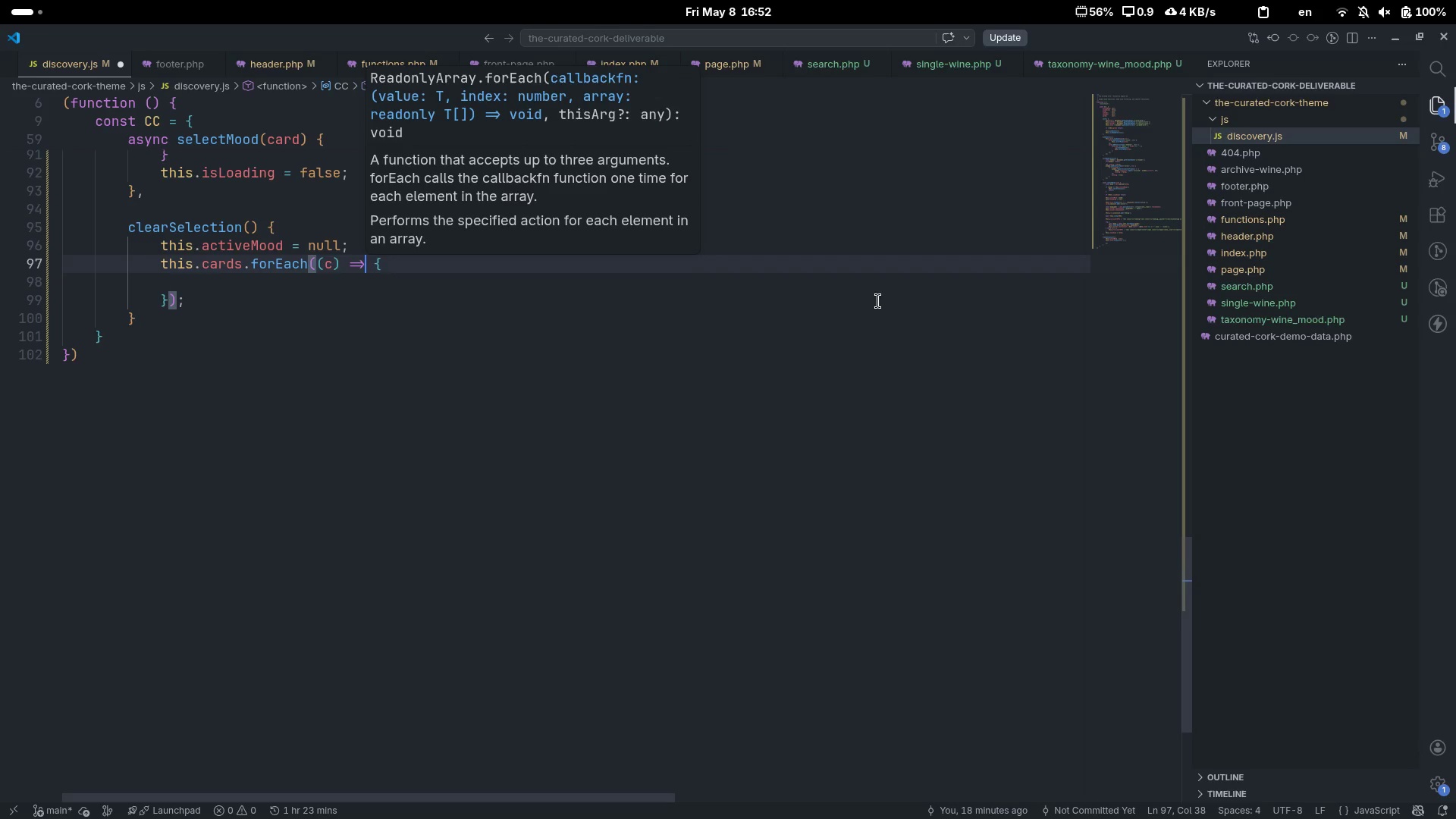 
type( c.C)
key(Backspace)
type(class)
key(Tab)
type(.remove('active)
 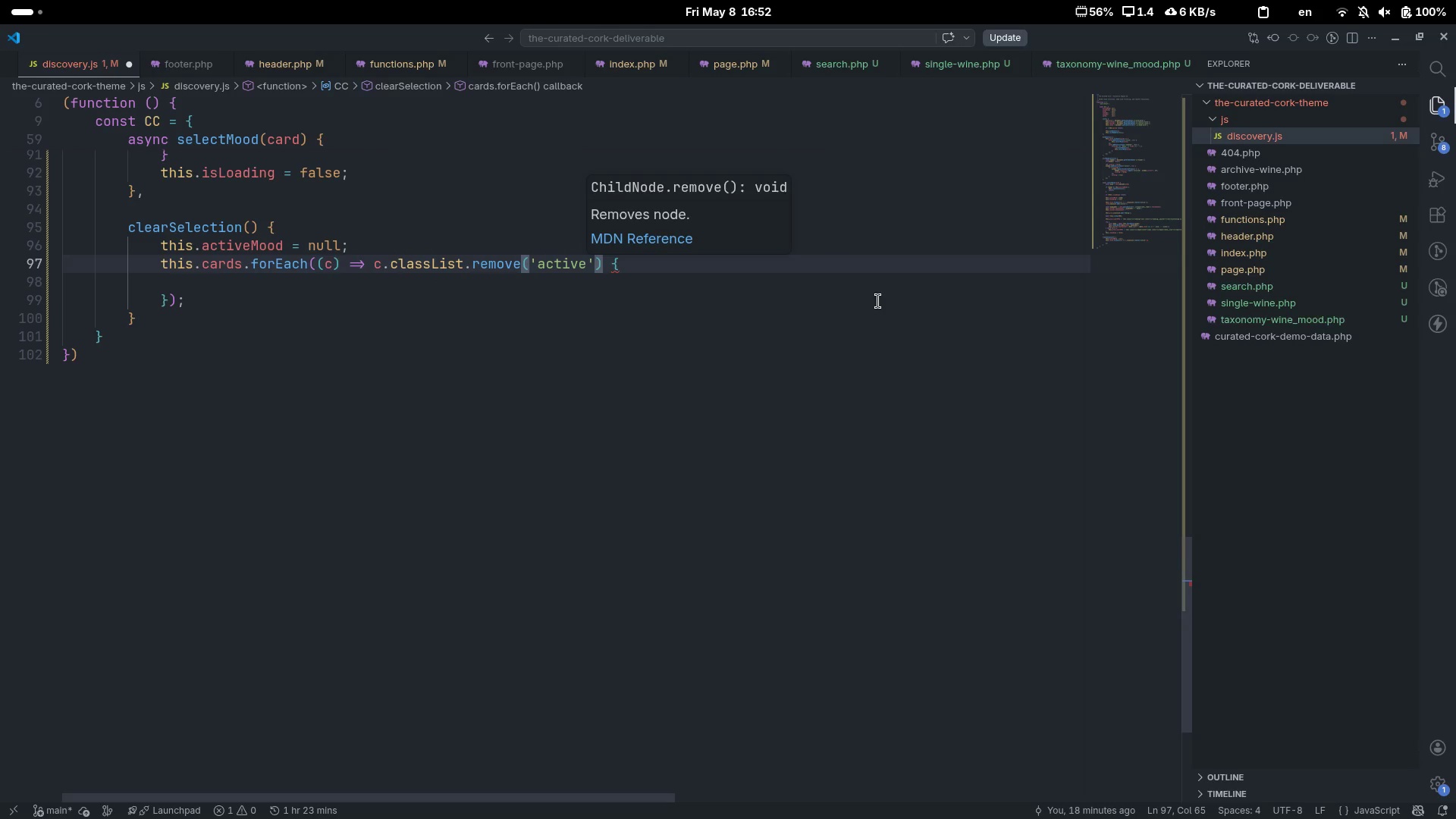 
key(ArrowRight)
 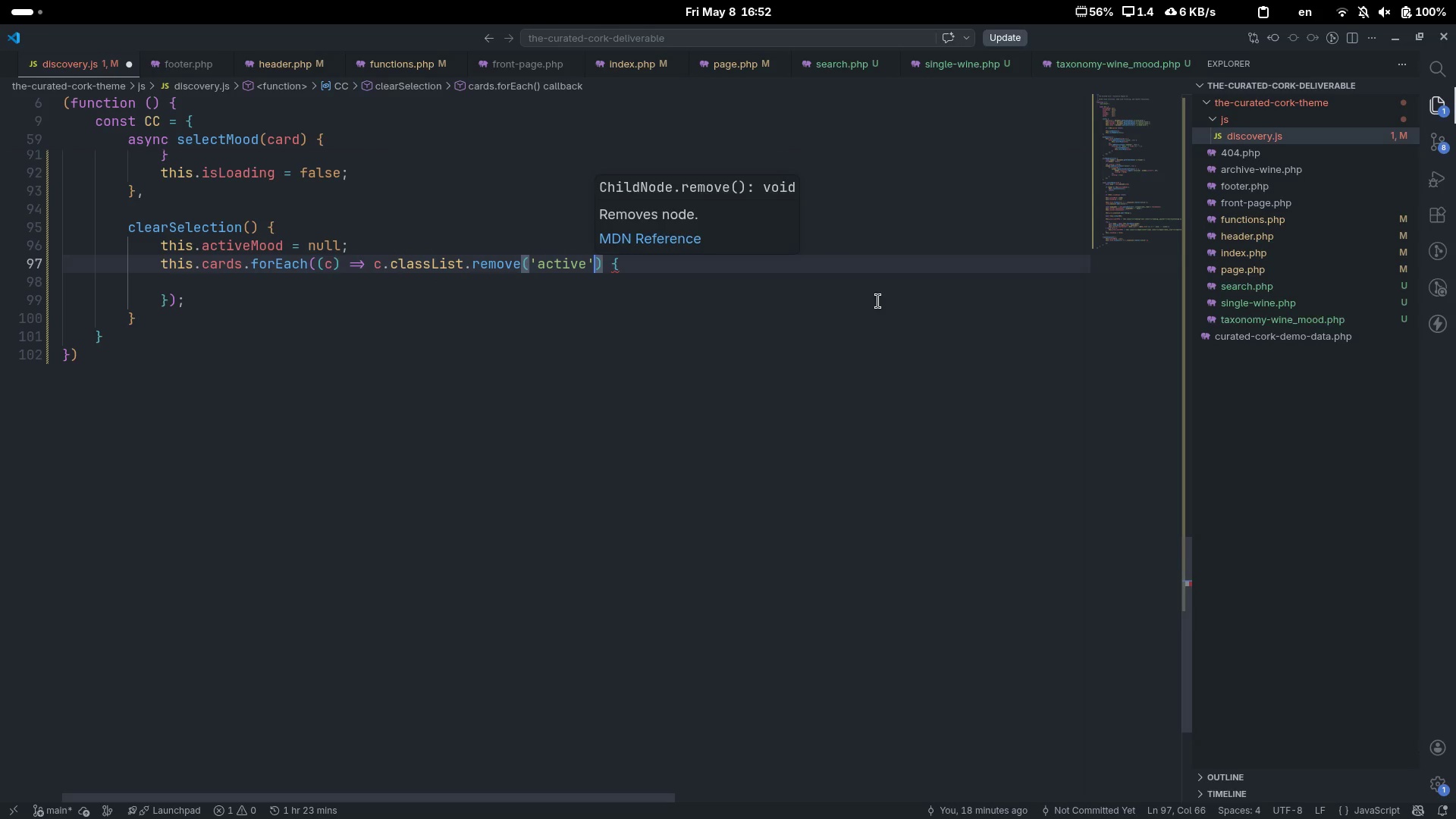 
key(ArrowRight)
 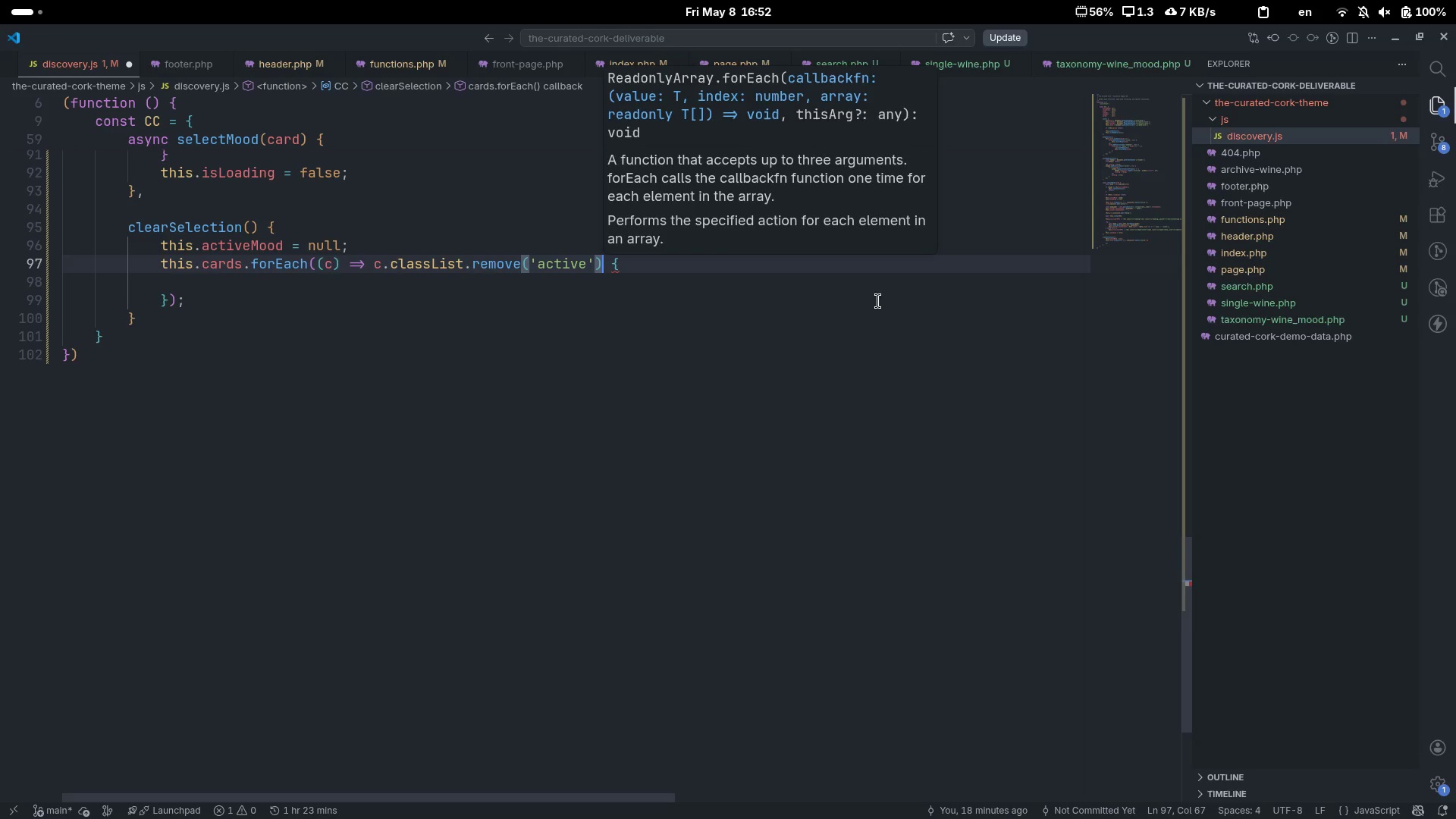 
key(Control+Delete)
 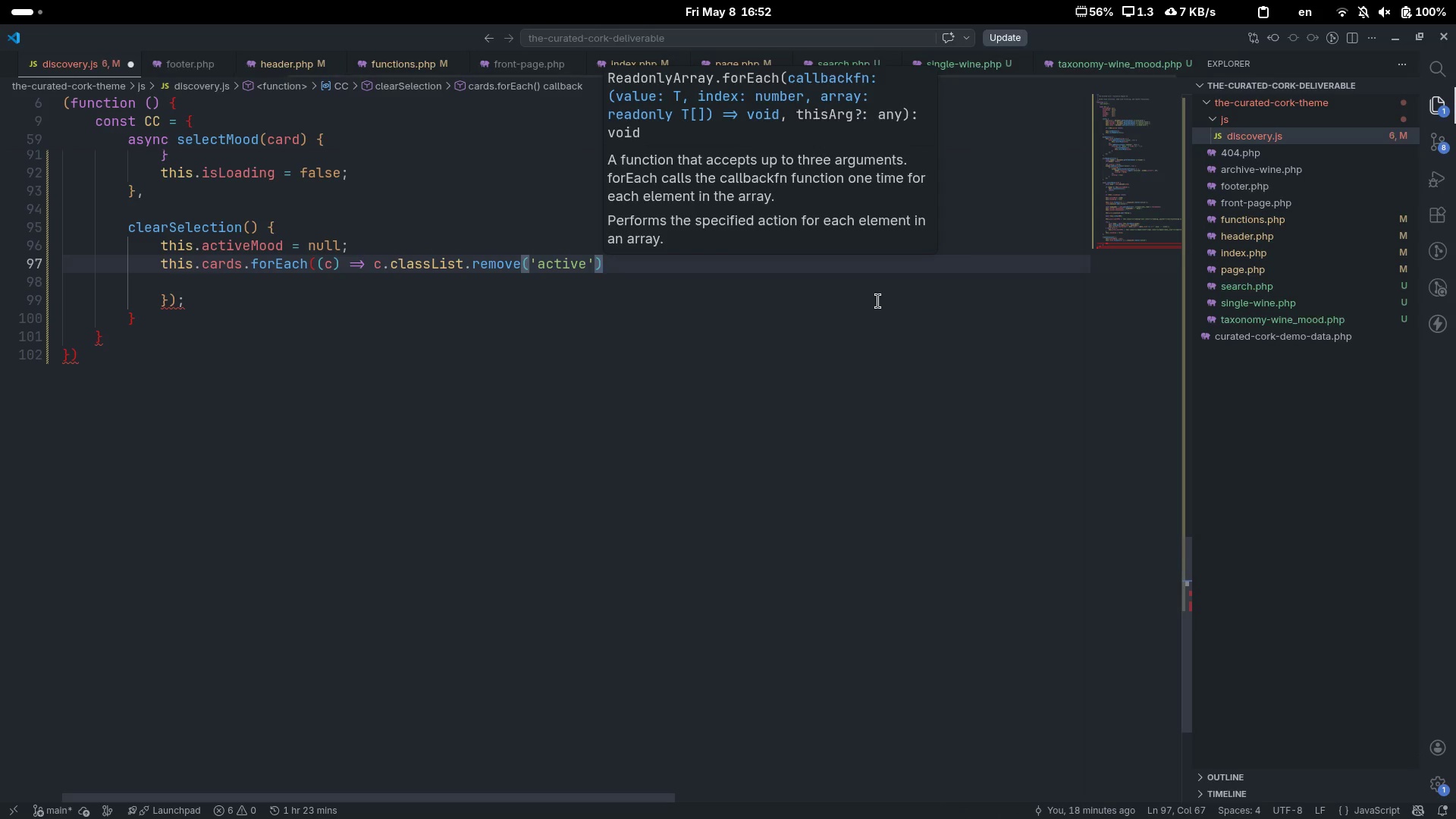 
key(Control+Delete)
 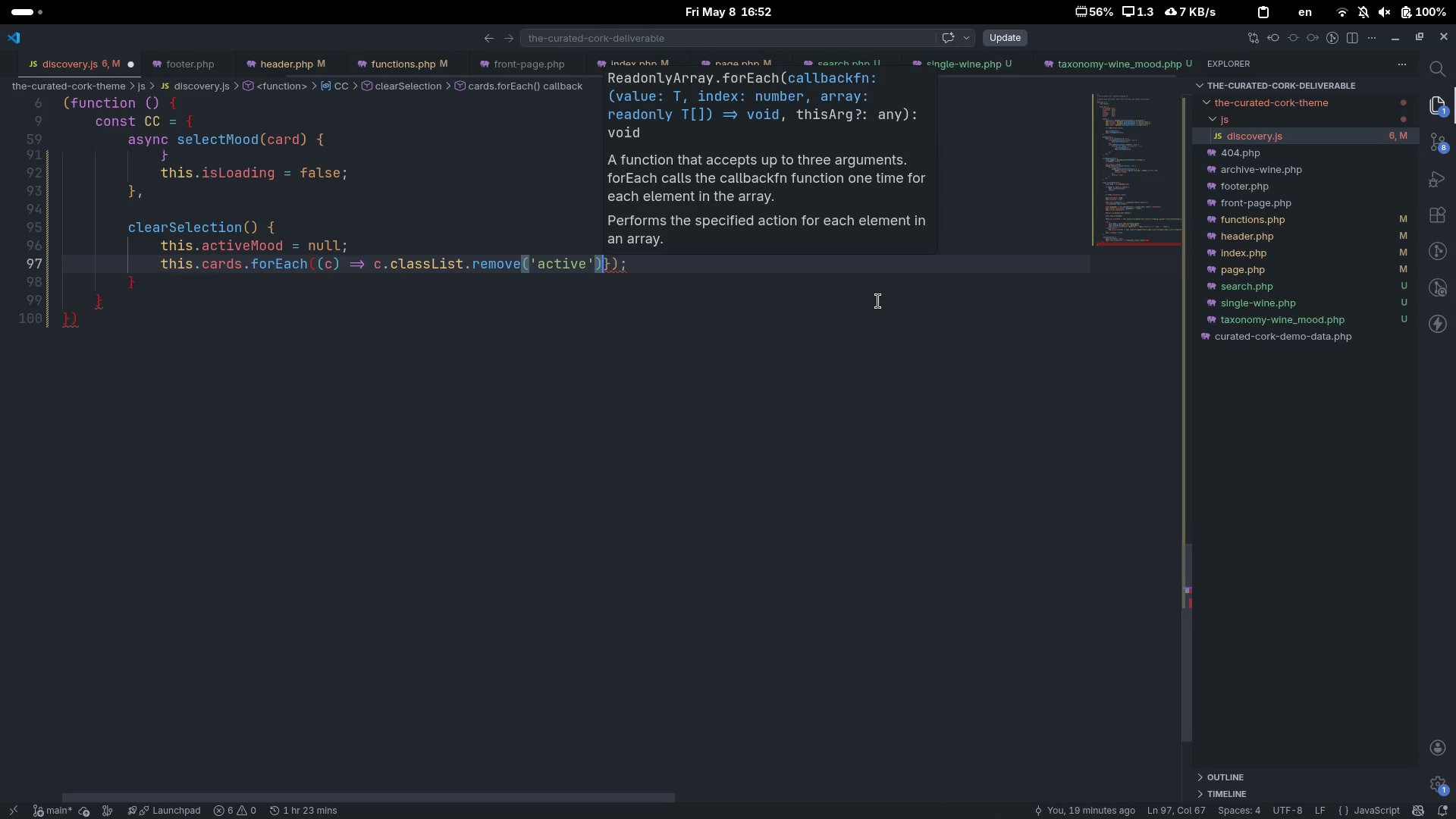 
key(Control+Delete)
 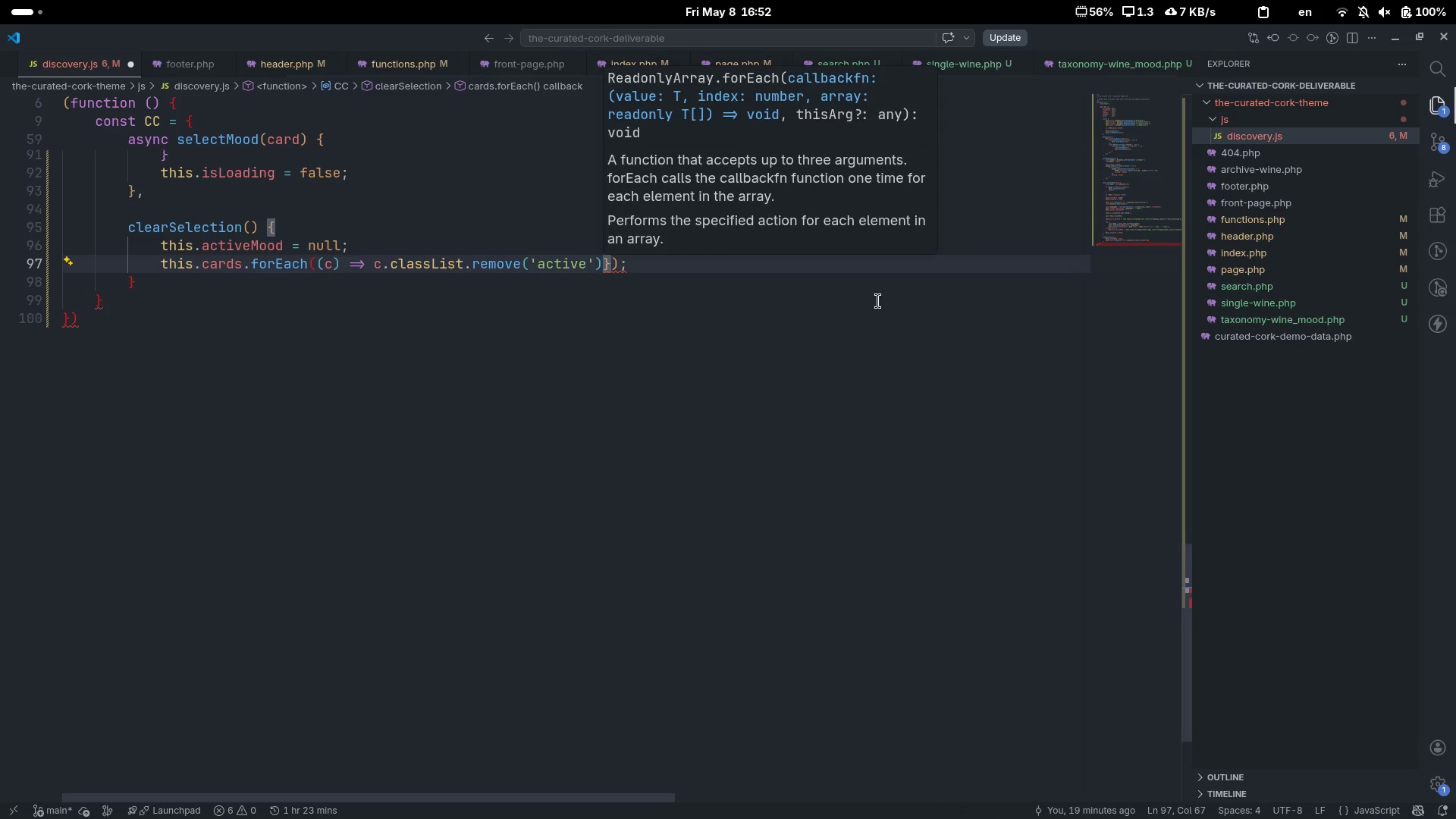 
key(Delete)
 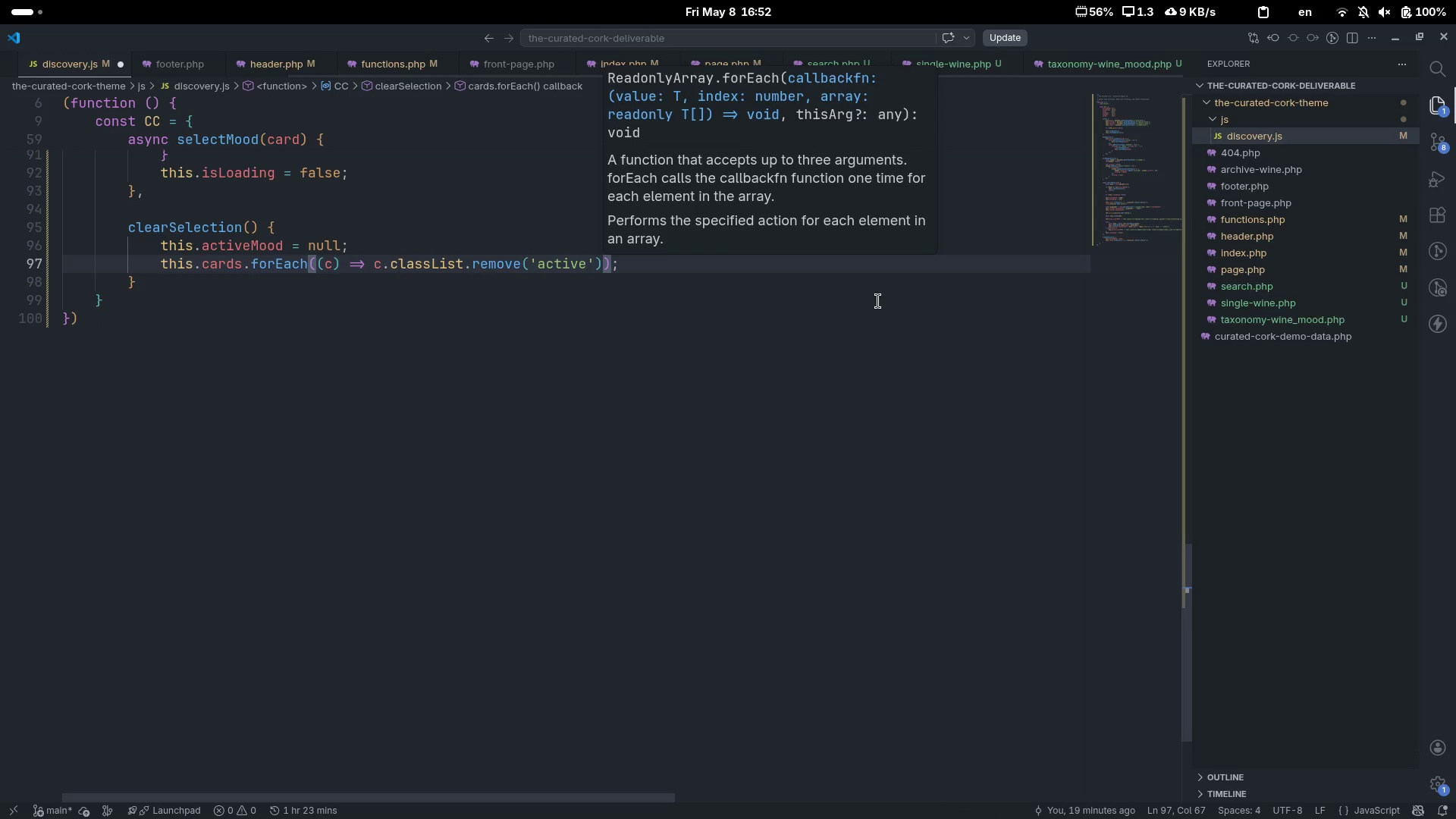 
key(Control+S)
 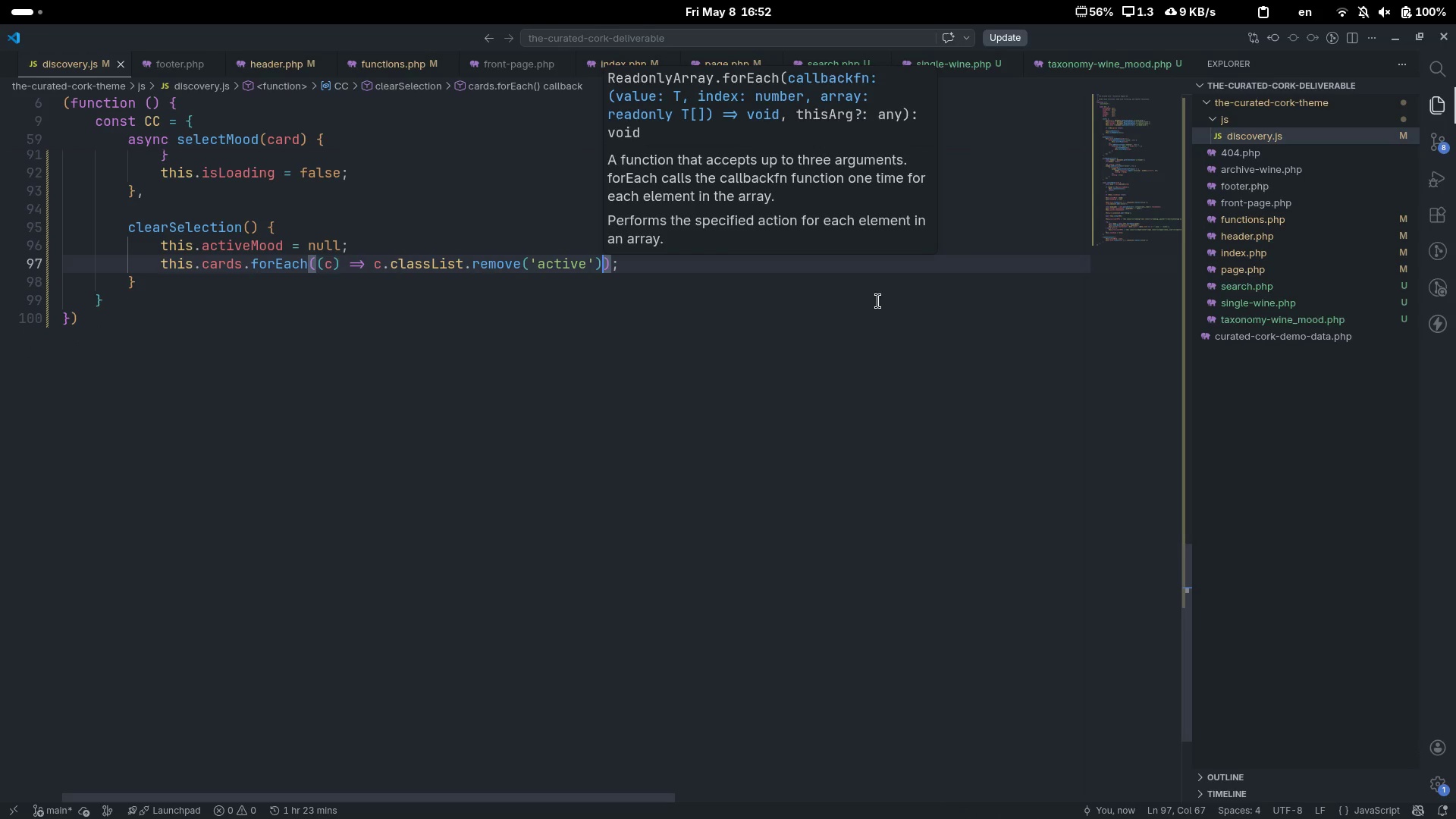 
left_click([878, 301])
 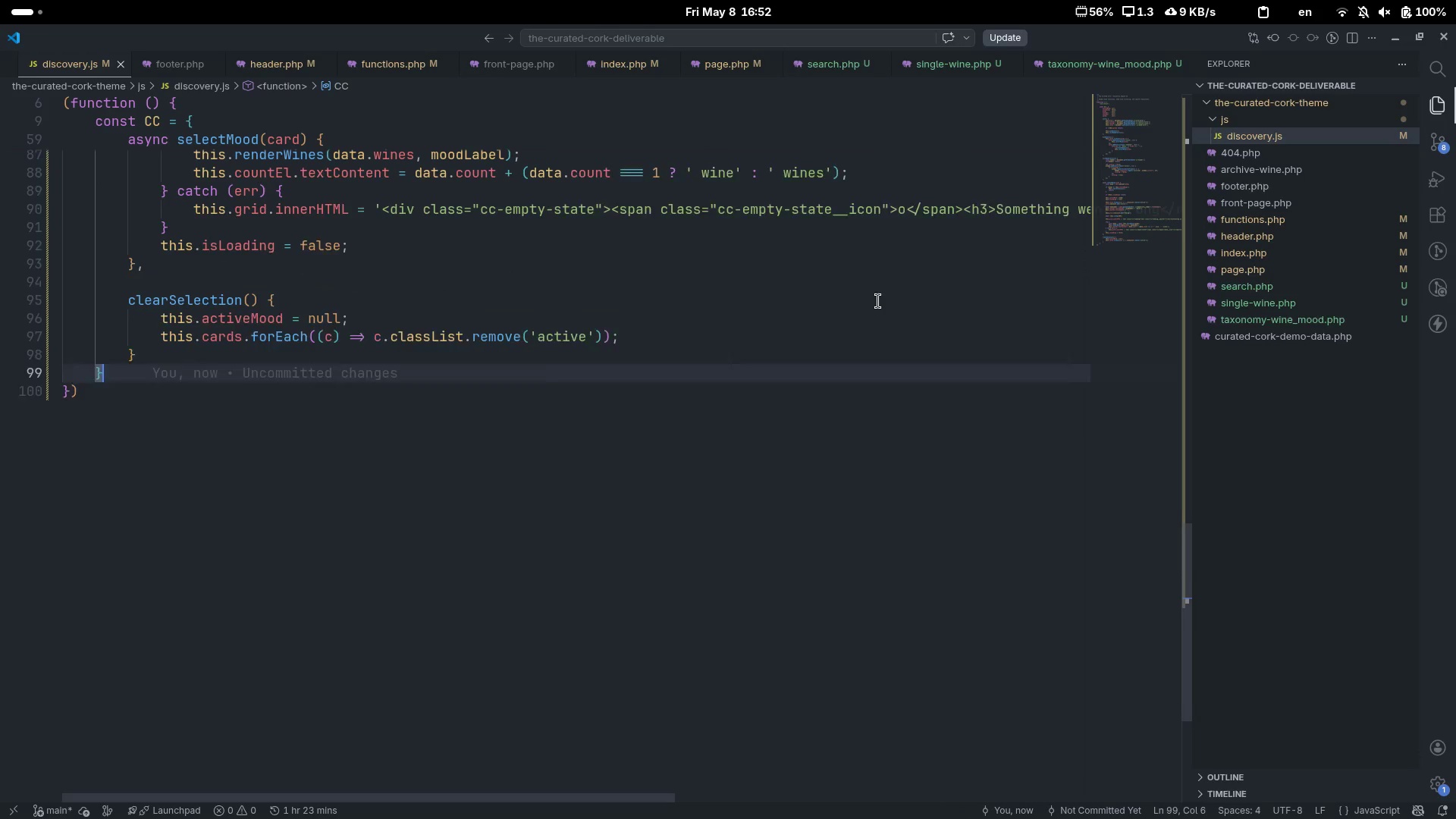 
scroll: coordinate [878, 301], scroll_direction: up, amount: 2.0
 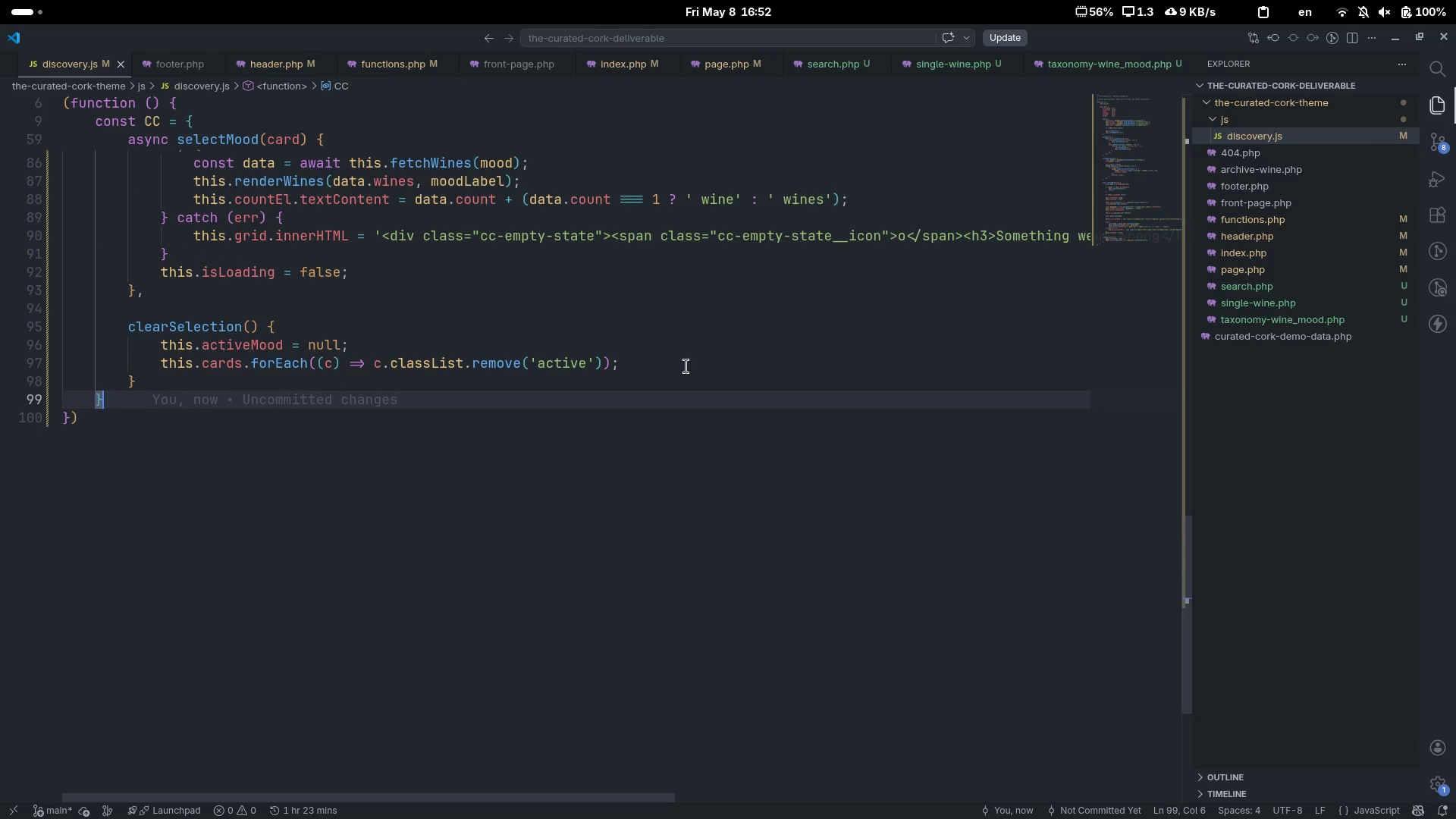 
left_click([686, 366])
 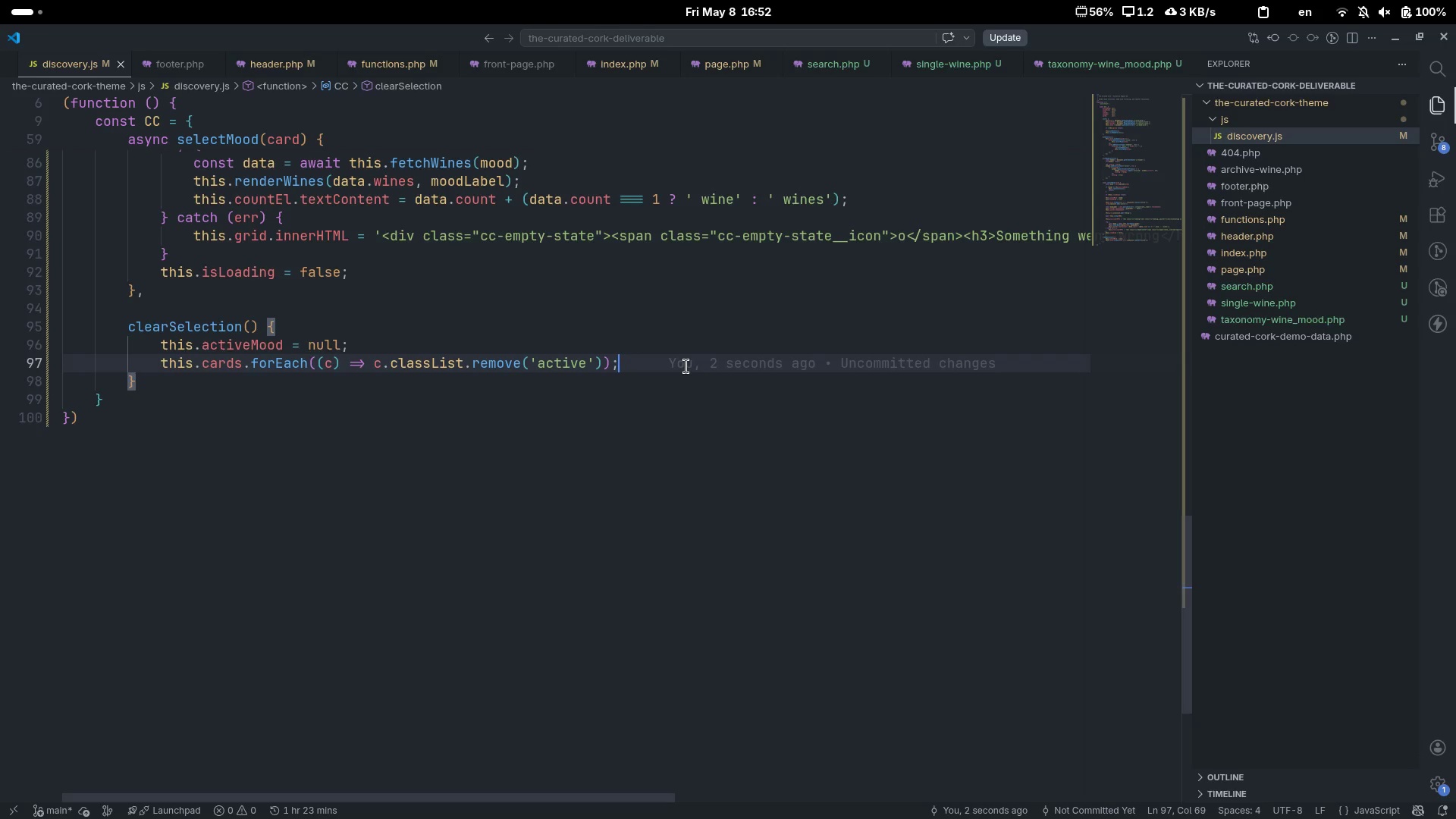 
wait(5.55)
 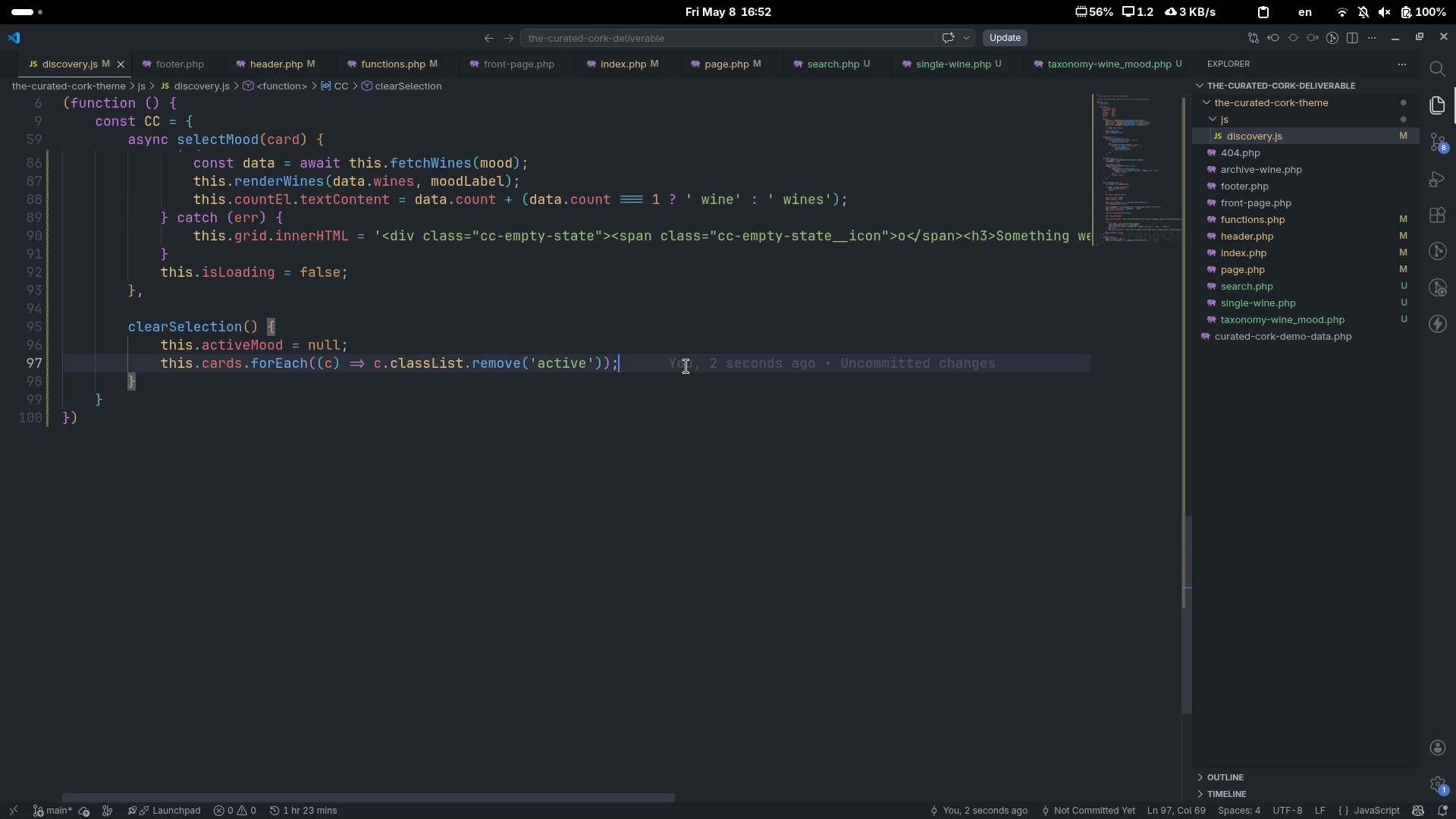 
key(Enter)
 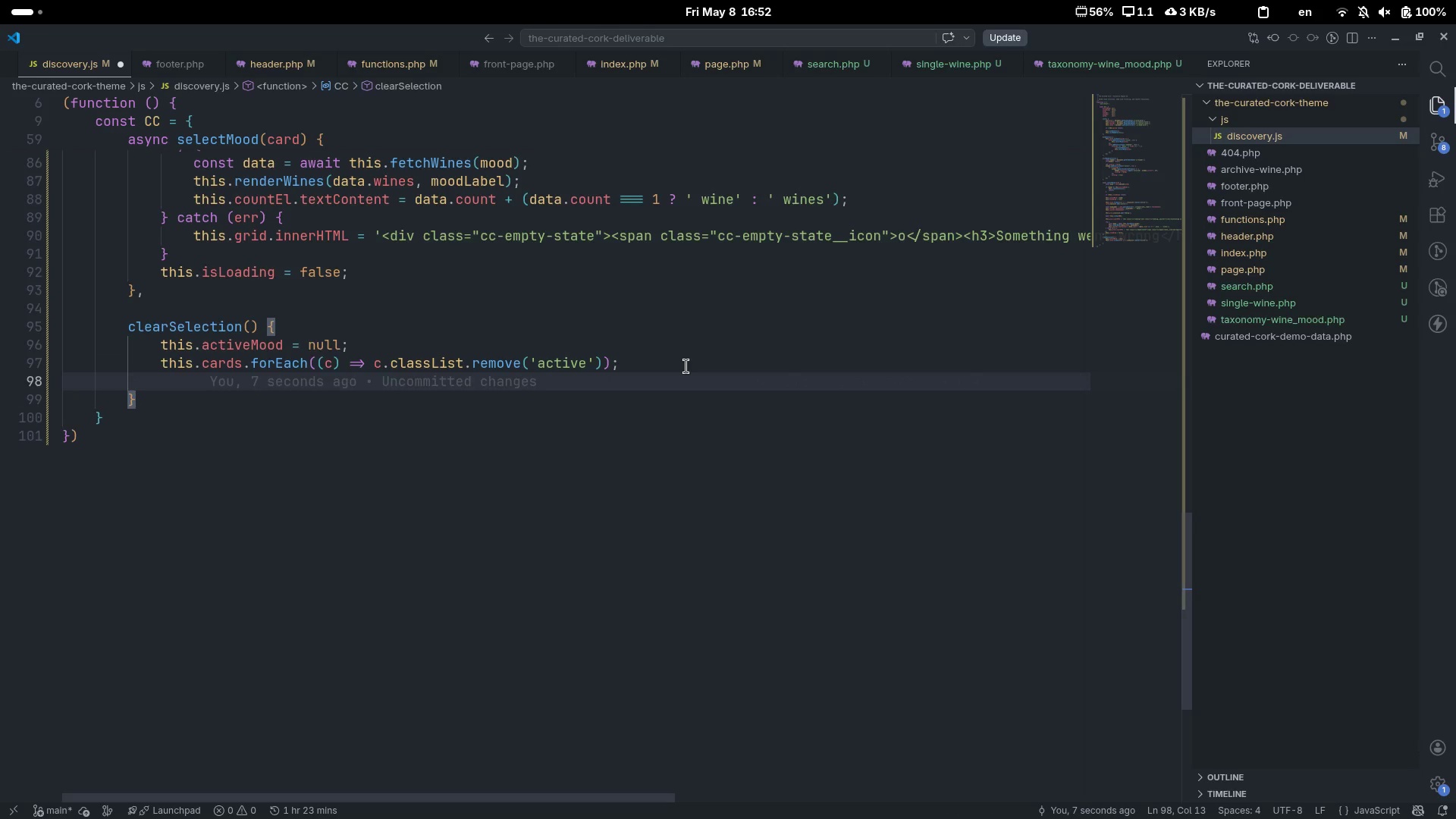 
type(this.titleEl.text)
key(Tab)
type( = 'Select a mood to begin)
 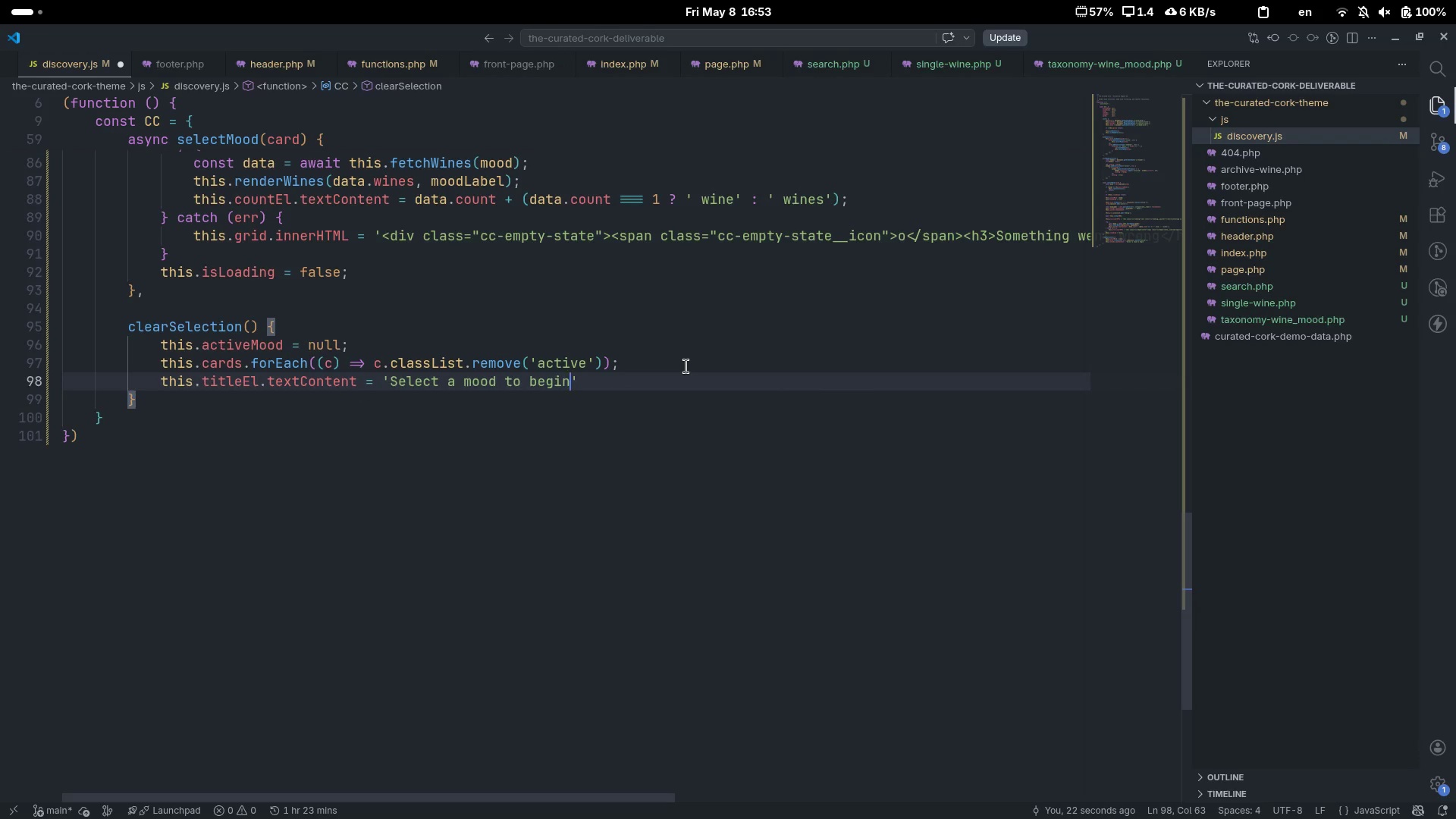 
key(ArrowRight)
 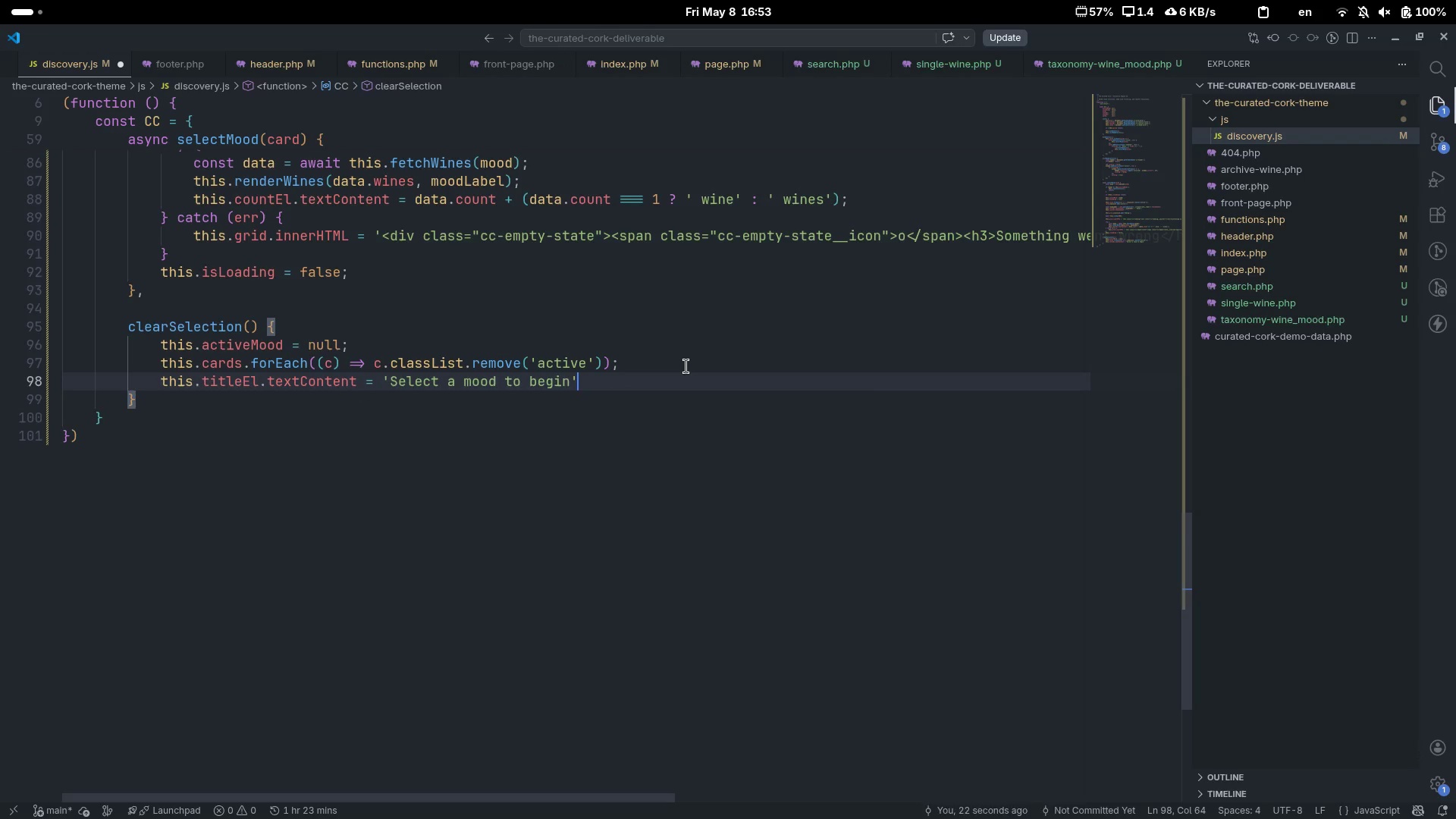 
key(Semicolon)
 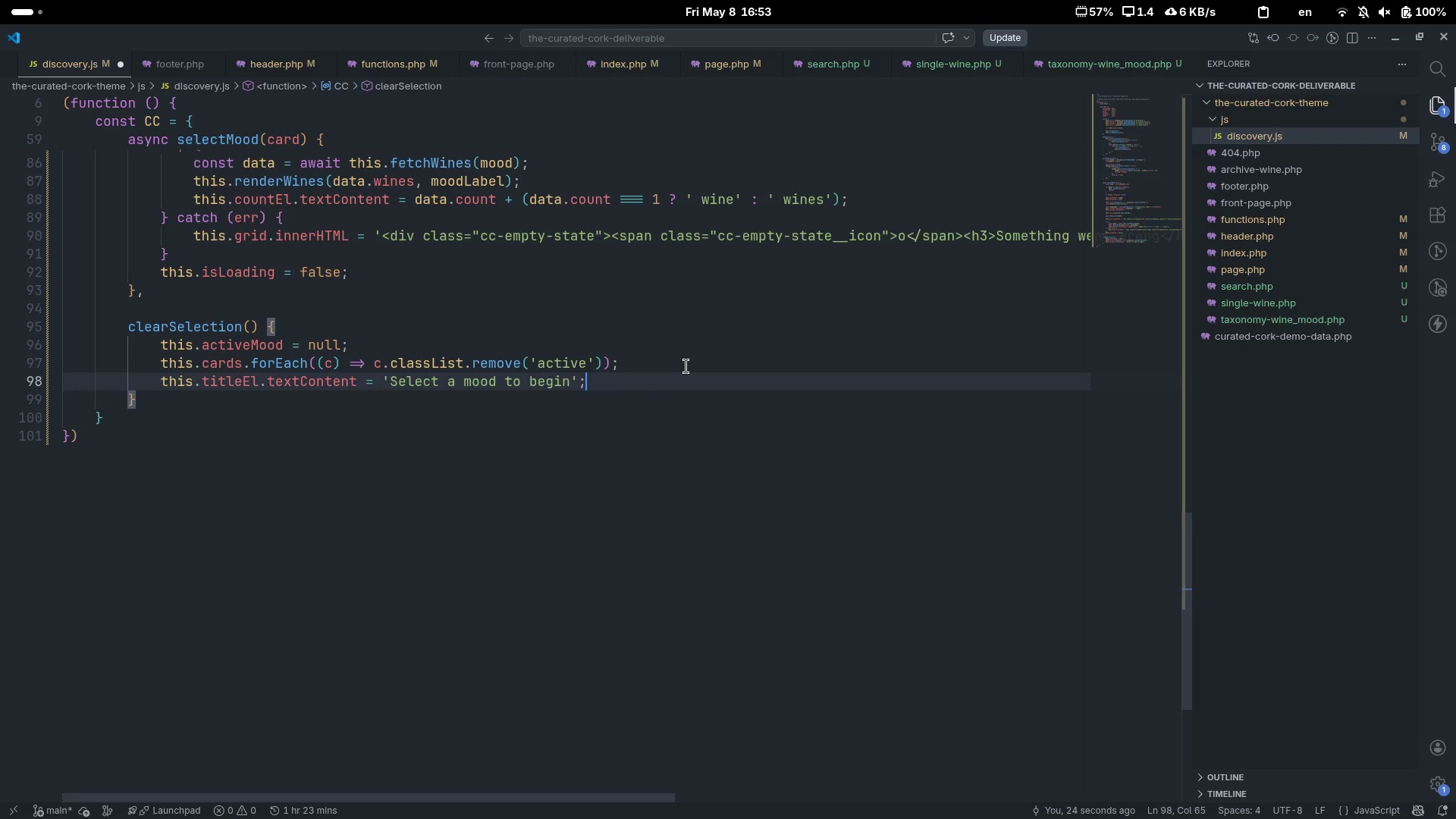 
key(Enter)
 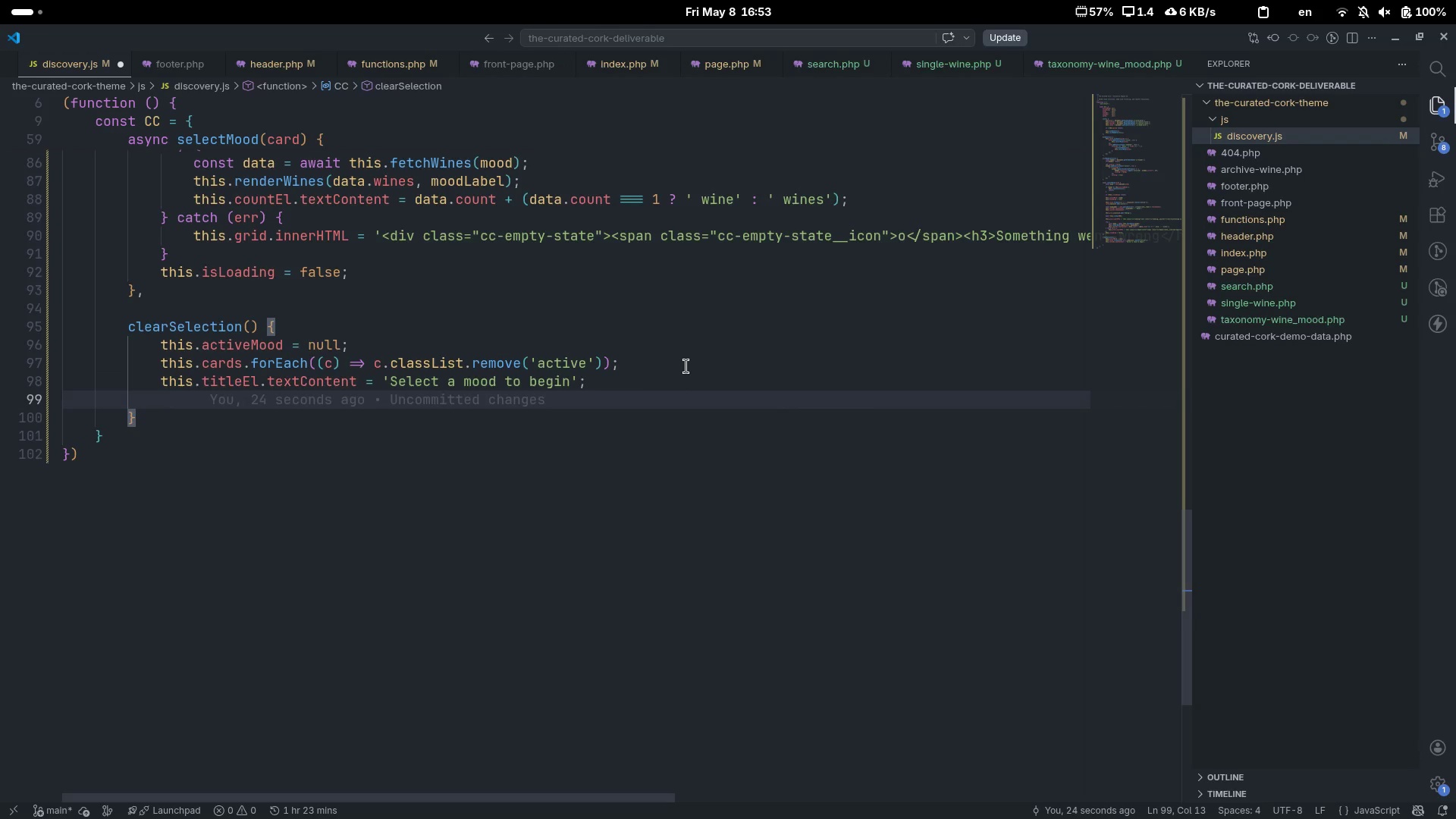 
type(ths)
key(Backspace)
type(is.countEl.textCon)
key(Tab)
type( = ;)
key(Backspace)
type(')
 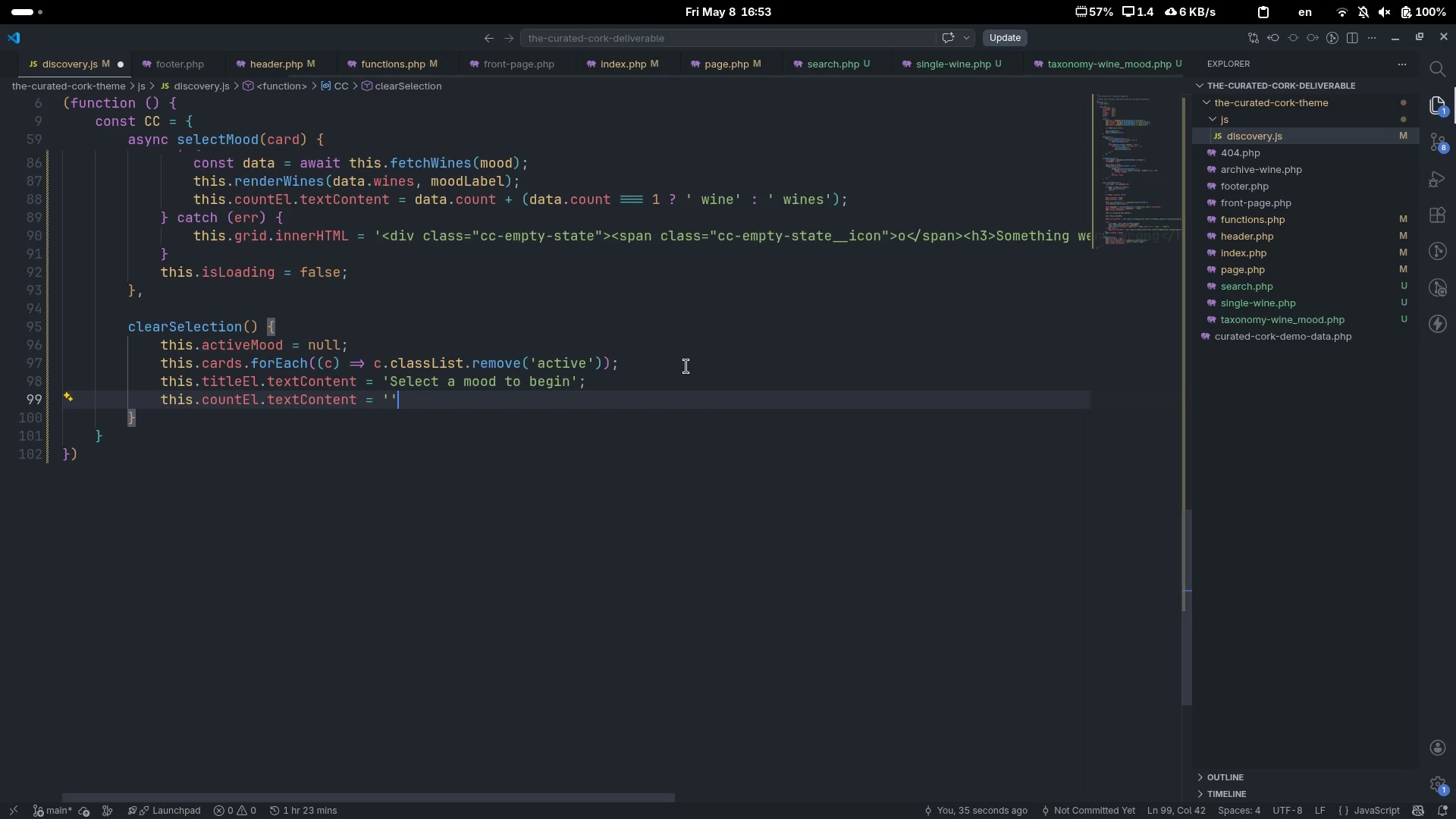 
 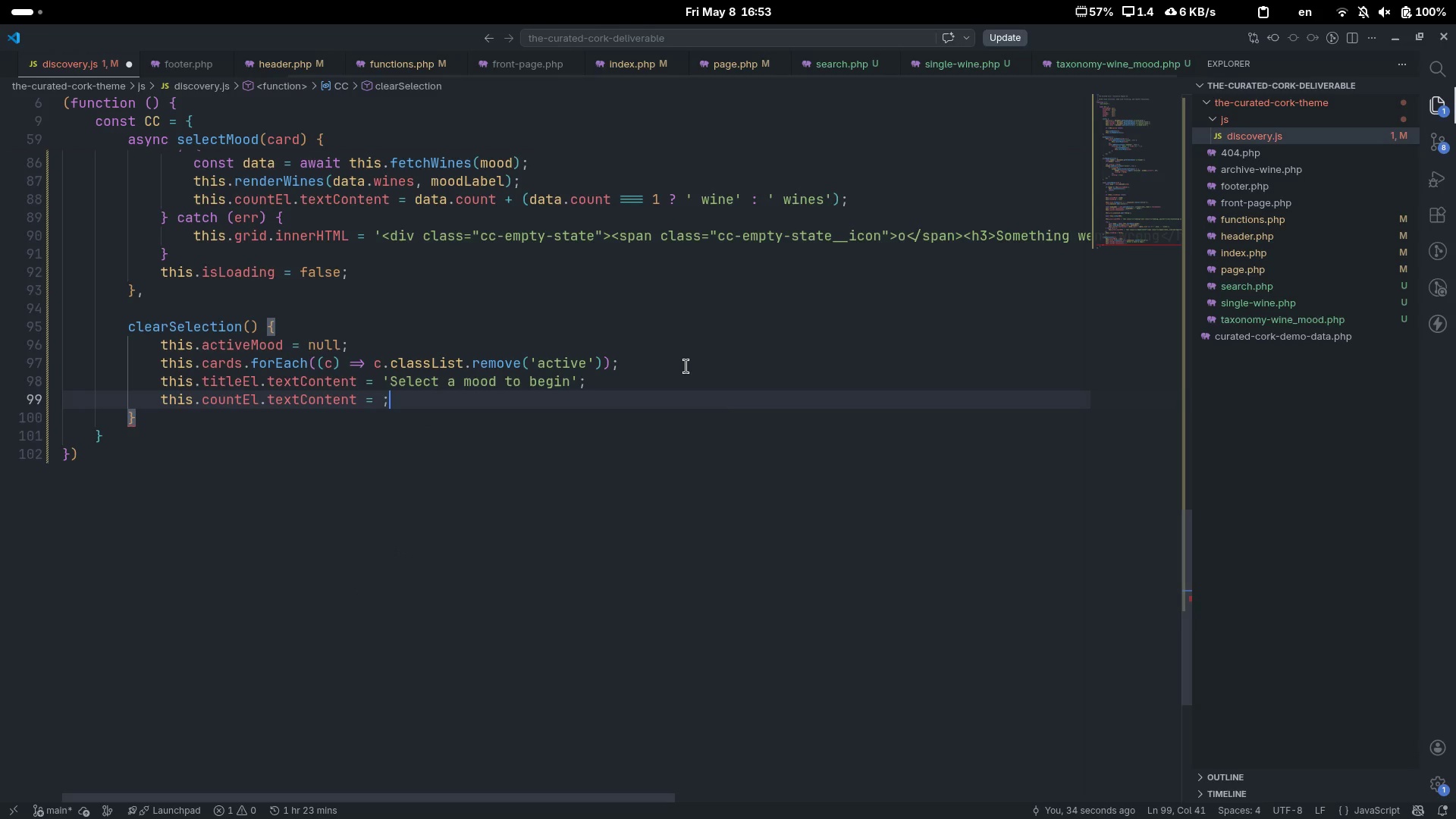 
key(ArrowRight)
 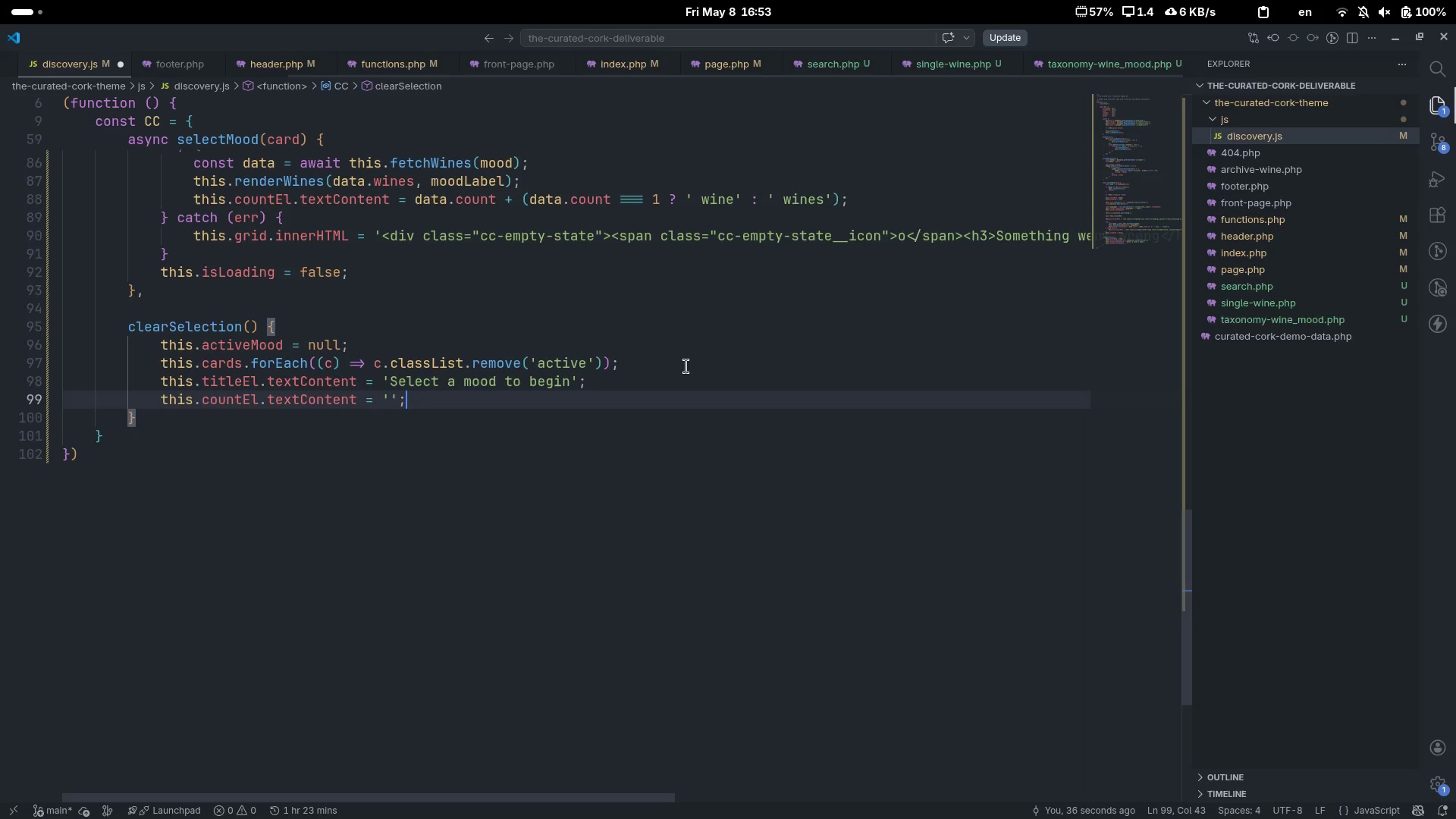 
key(Semicolon)
 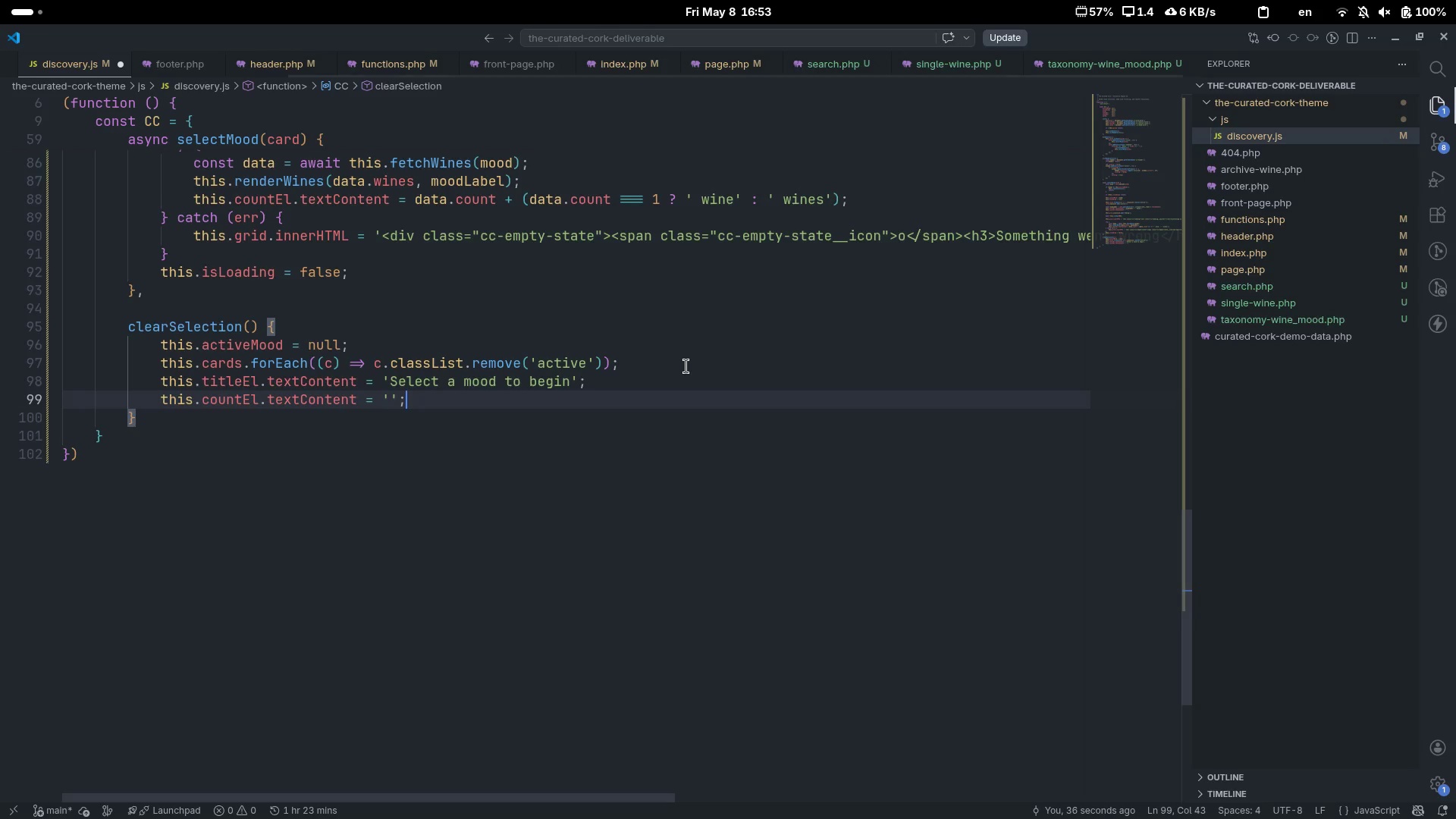 
key(Control+S)
 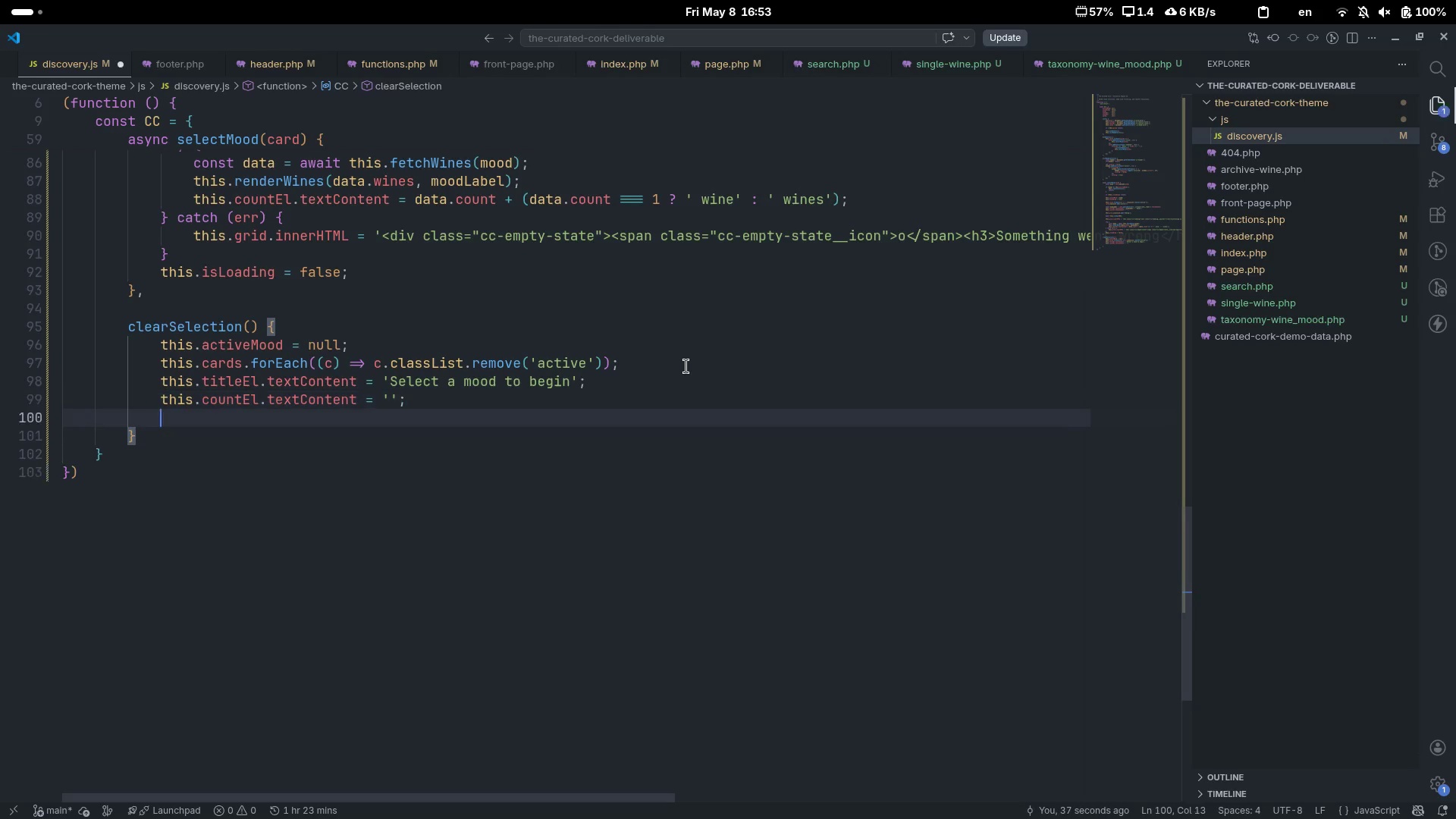 
key(Enter)
 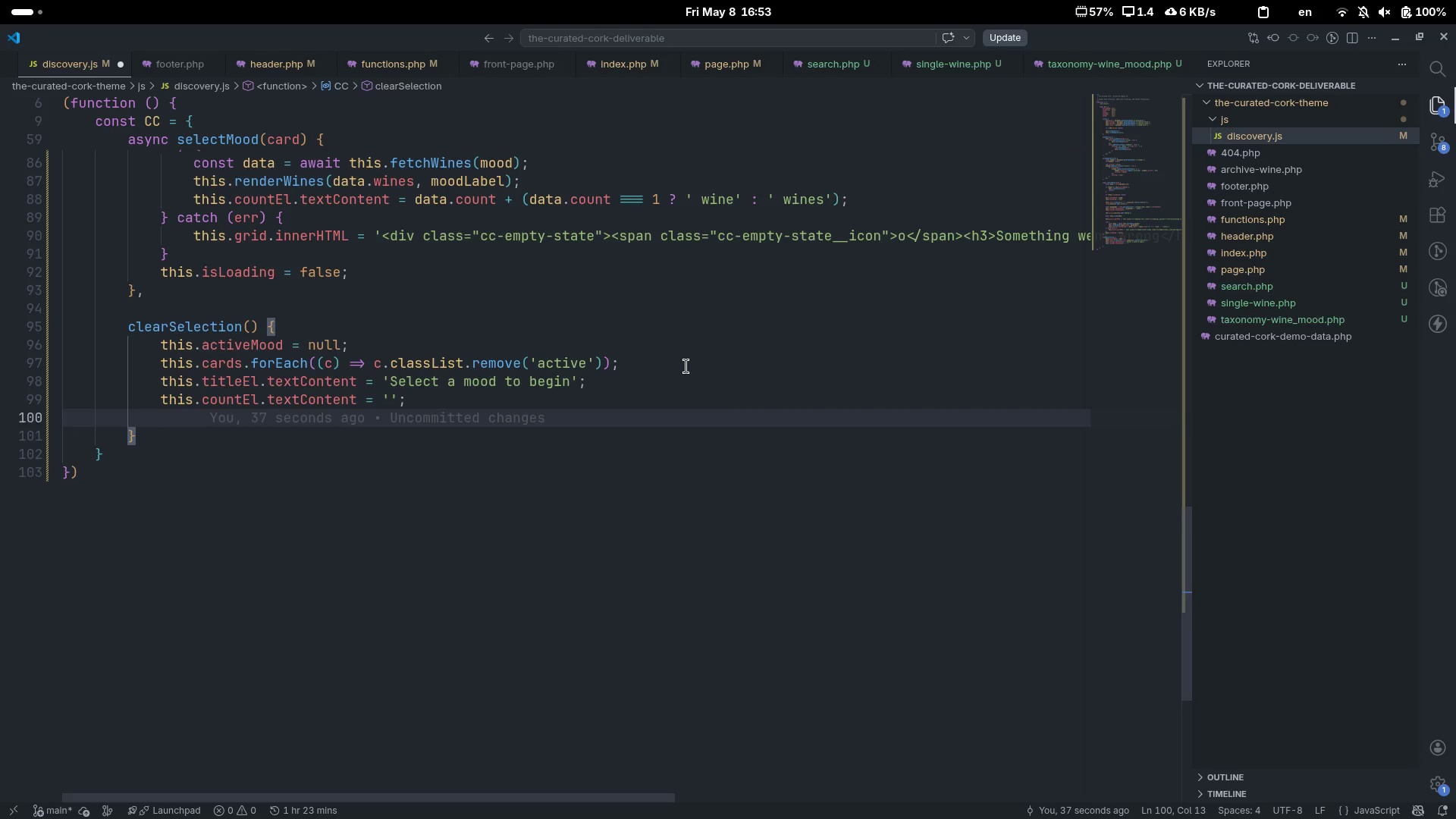 
type(thos.)
 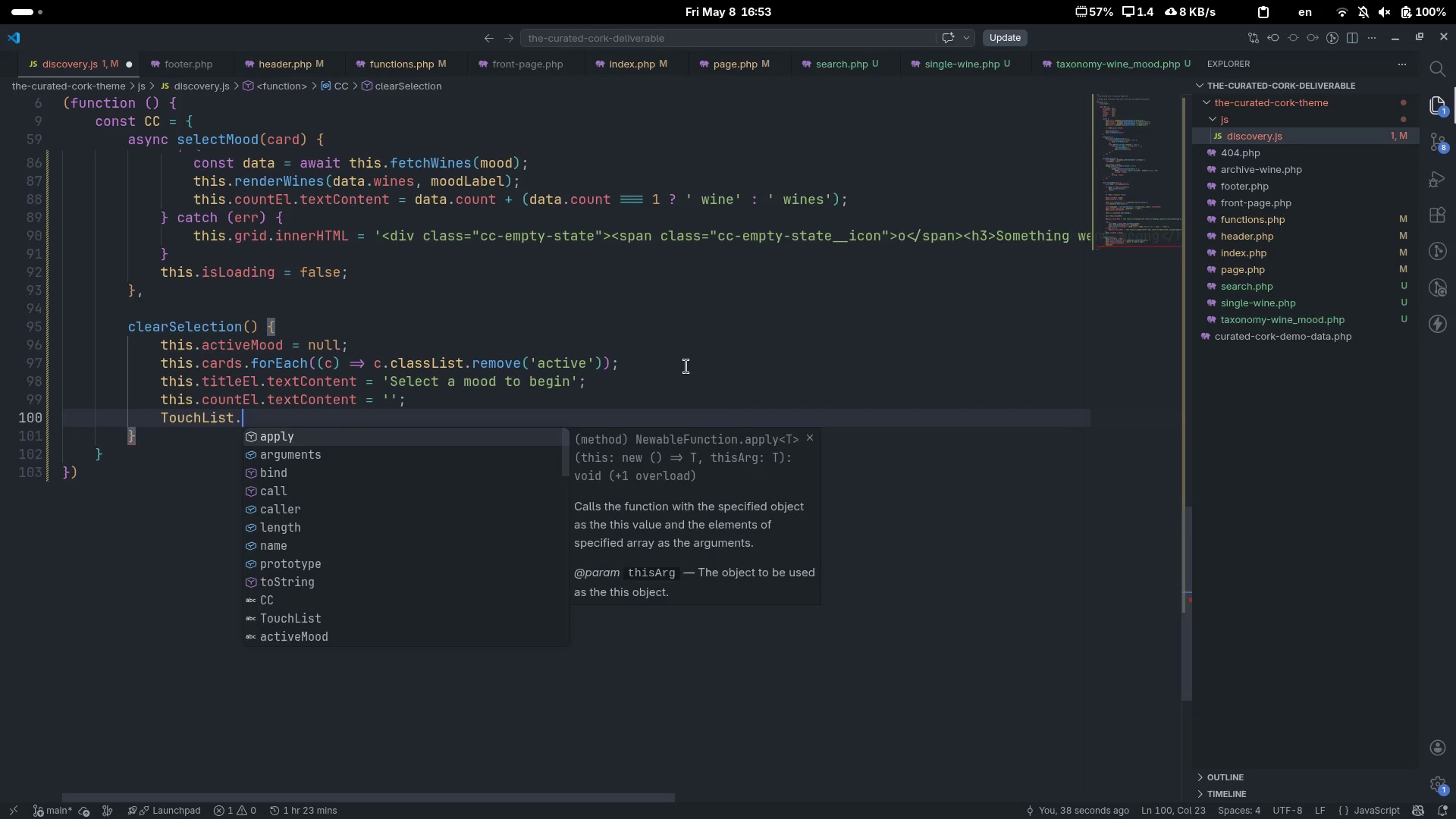 
key(Control+Backspace)
 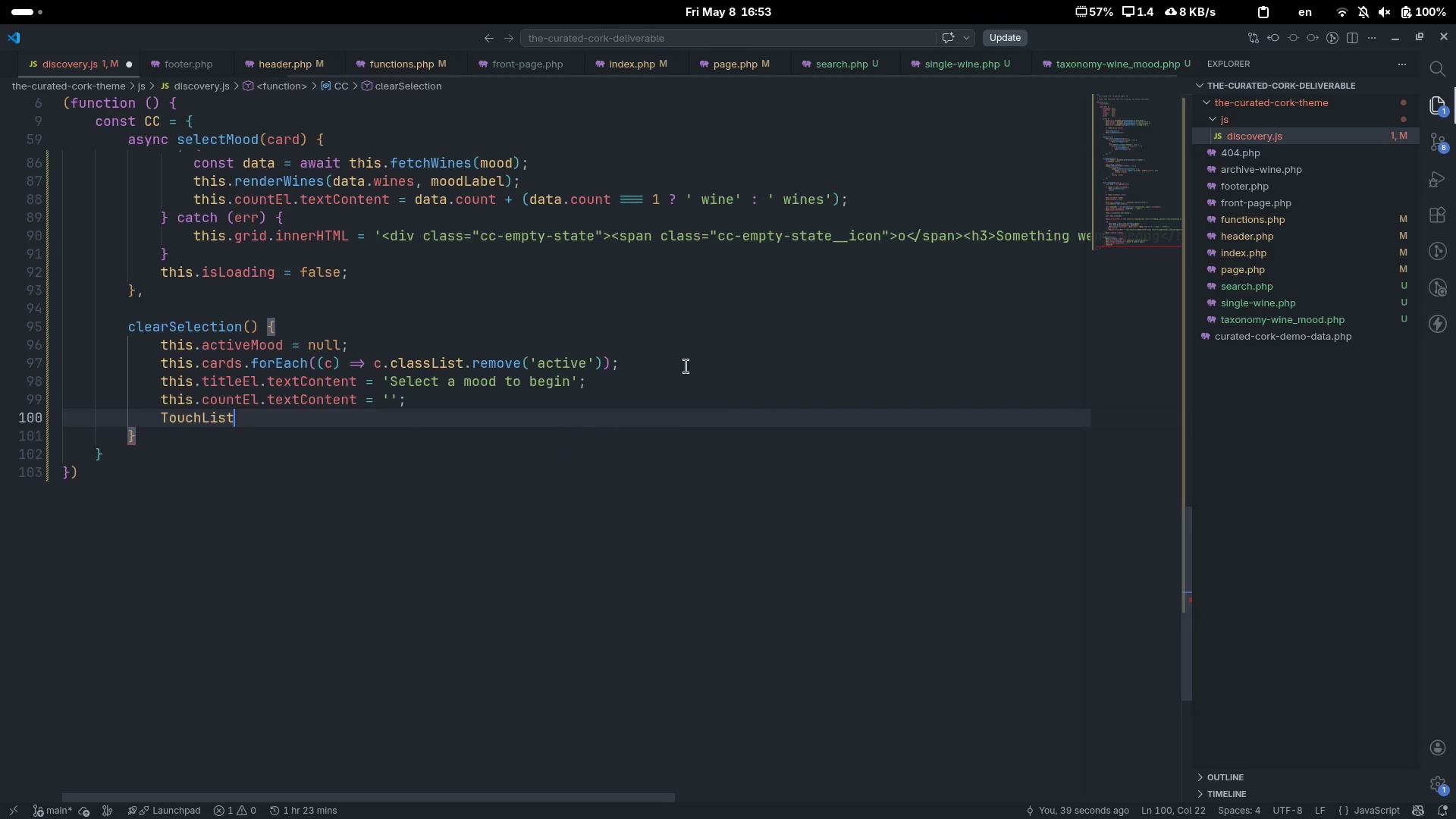 
key(Control+Backspace)
 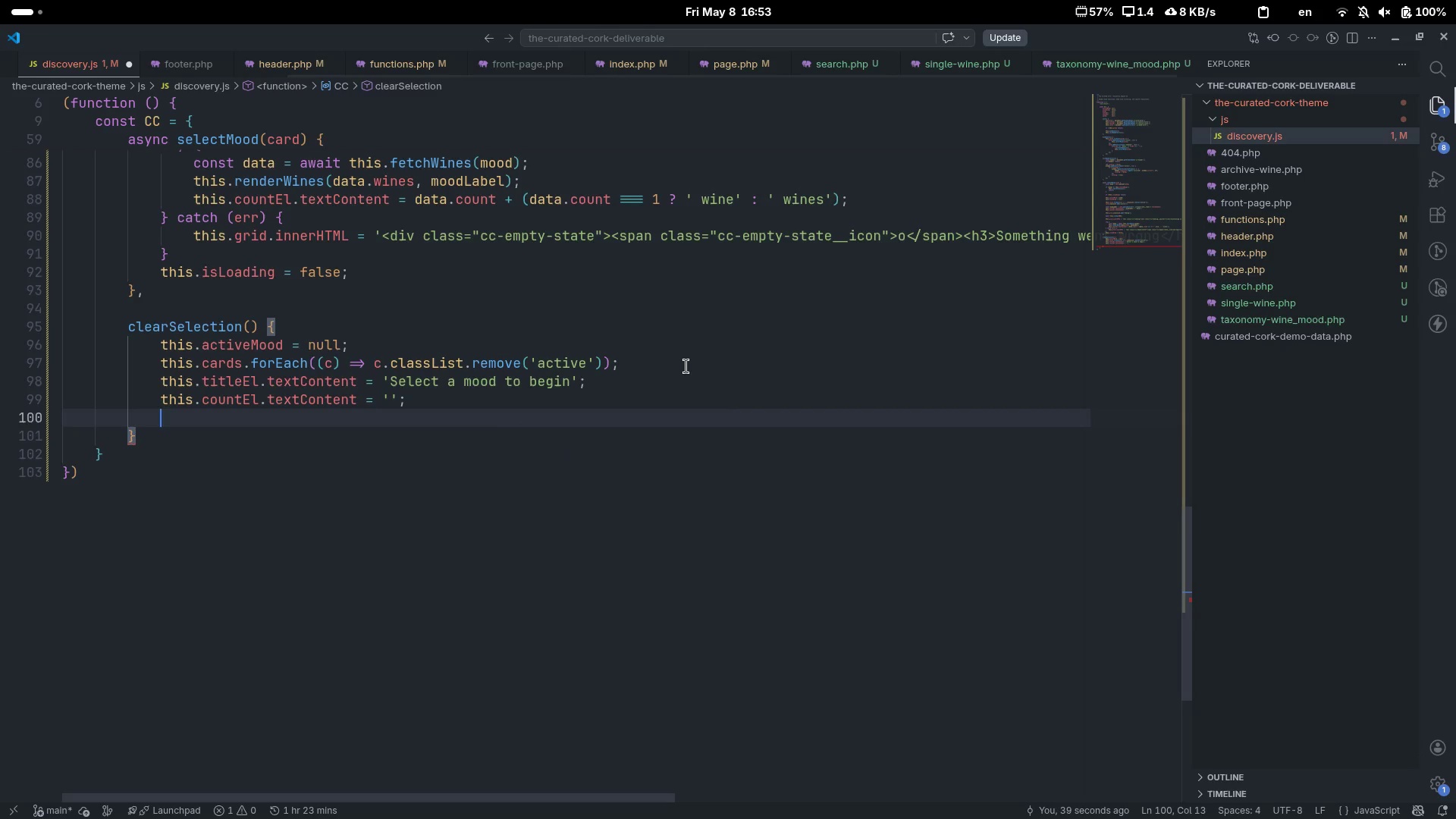 
type(this.gdi)
key(Backspace)
key(Backspace)
type(rid.classList.add('fading)
 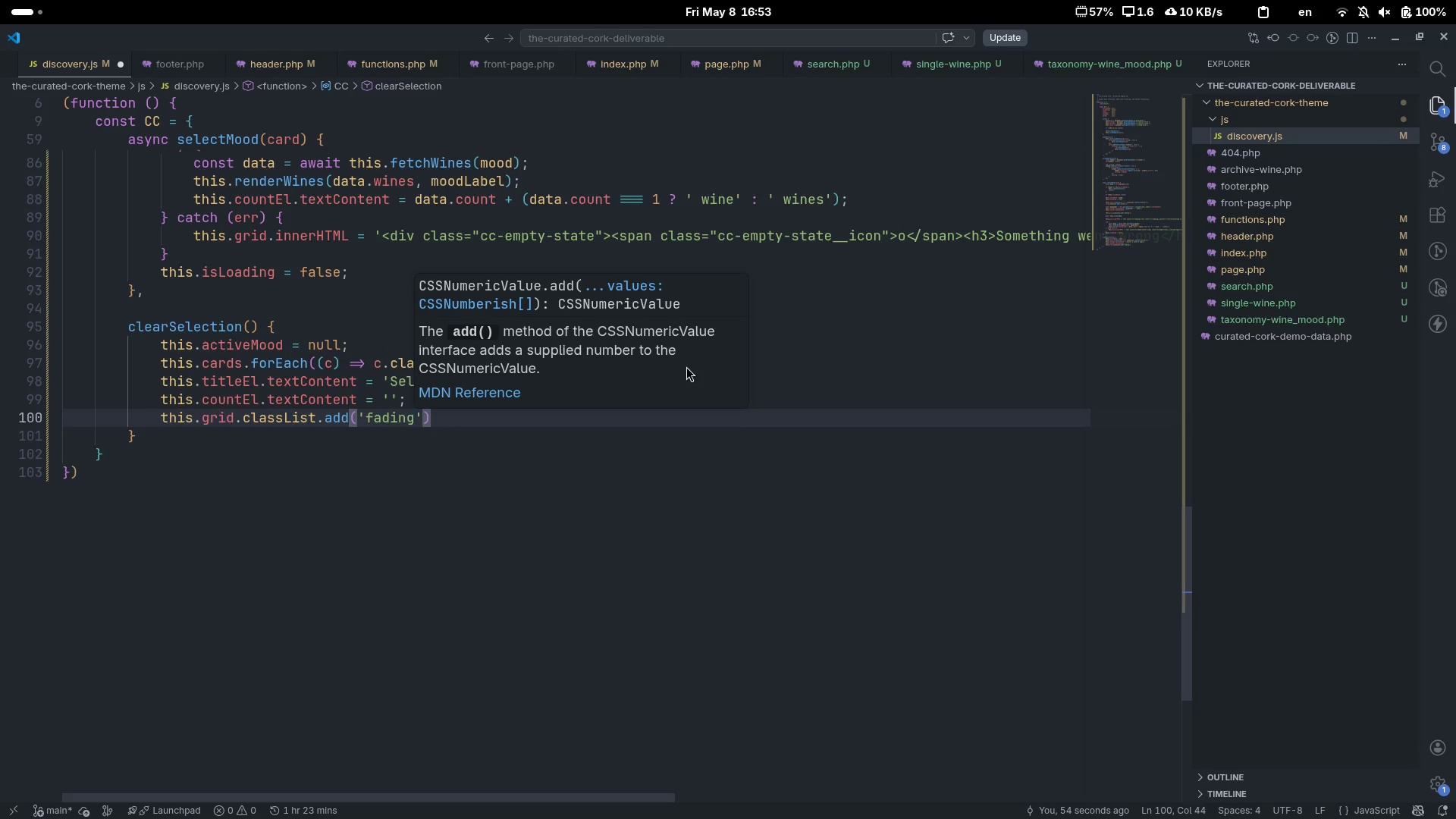 
key(ArrowRight)
 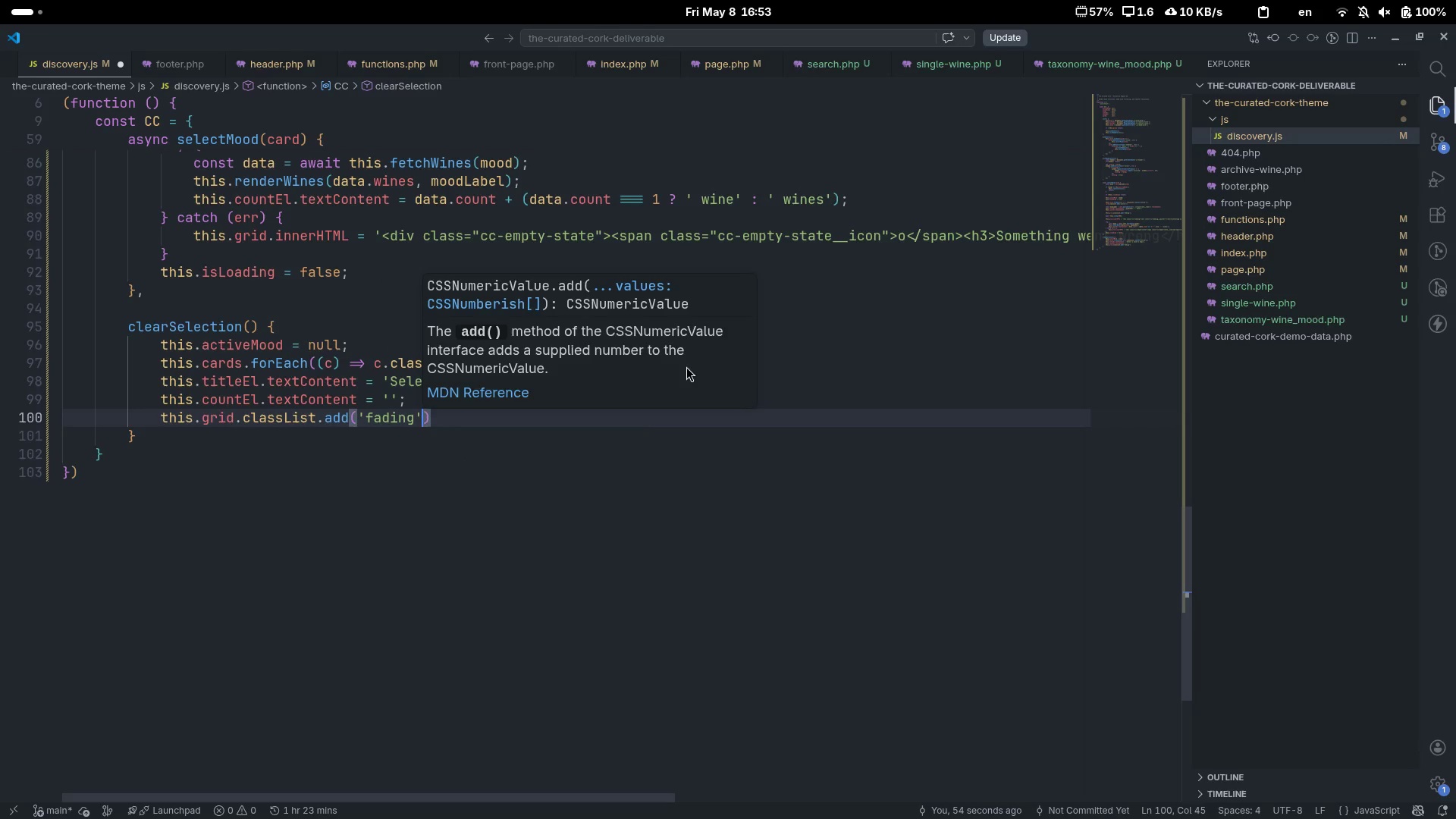 
key(ArrowRight)
 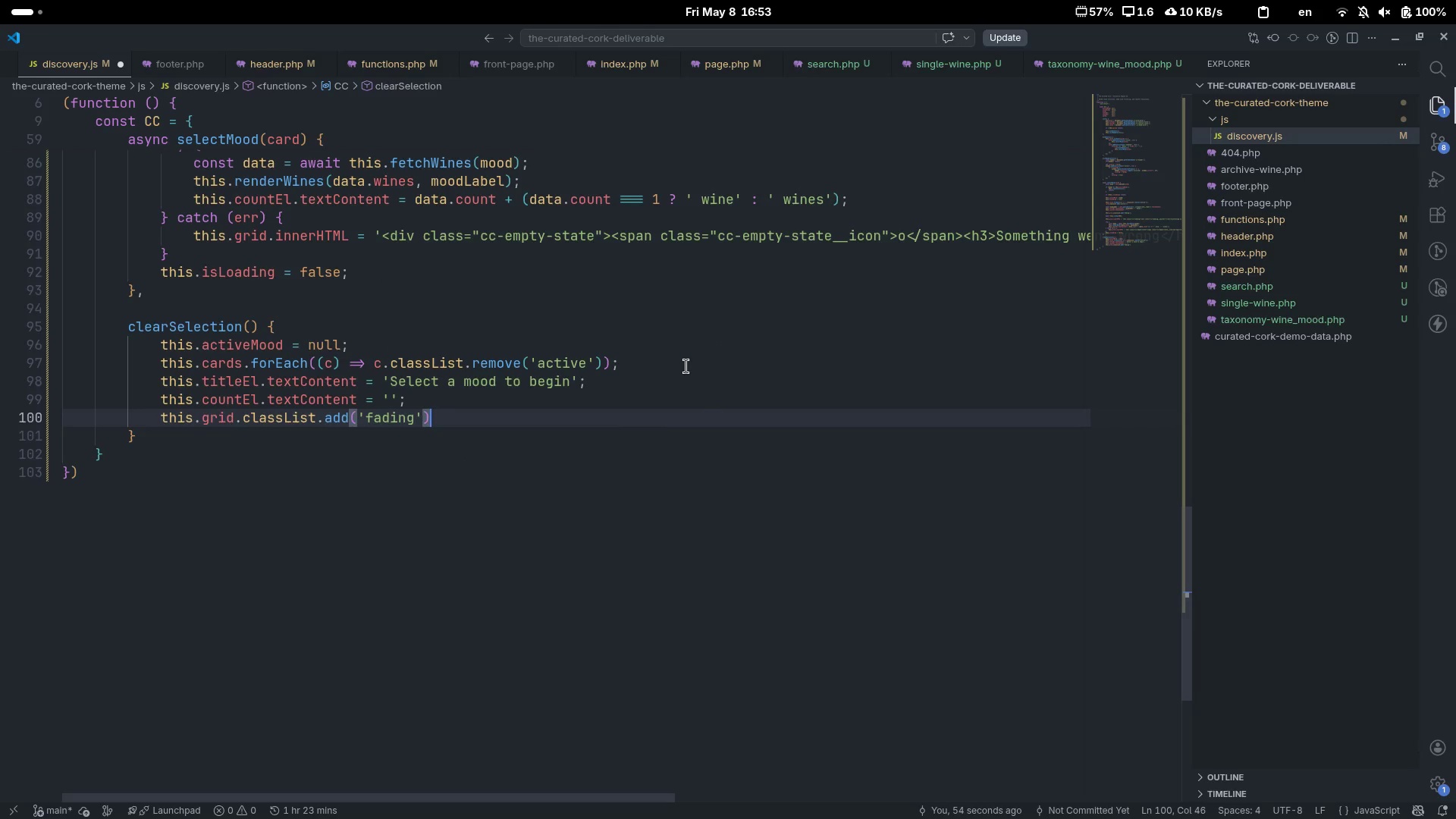 
key(Semicolon)
 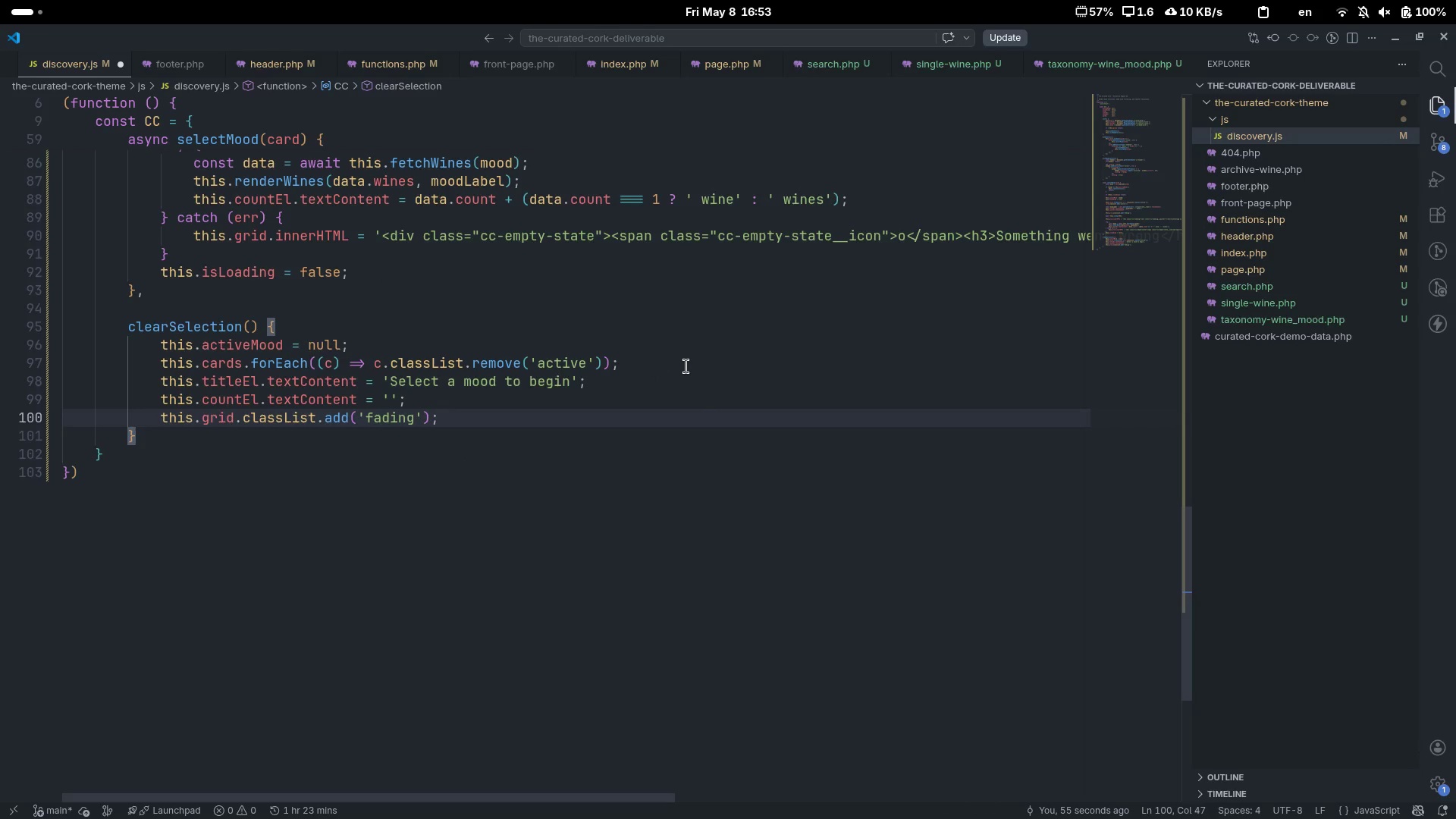 
key(Control+ControlLeft)
 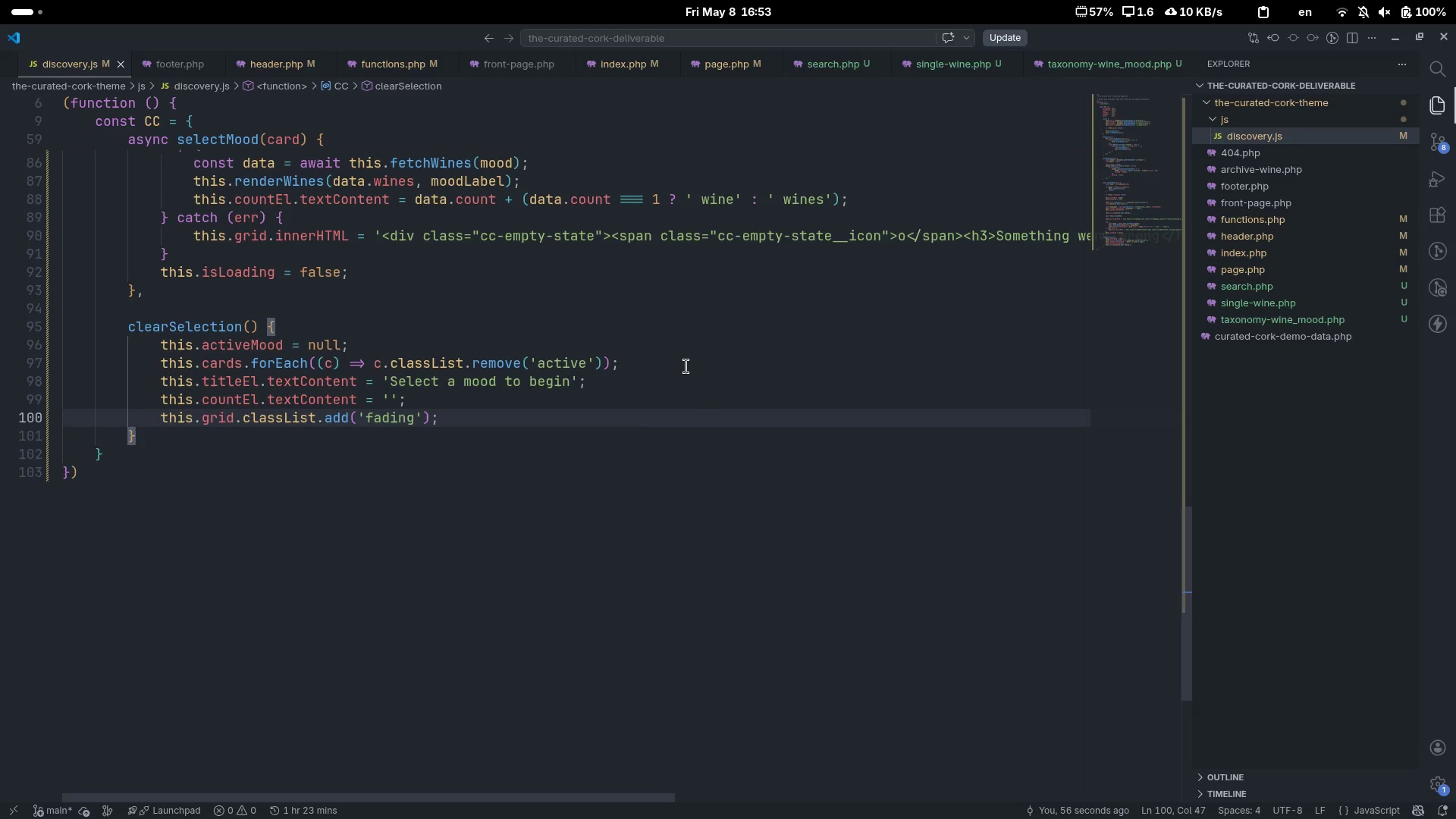 
key(Control+S)
 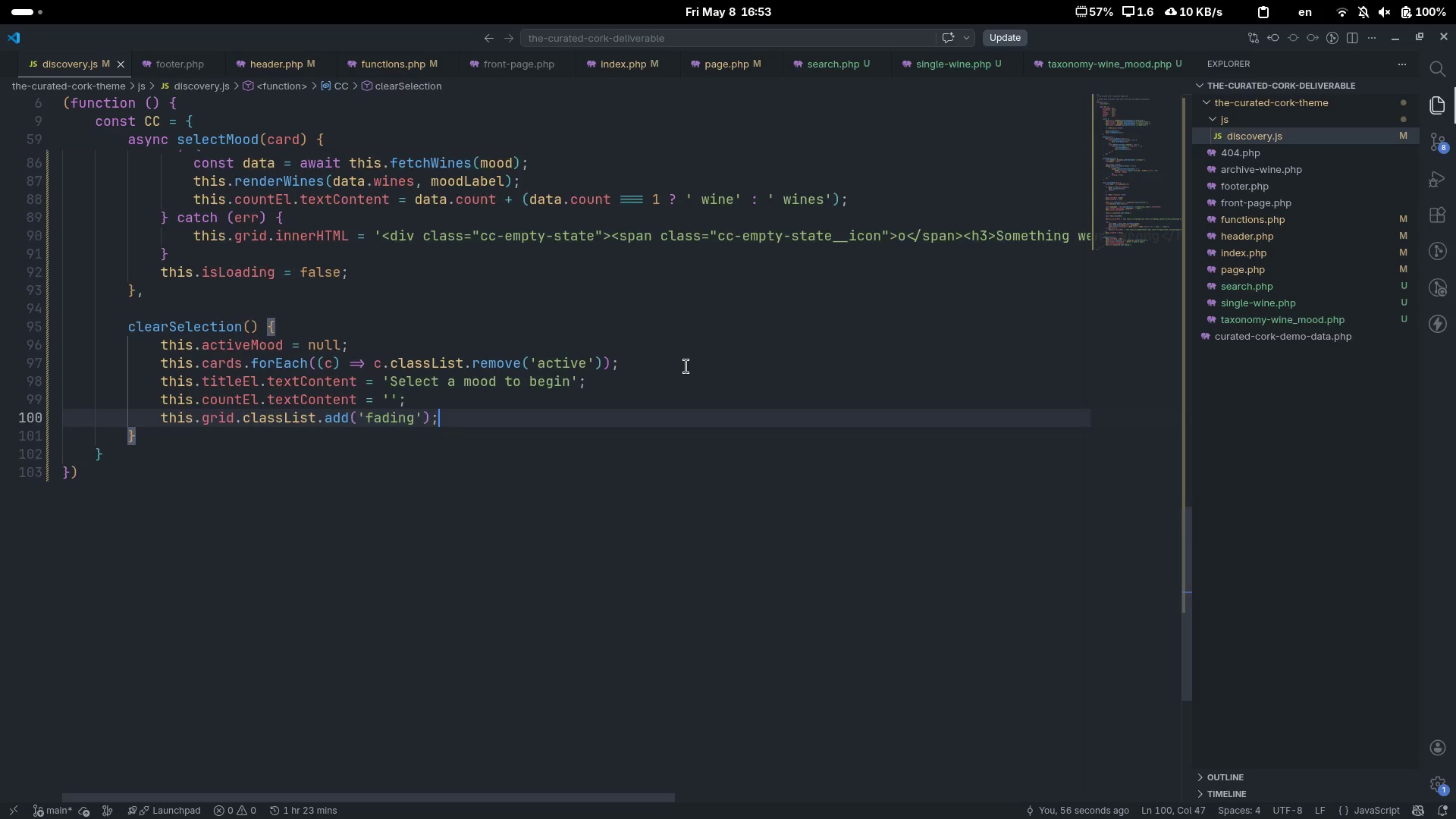 
scroll: coordinate [686, 366], scroll_direction: down, amount: 3.0
 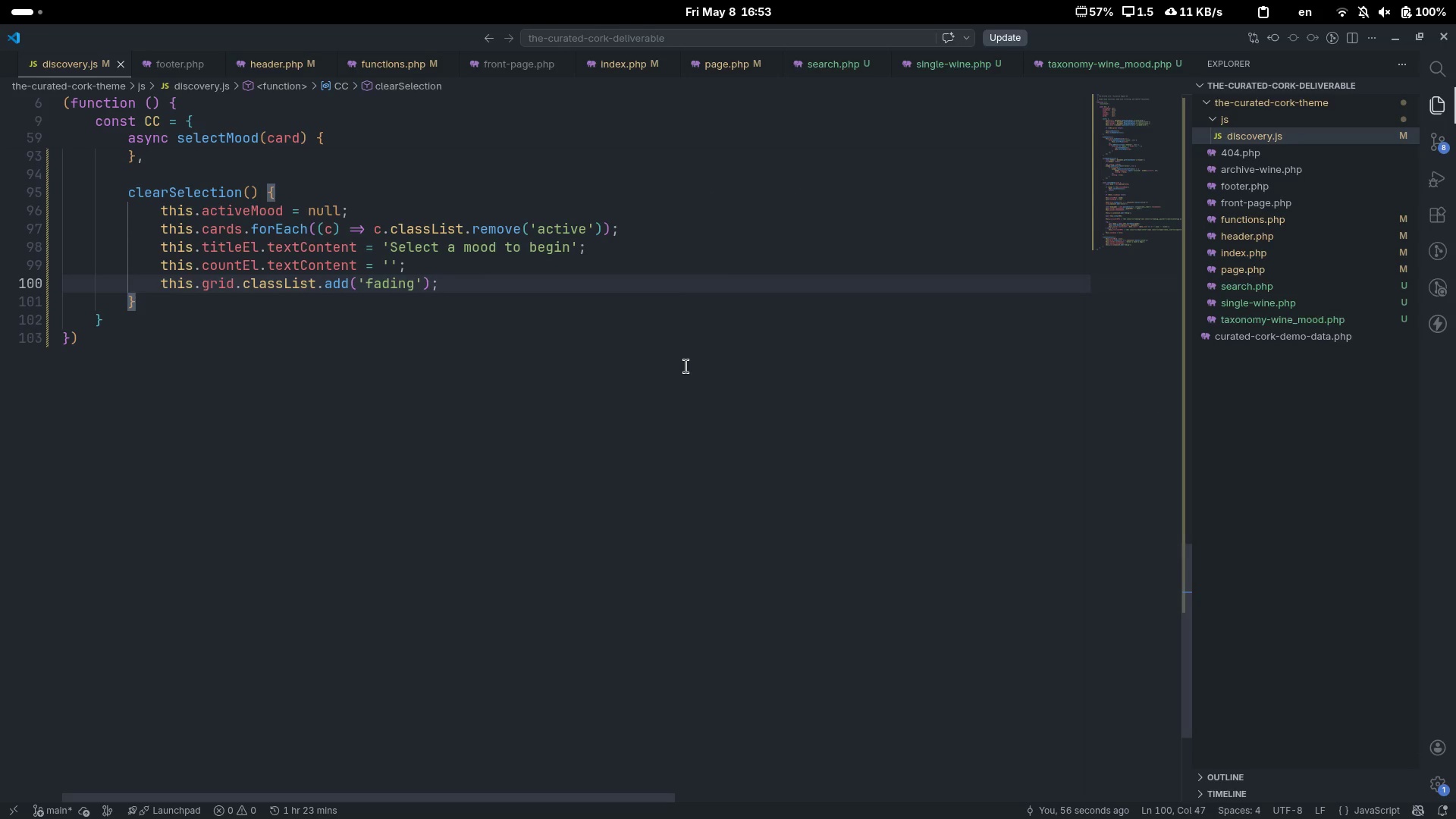 
key(Enter)
 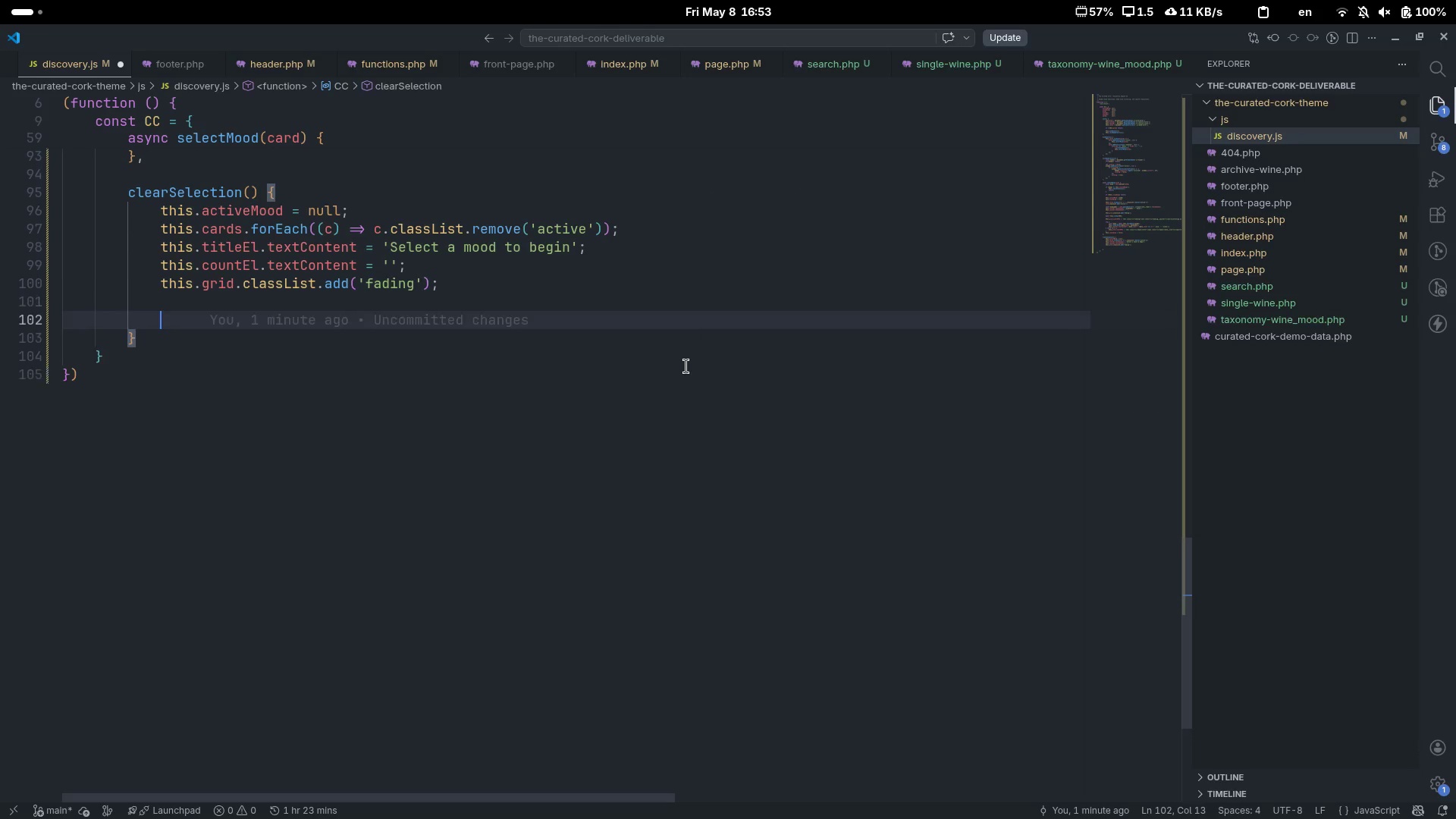 
key(Enter)
 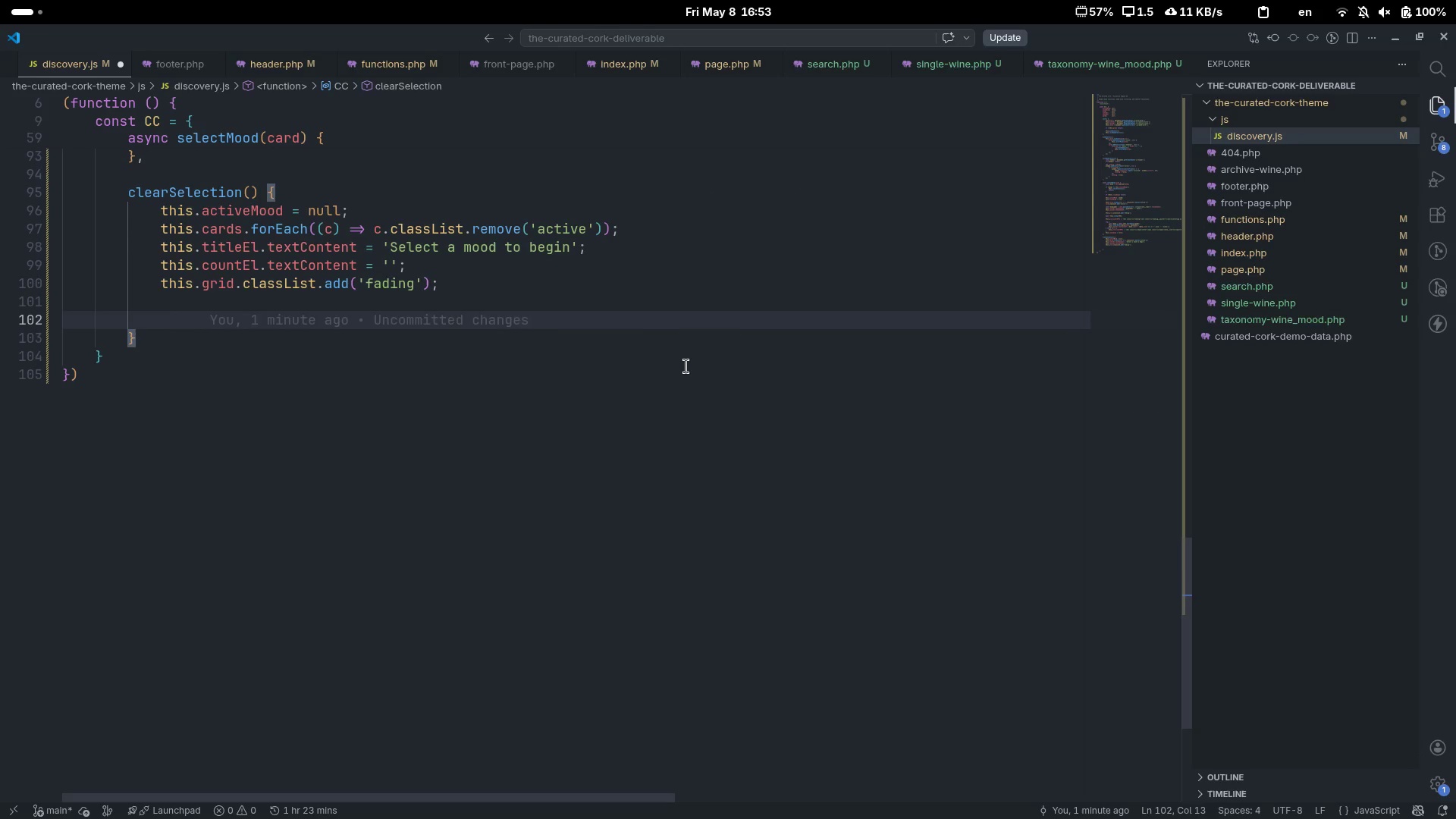 
type(setTime)
key(Tab)
type((() => {)
 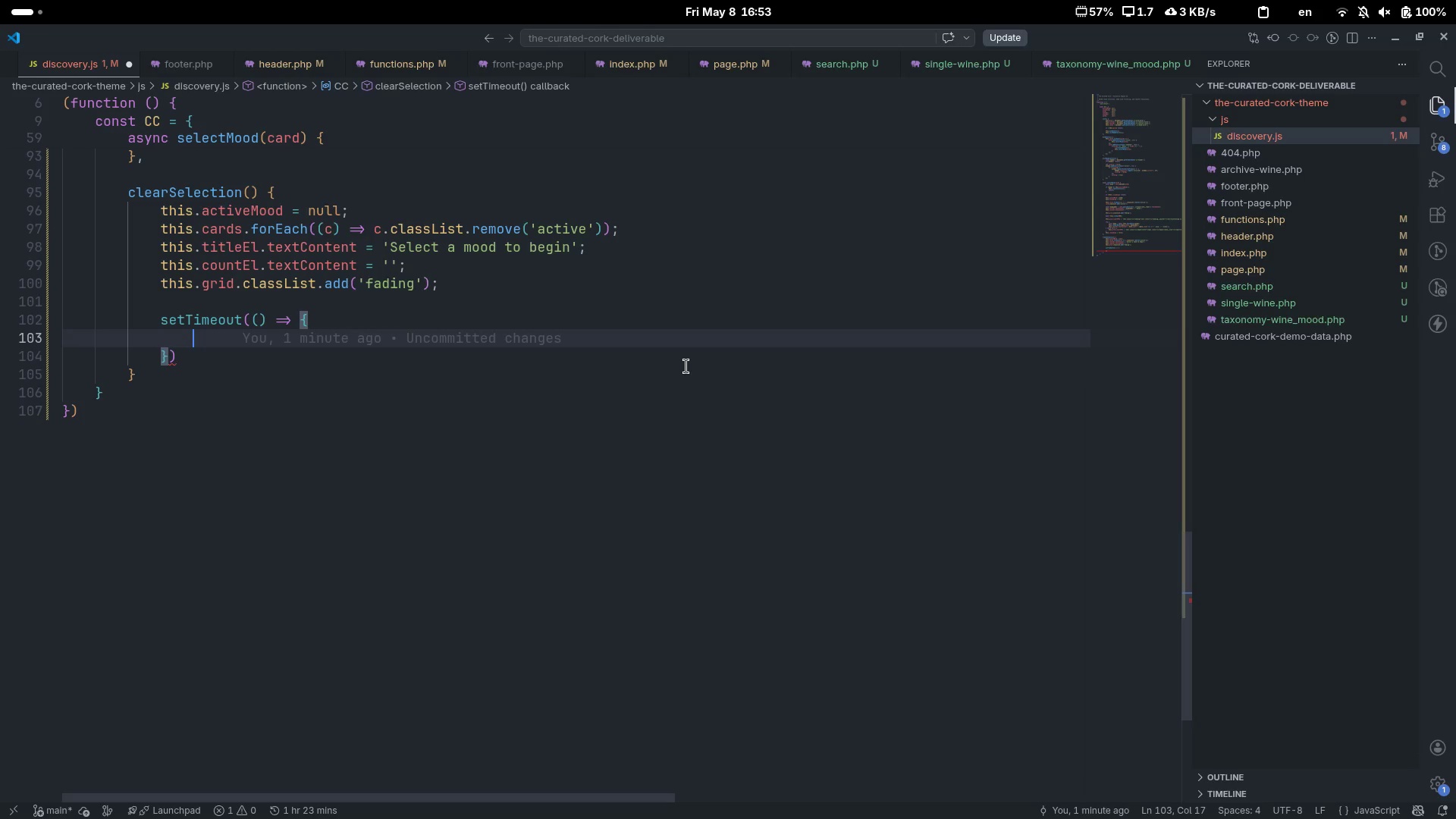 
 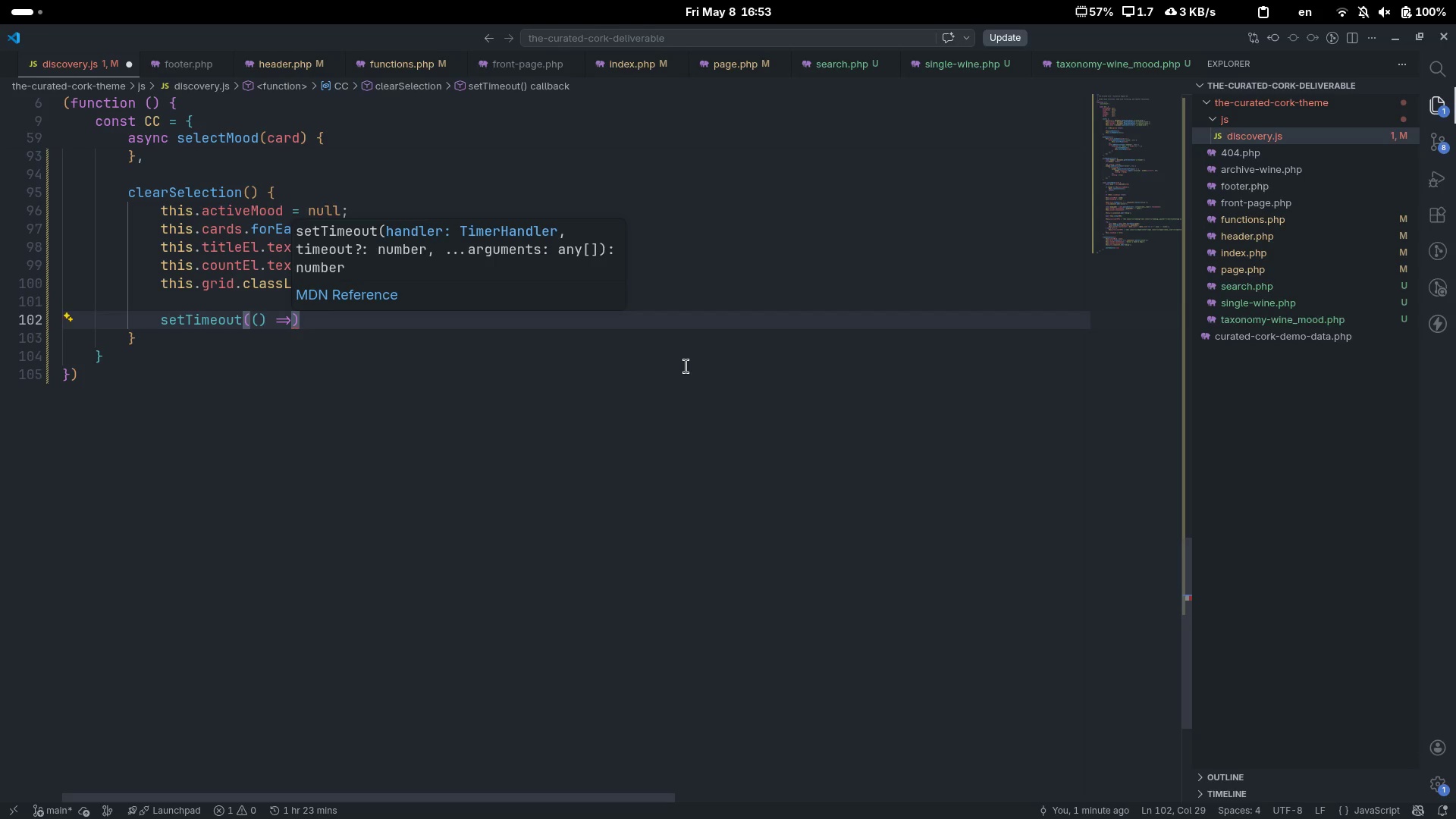 
key(Enter)
 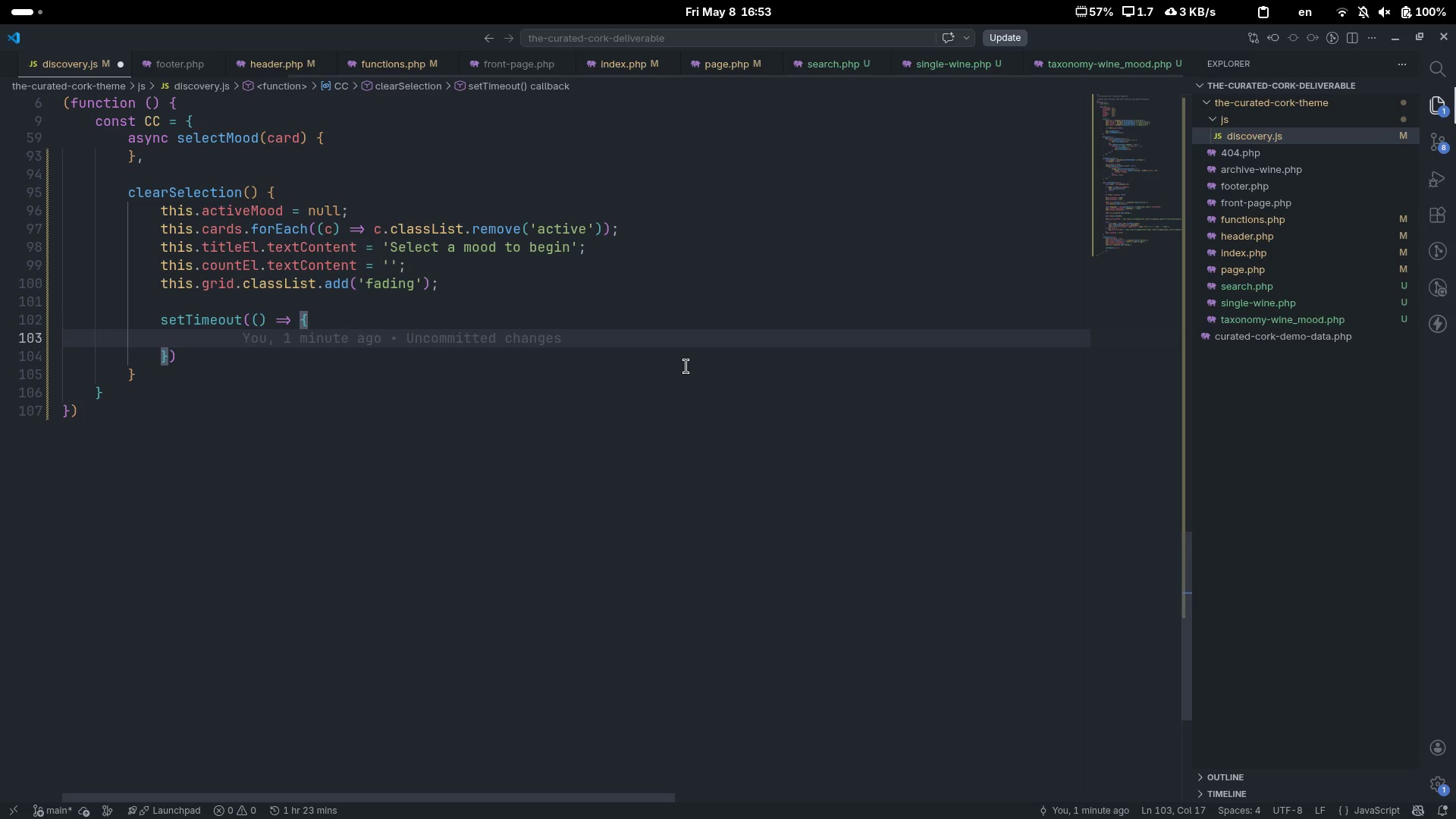 
type(this.grid.inner)
key(Tab)
type( = '<>)
 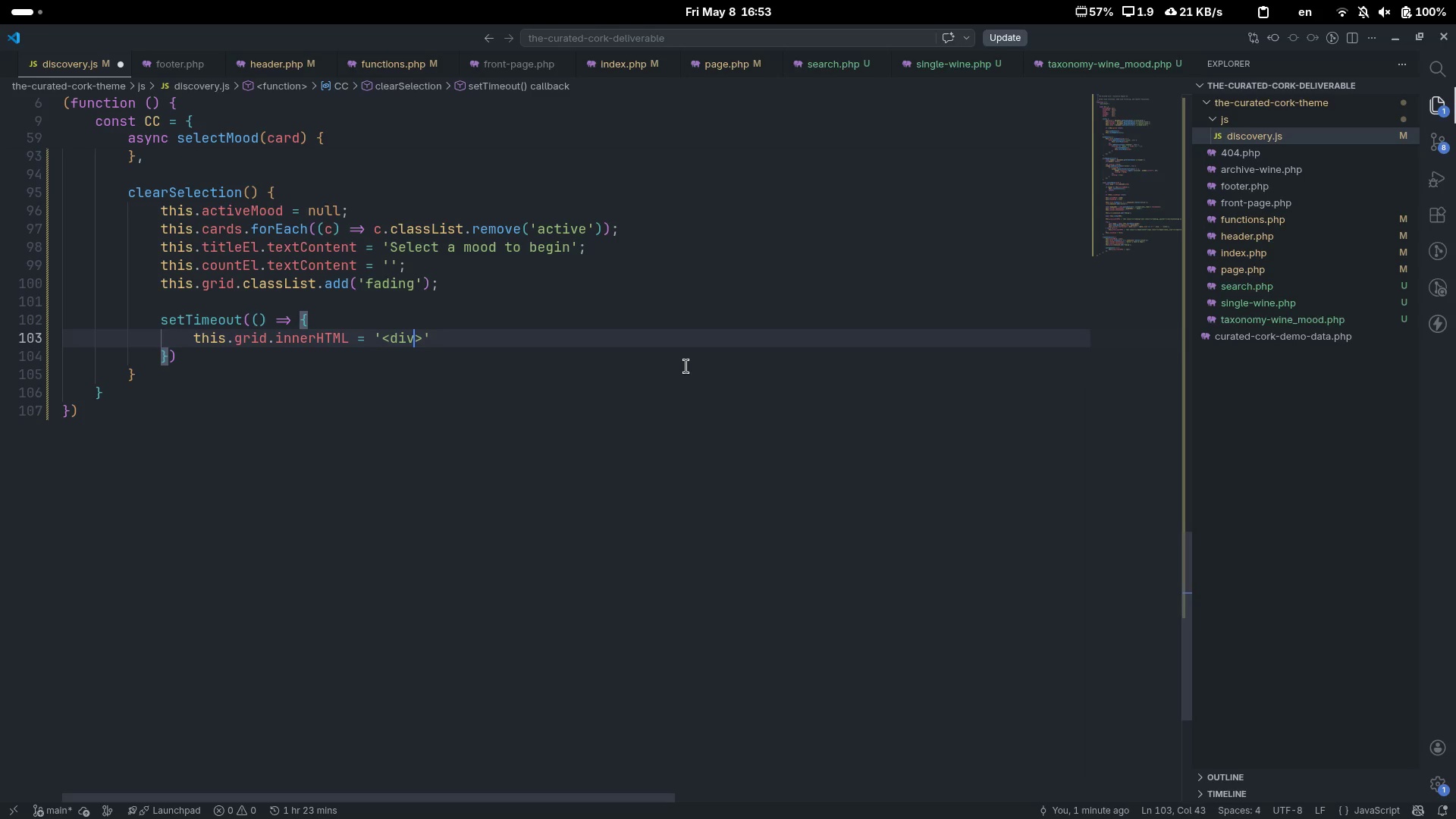 
 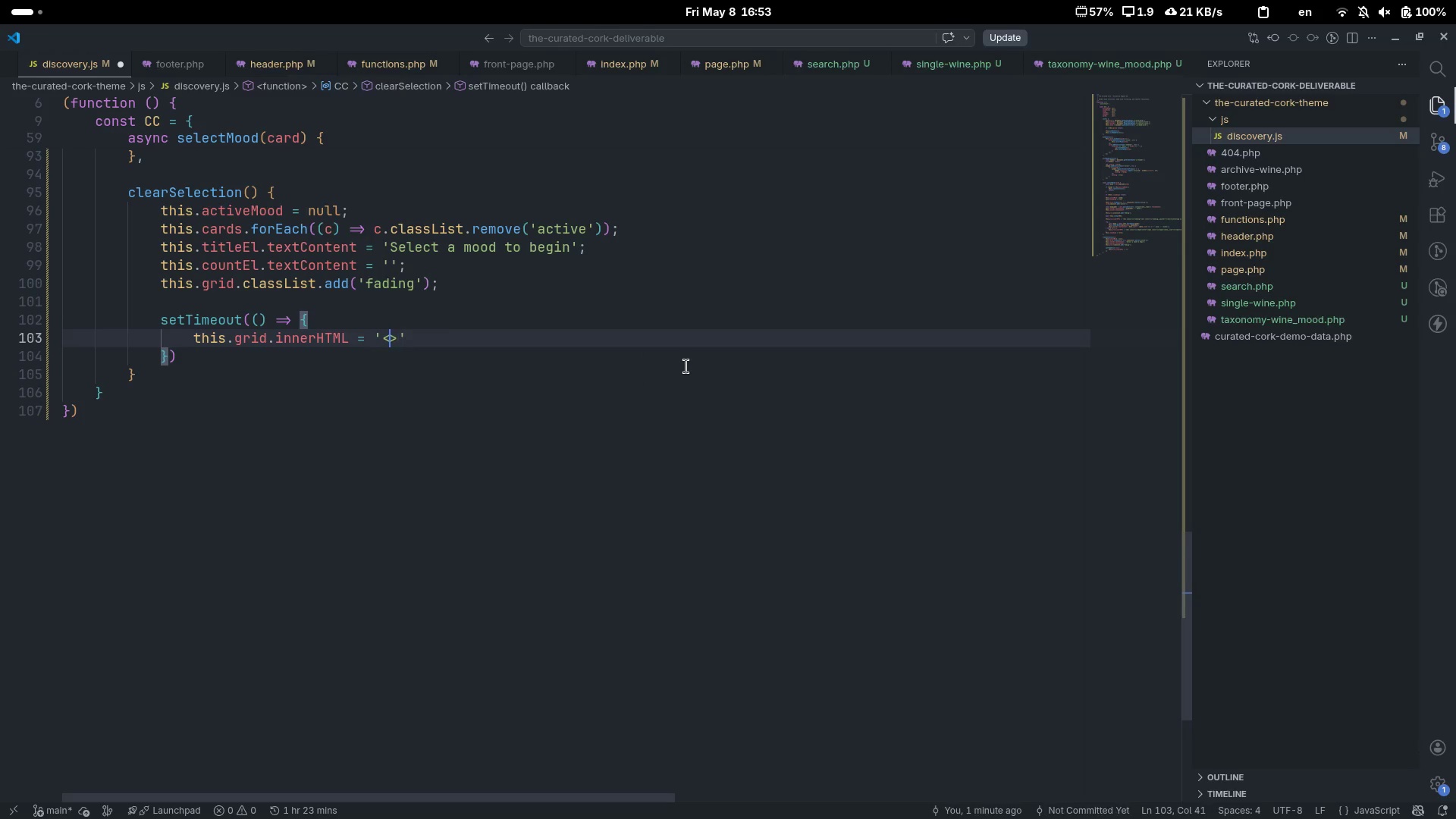 
key(ArrowLeft)
 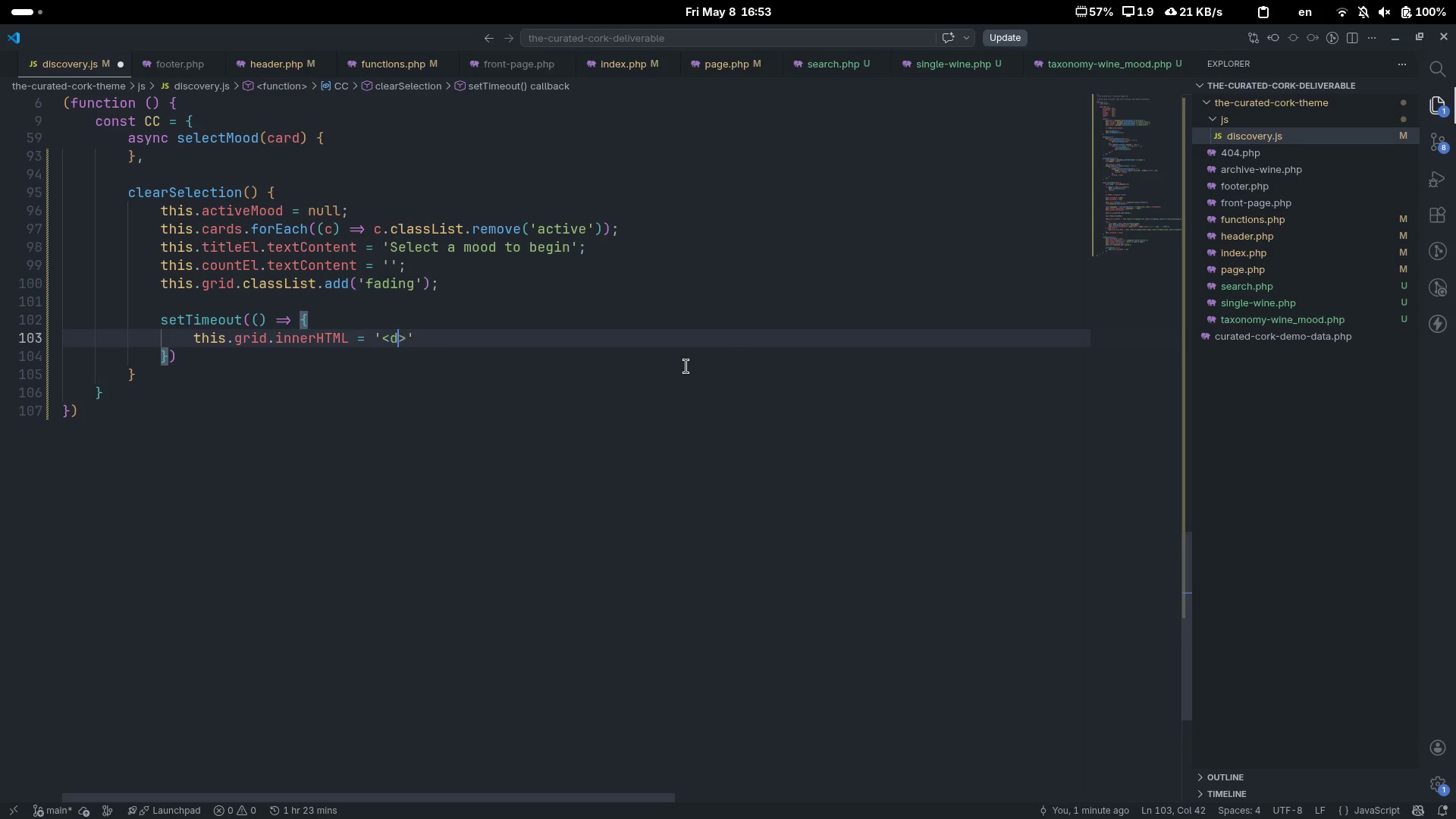 
type(div)
 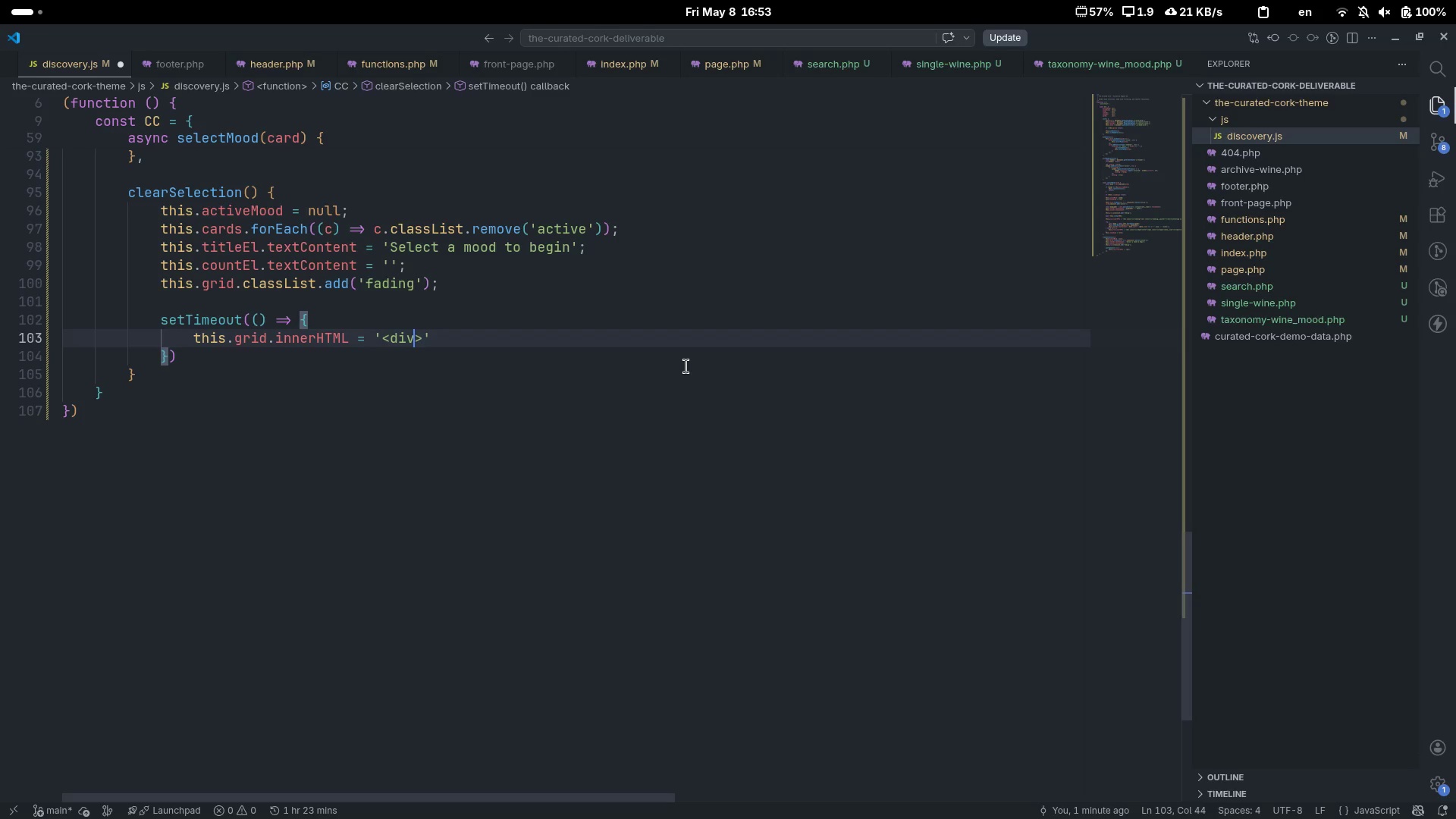 
key(ArrowRight)
 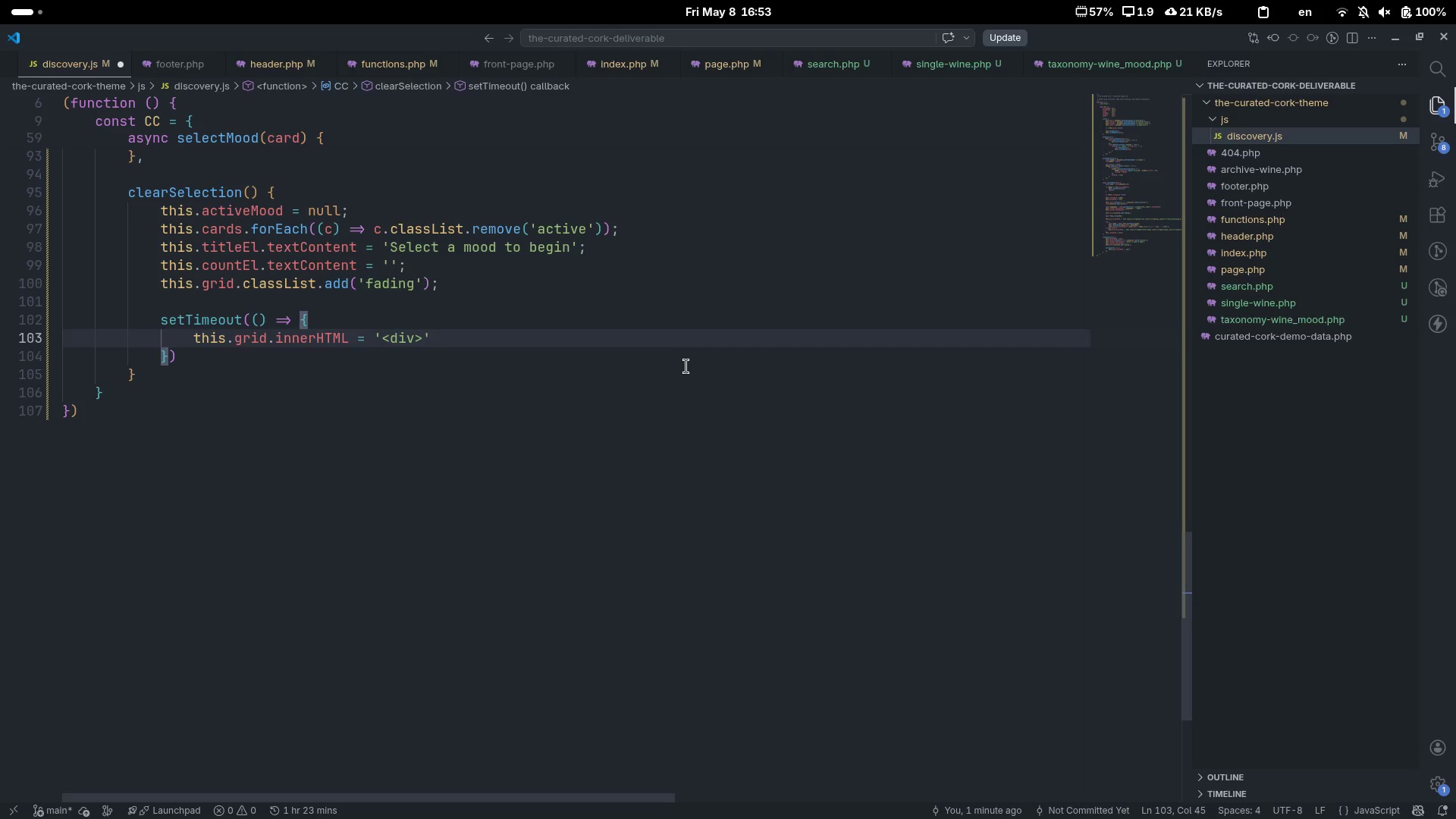 
key(ArrowLeft)
 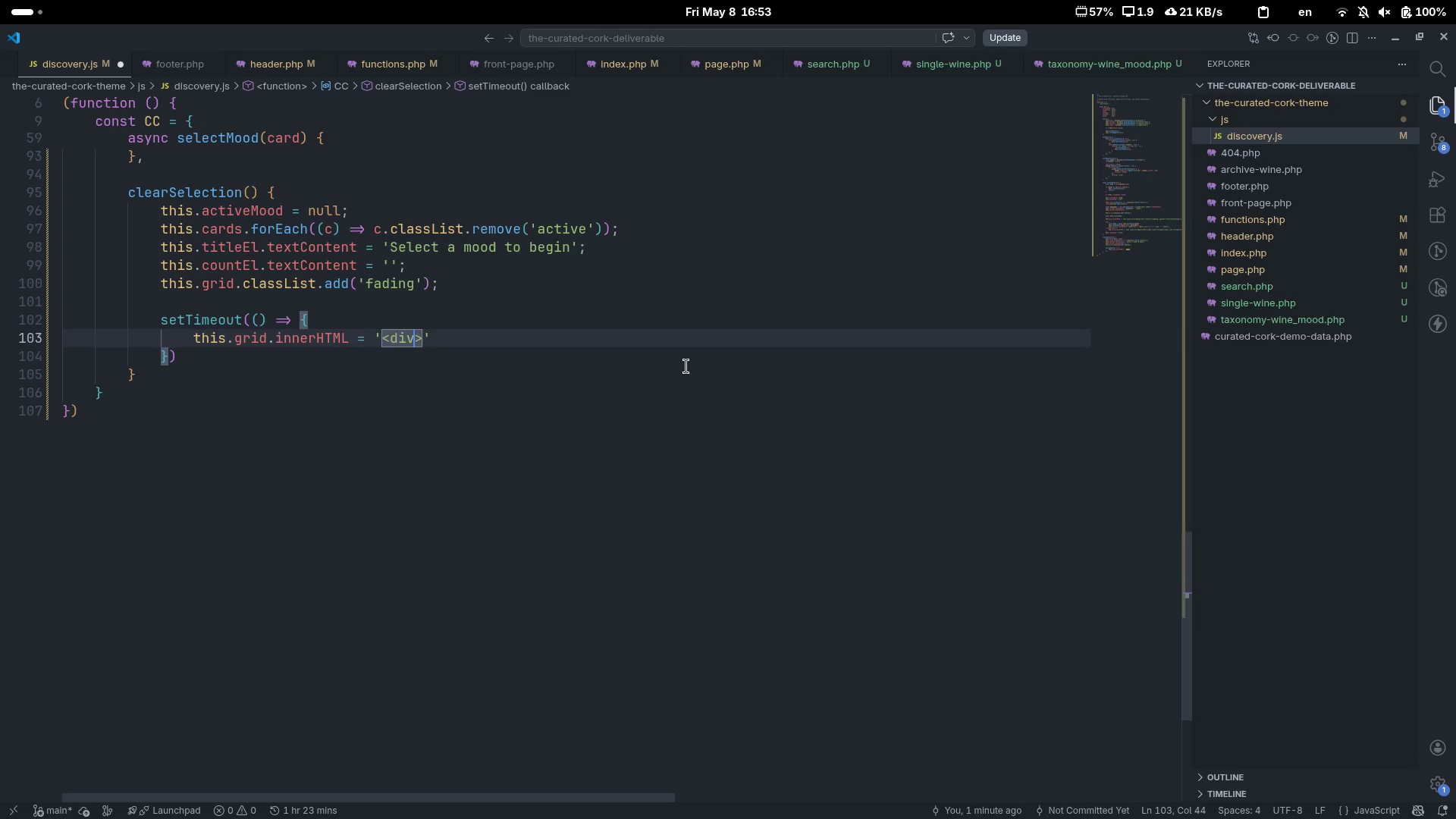 
type( class="")
 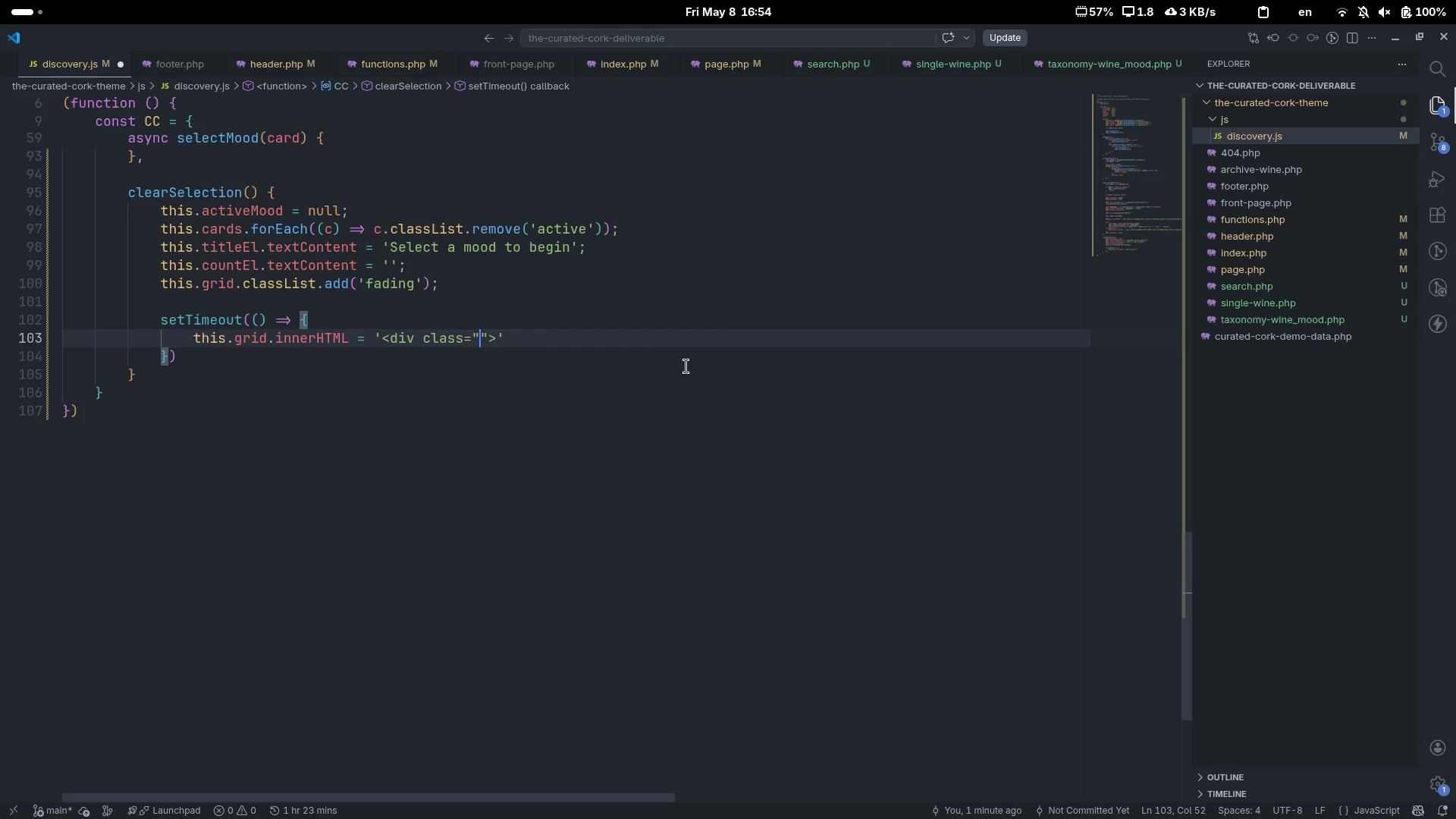 
 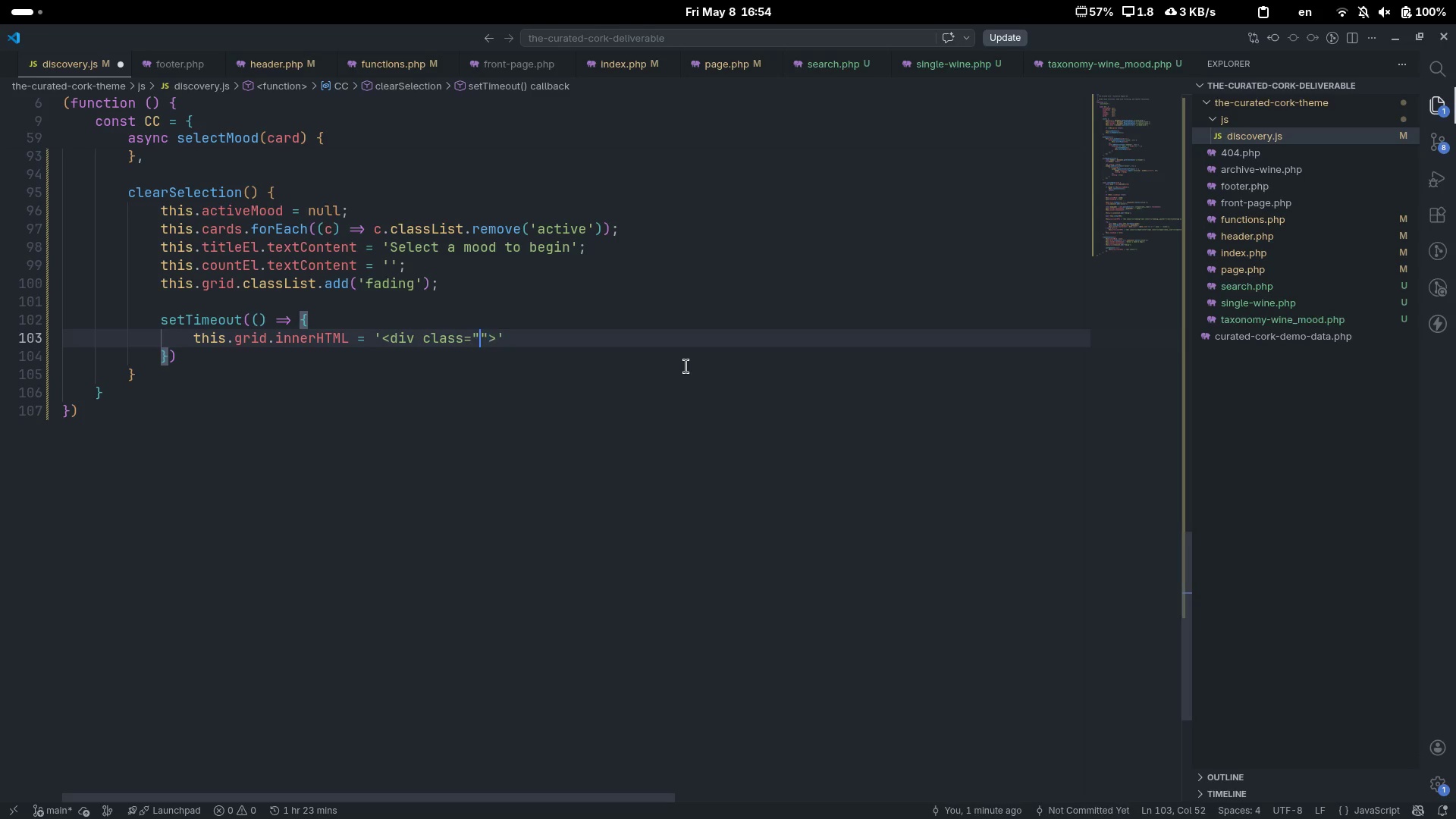 
key(ArrowLeft)
 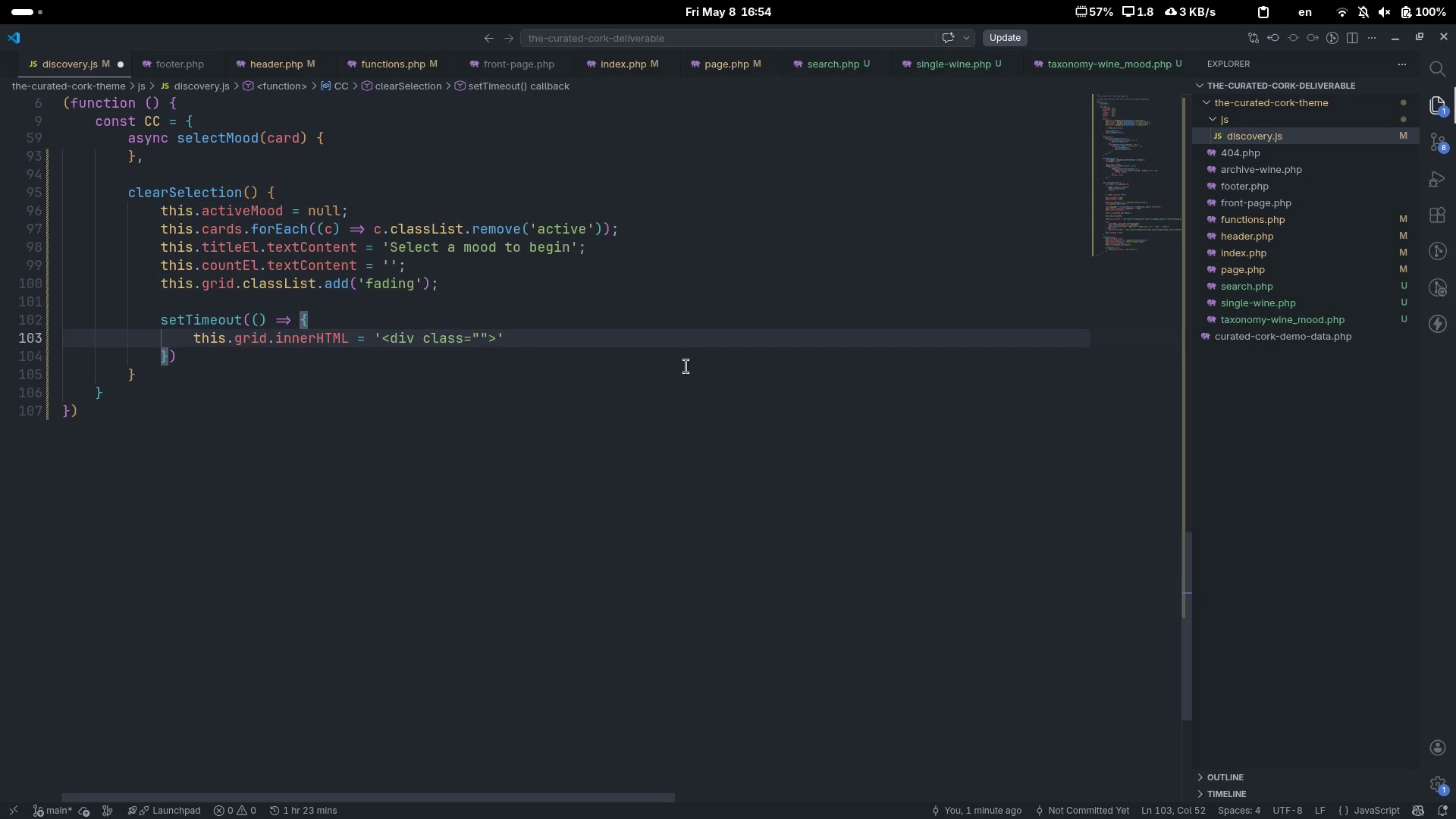 
type(c-)
key(Backspace)
type(c-empty-state)
 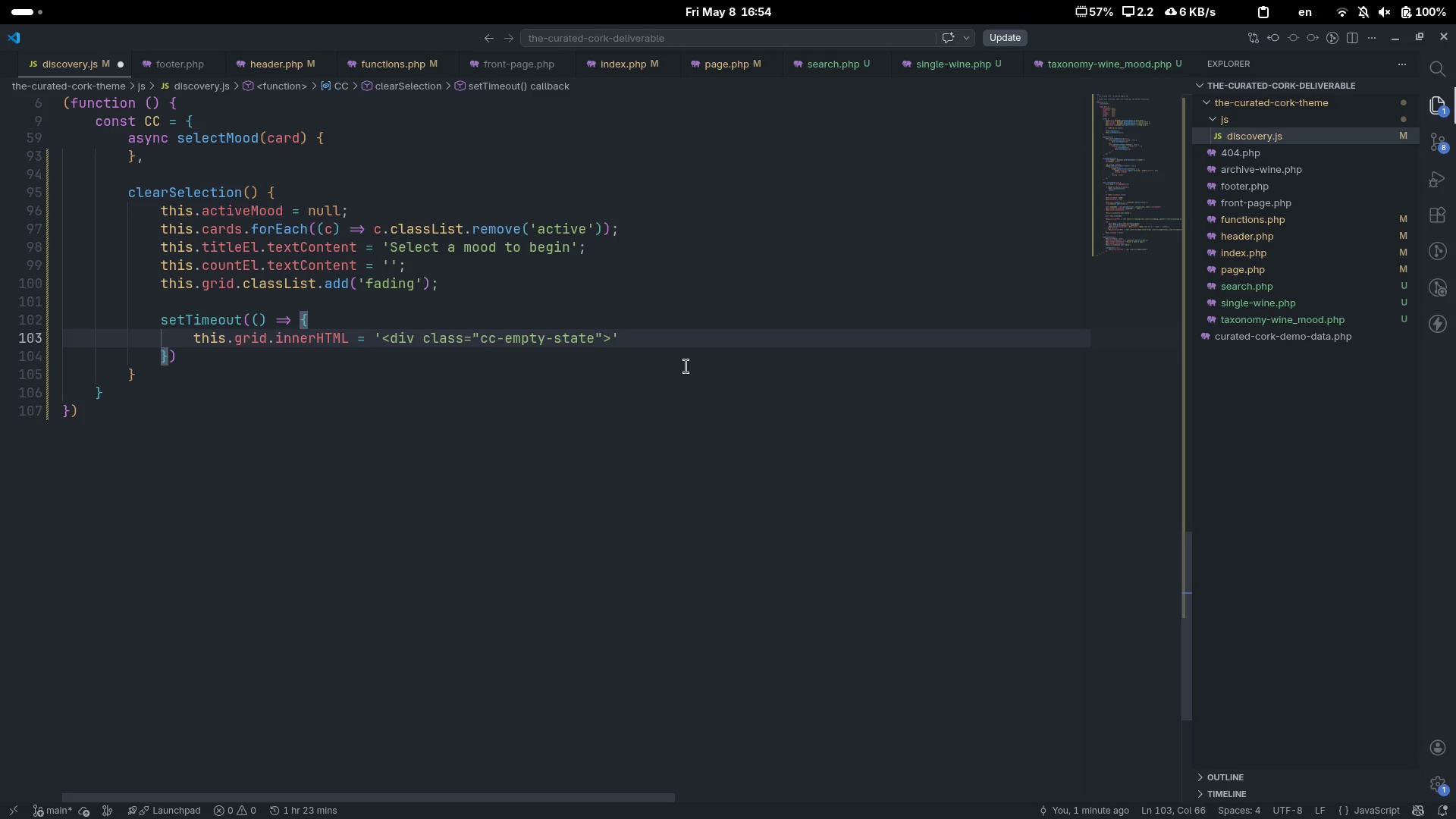 
key(ArrowRight)
 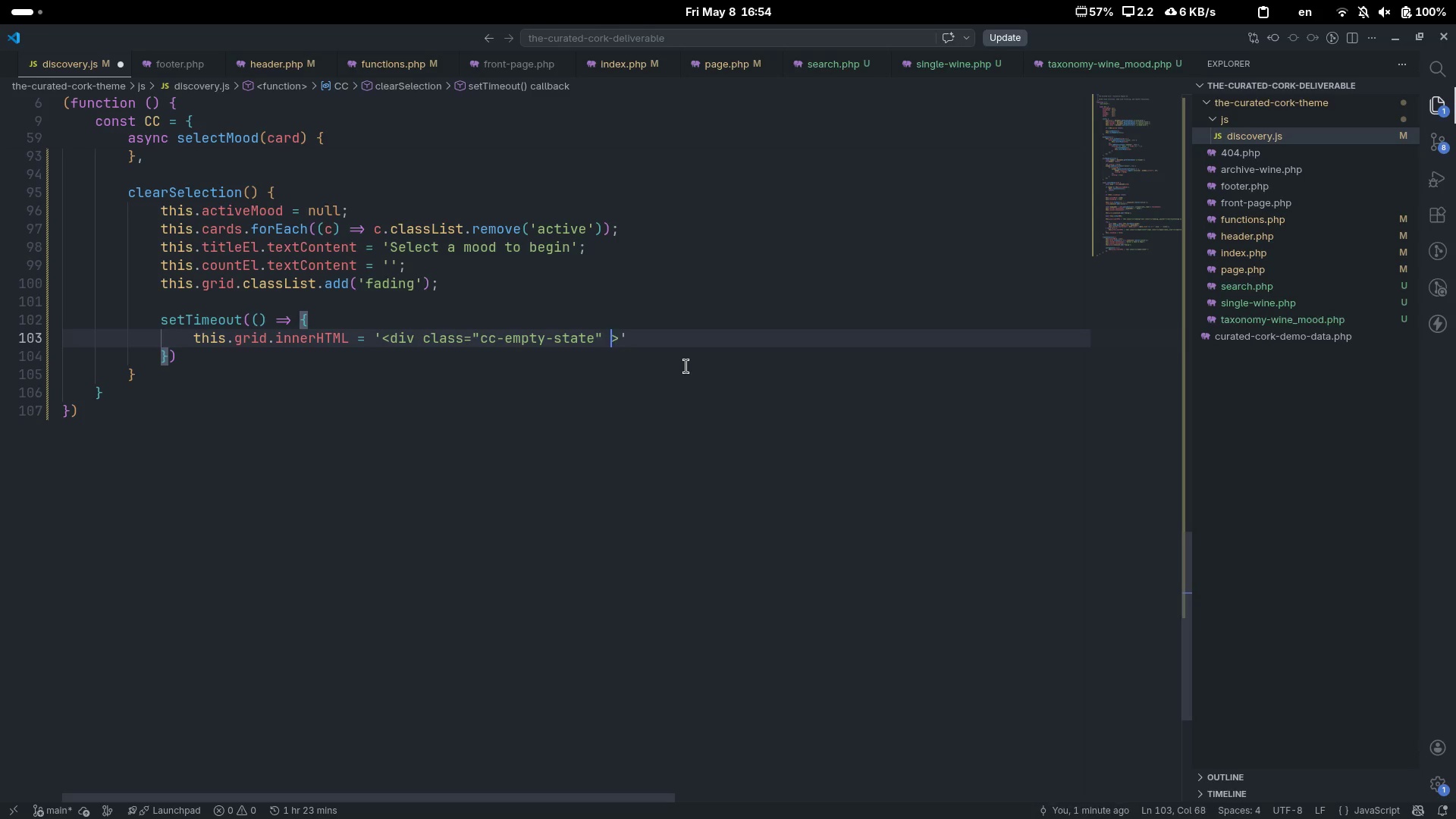 
type( id="")
 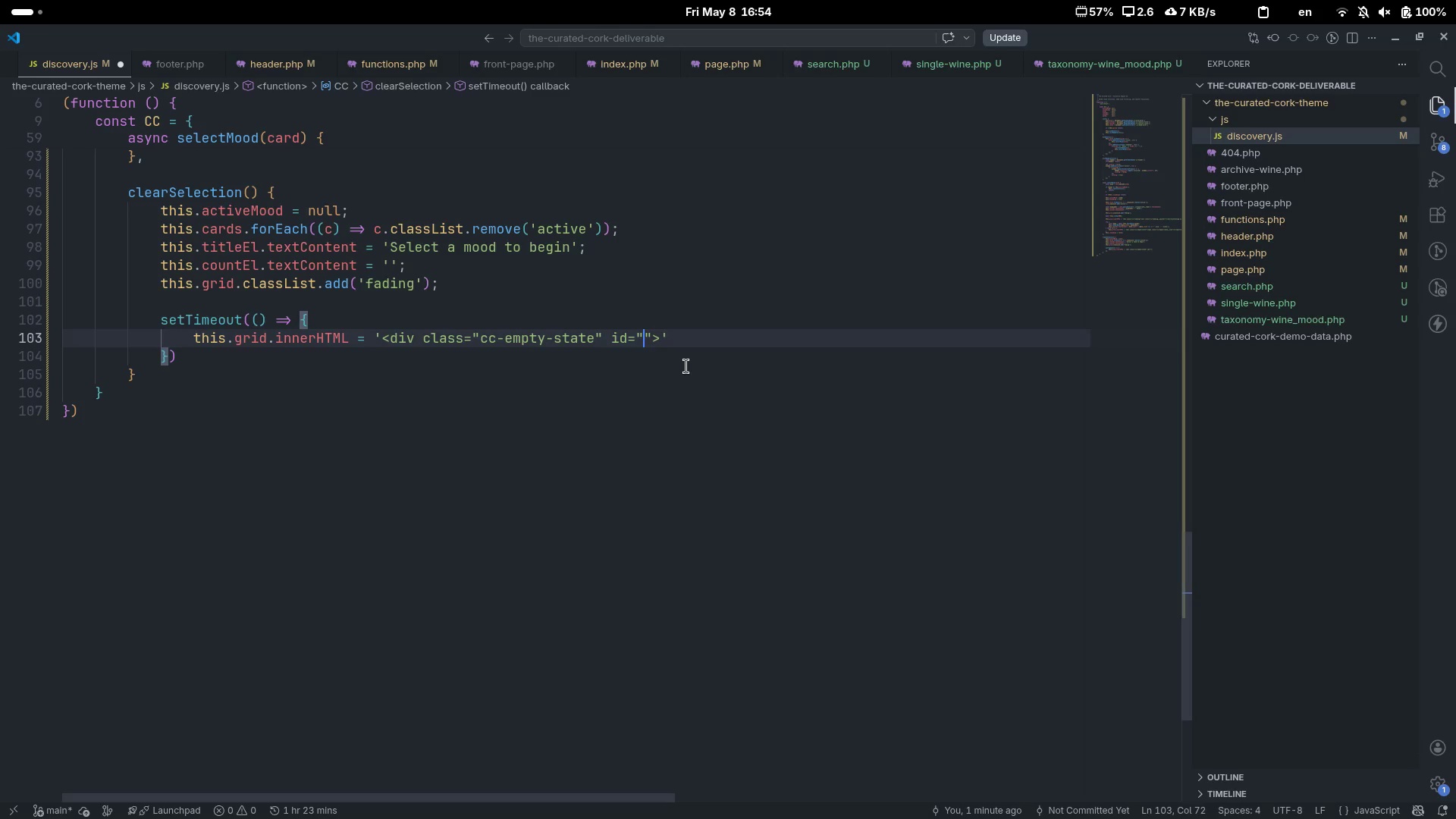 
 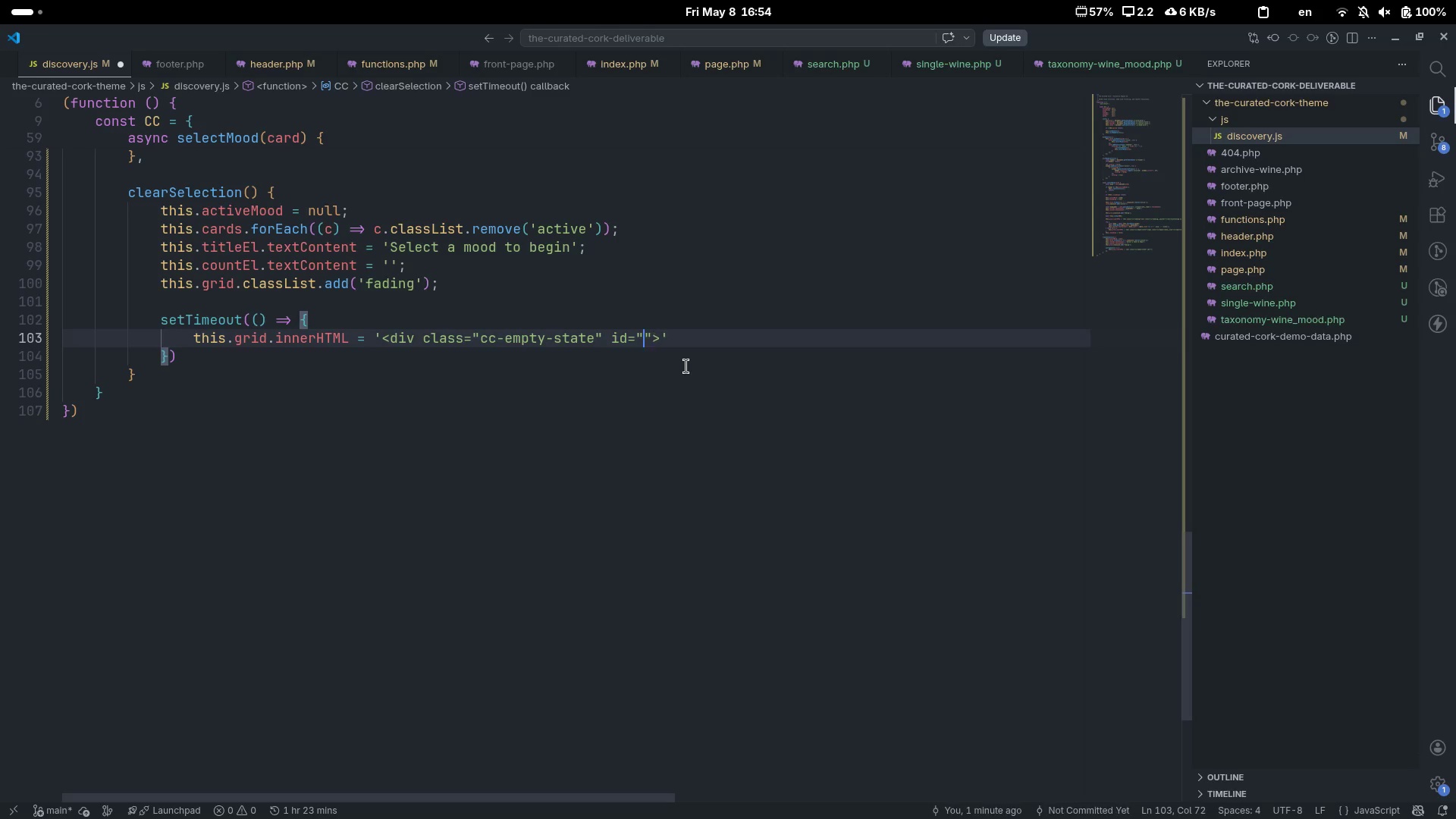 
key(ArrowLeft)
 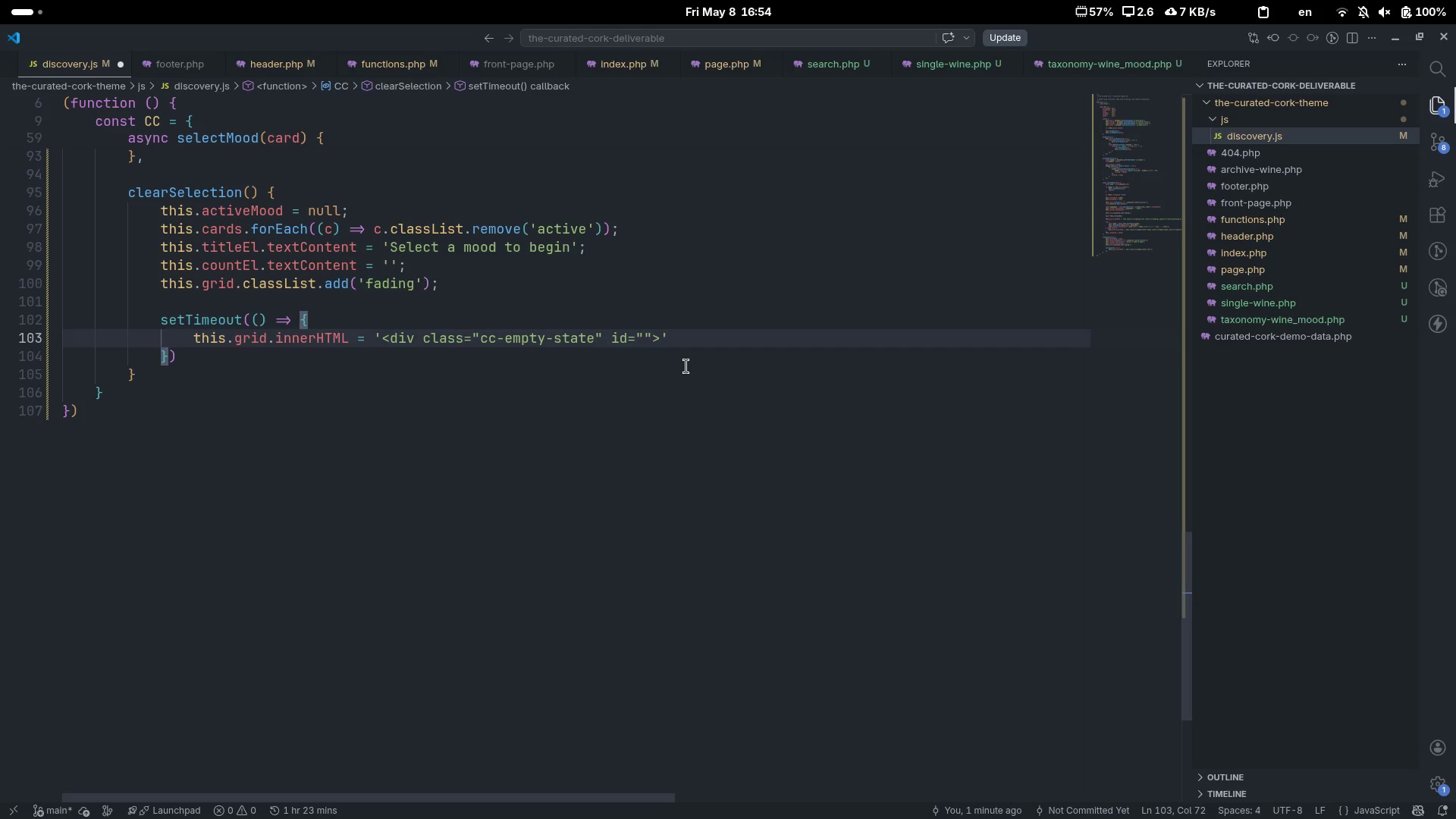 
type(cc-empty-state)
 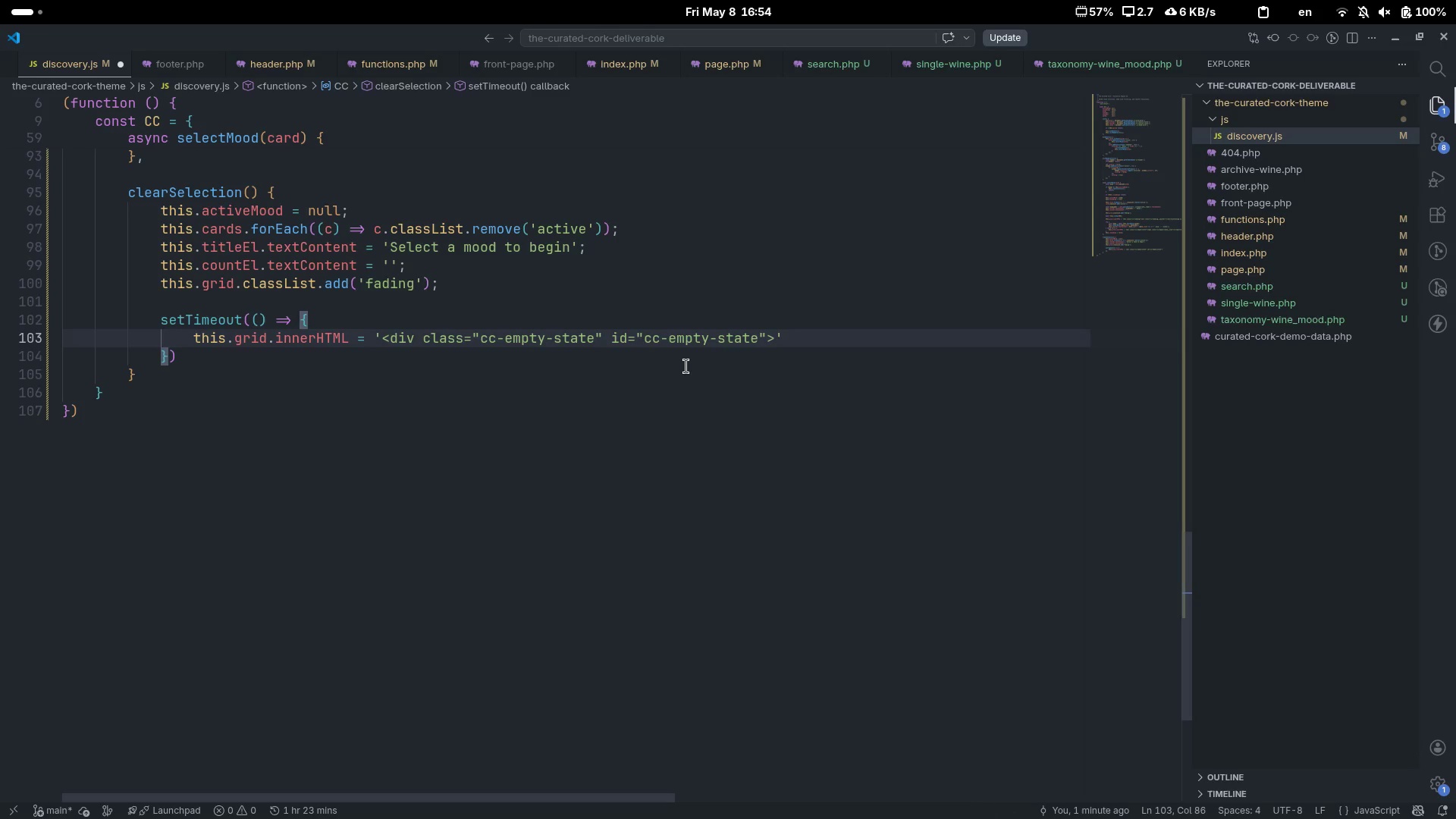 
key(ArrowRight)
 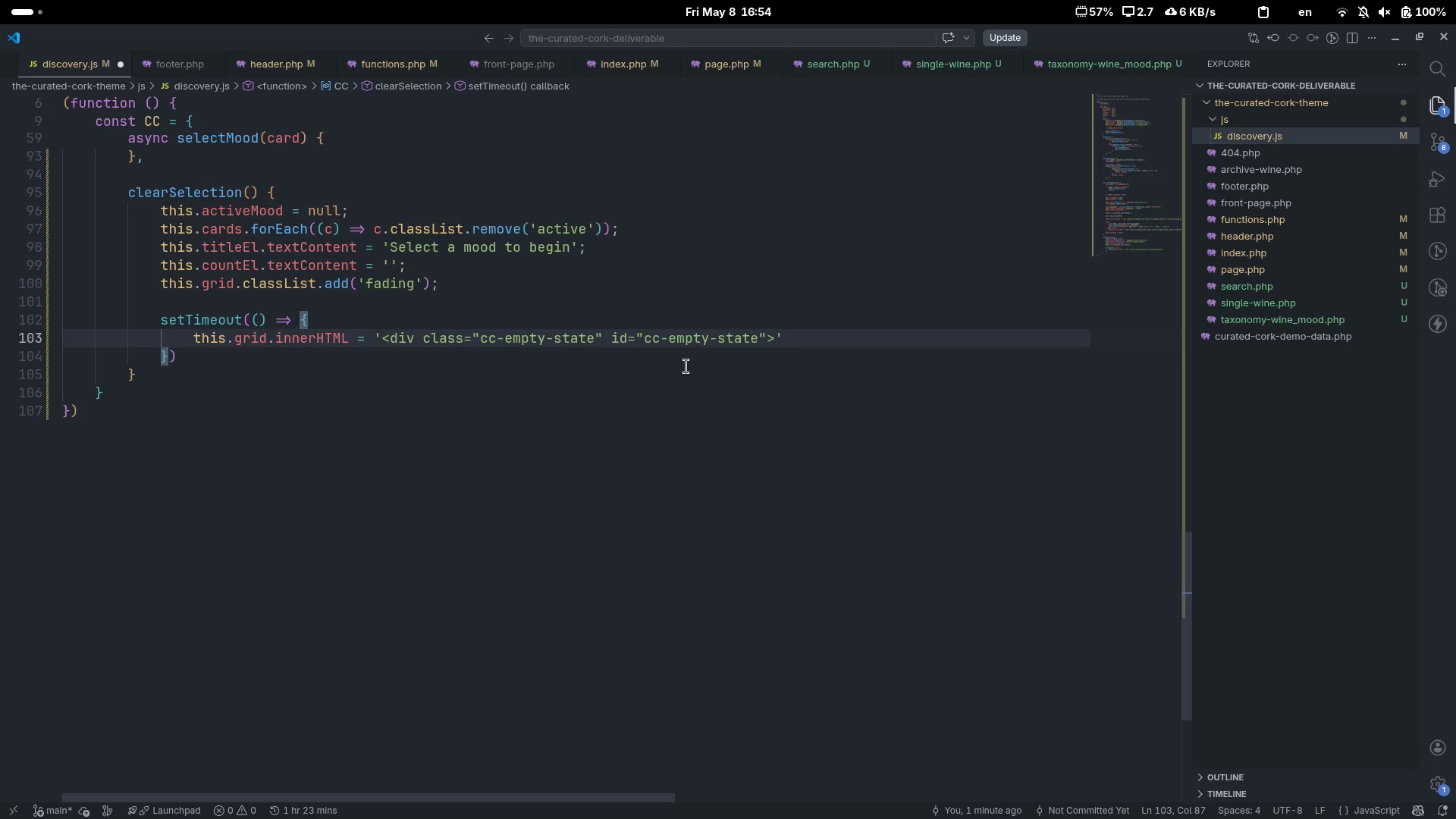 
key(ArrowRight)
 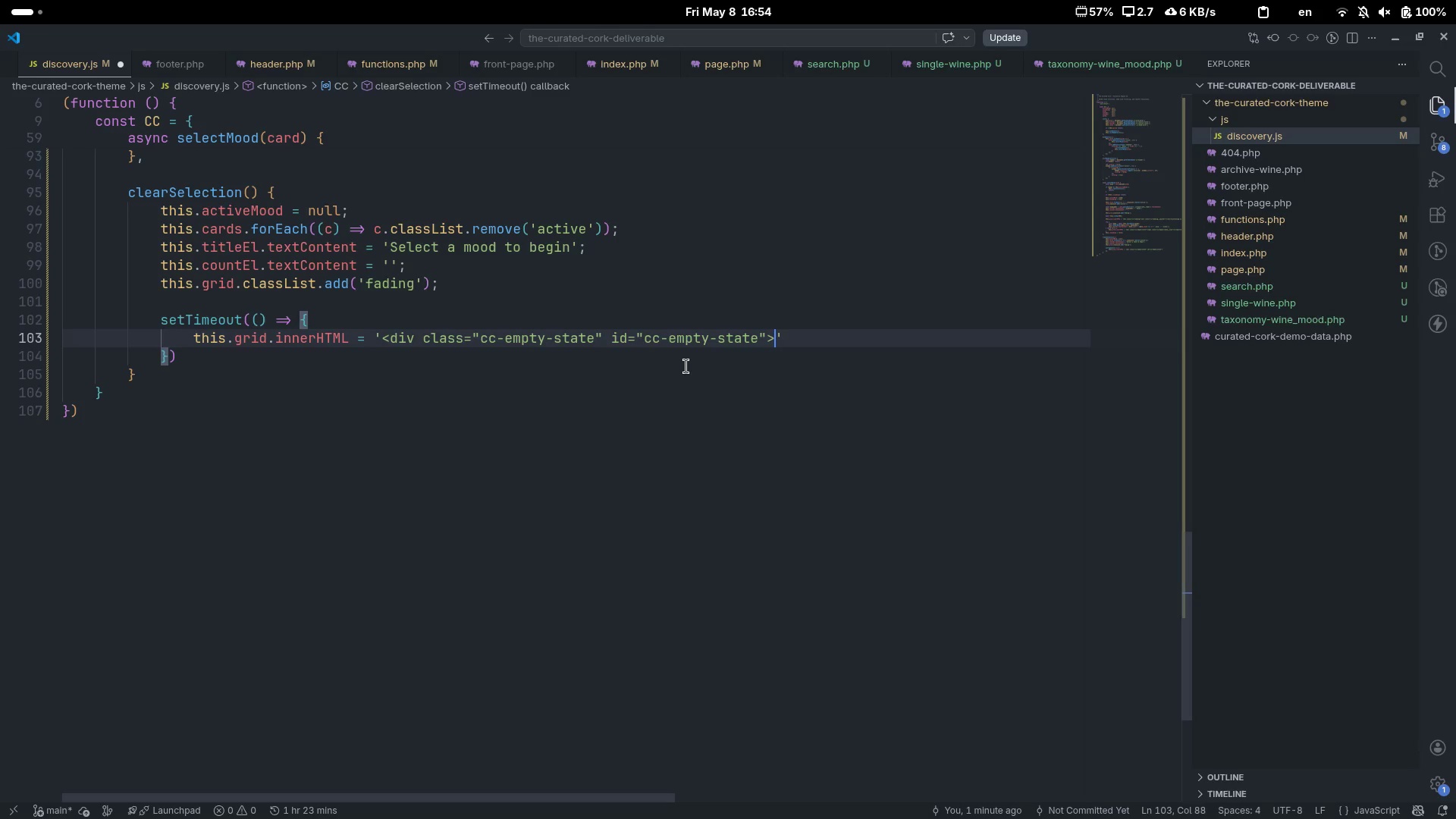 
key(Shift+Comma)
 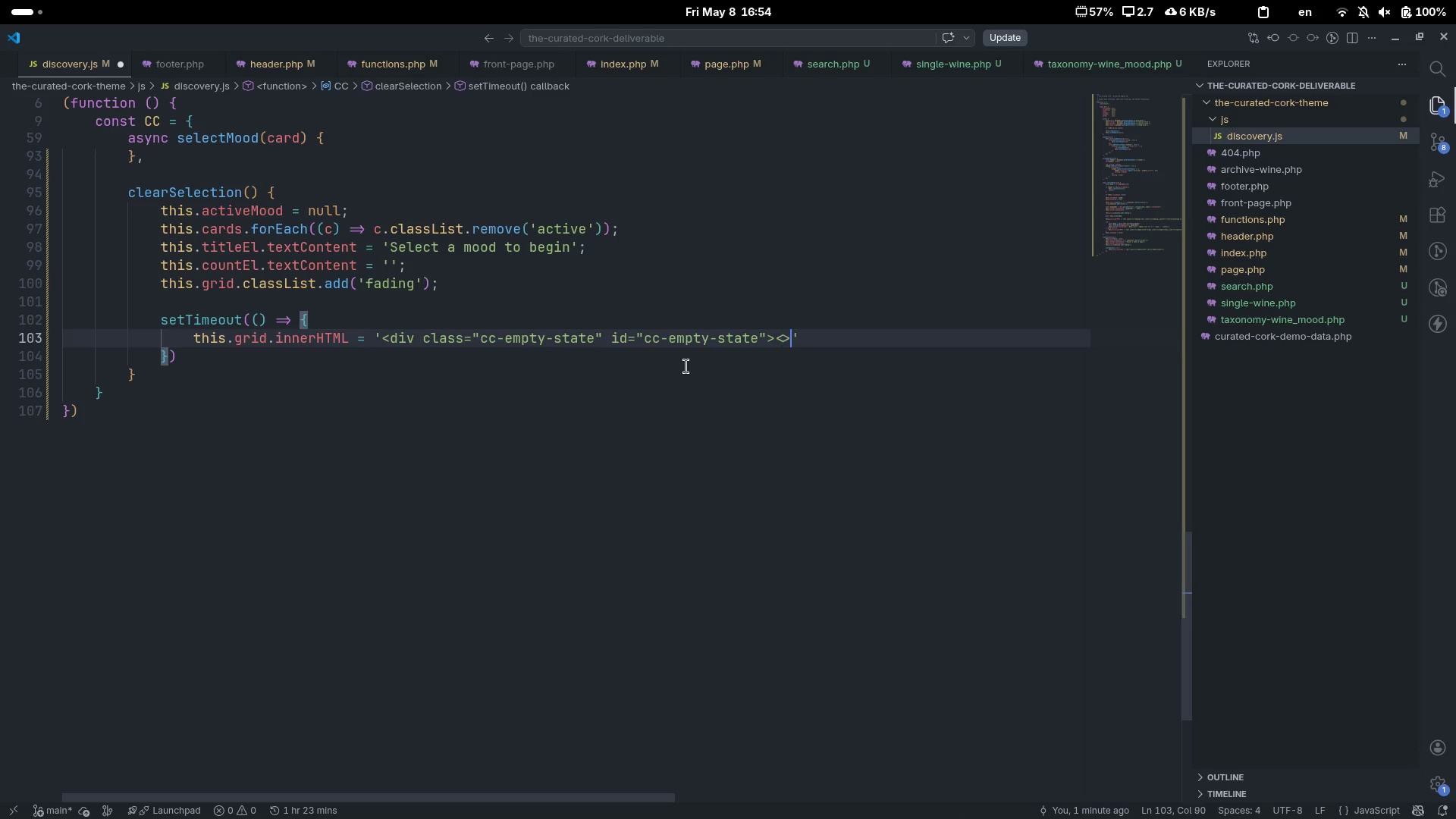 
key(Shift+Period)
 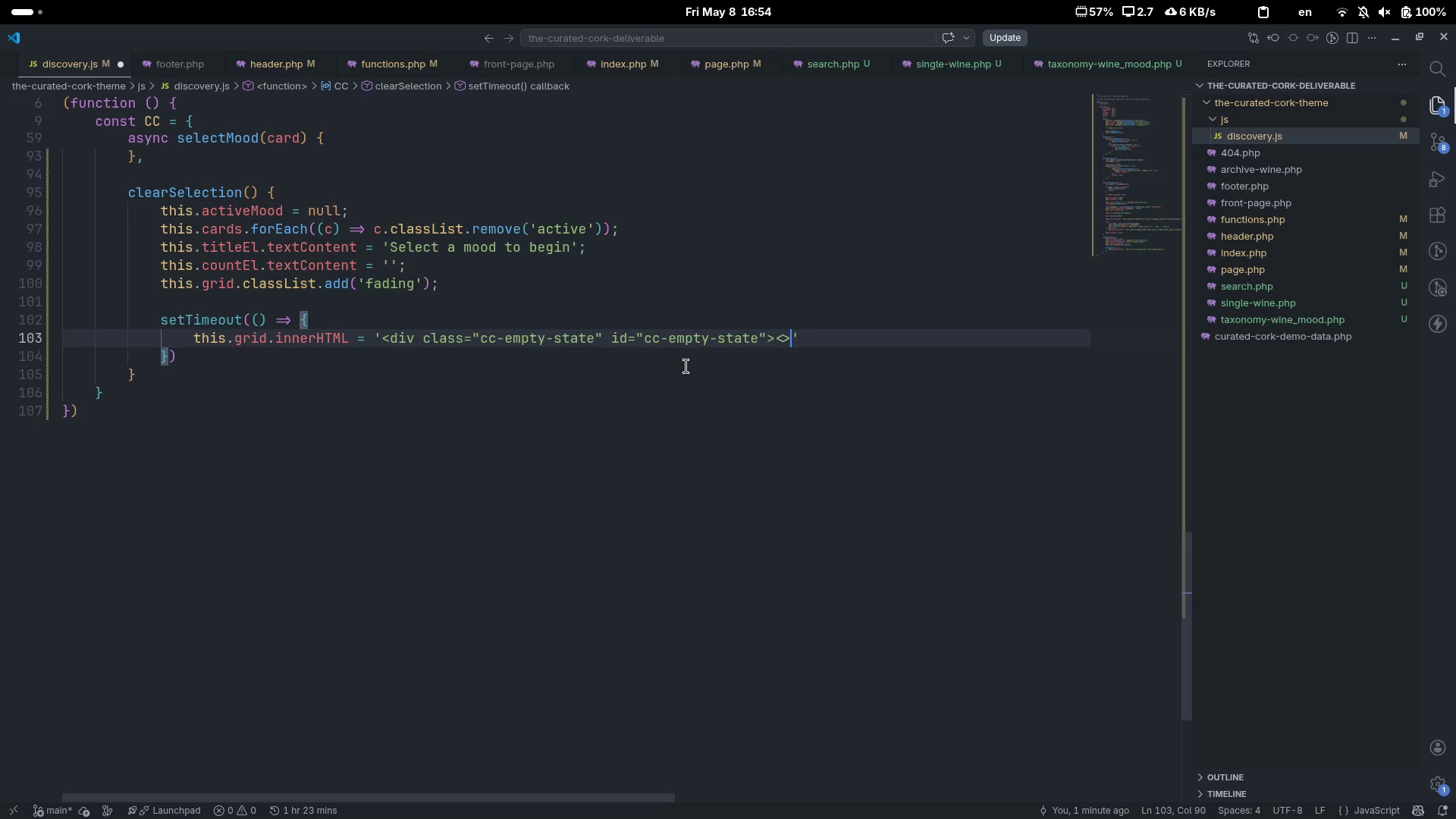 
key(ArrowLeft)
 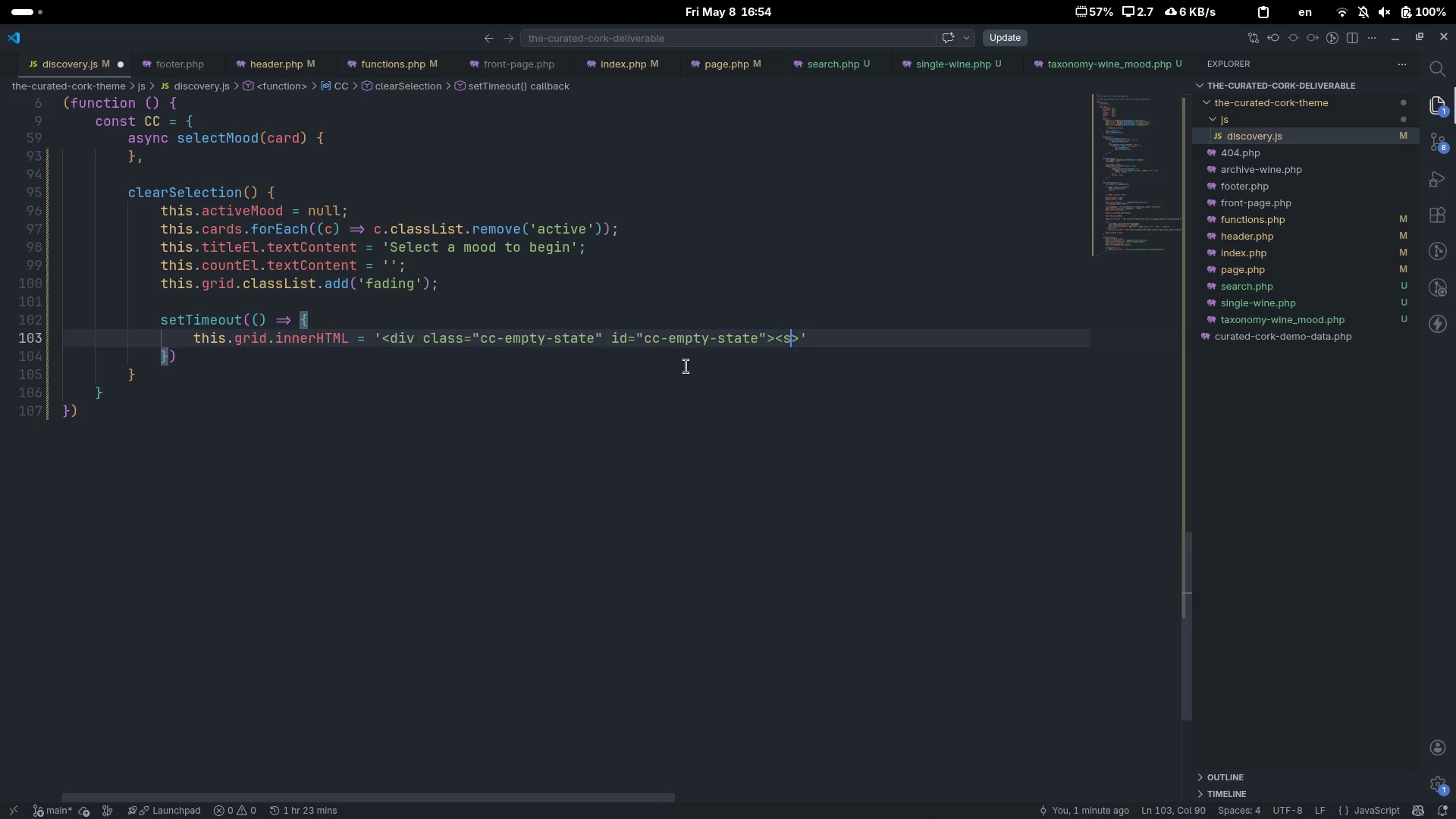 
type(span)
 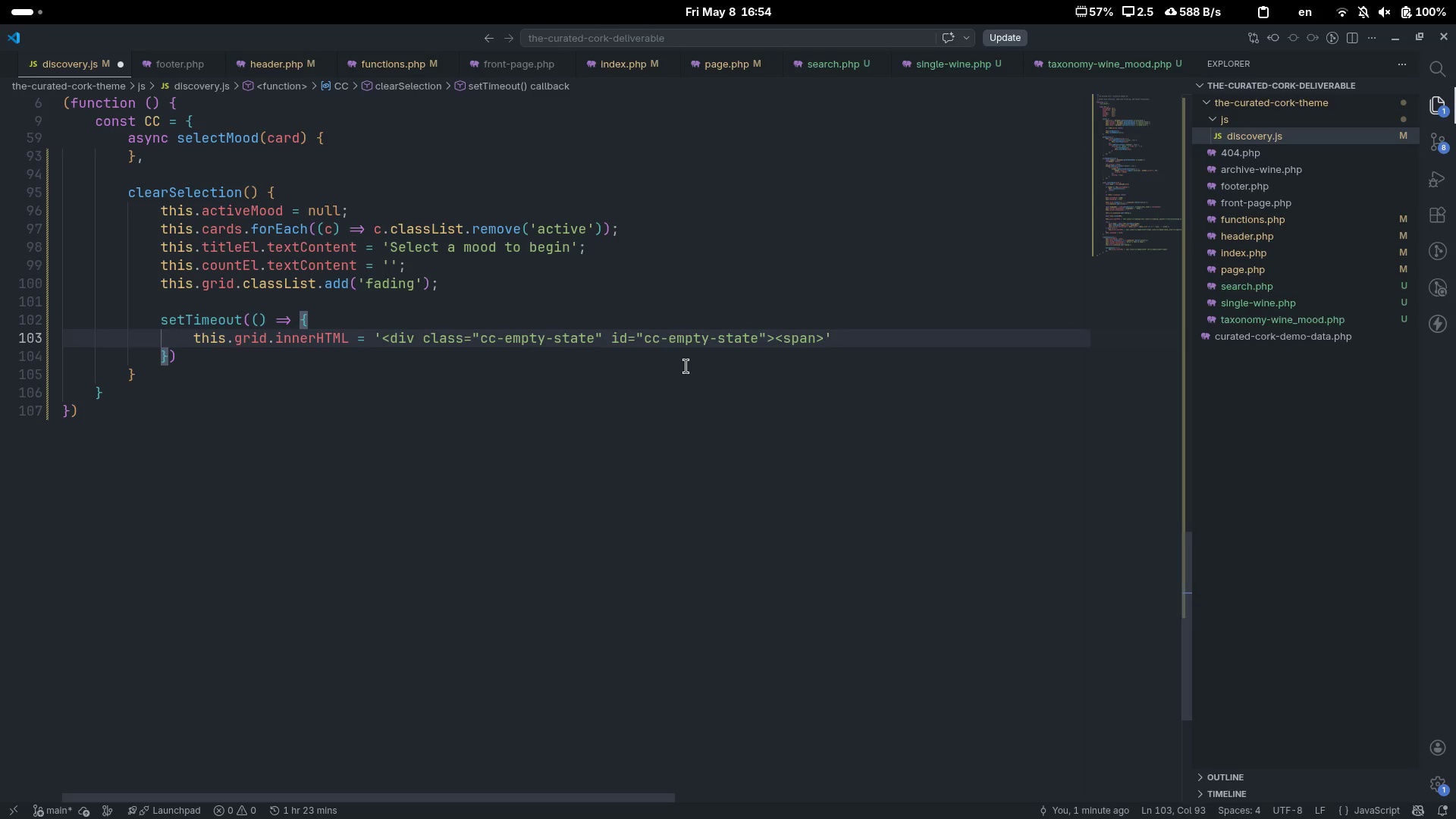 
wait(6.55)
 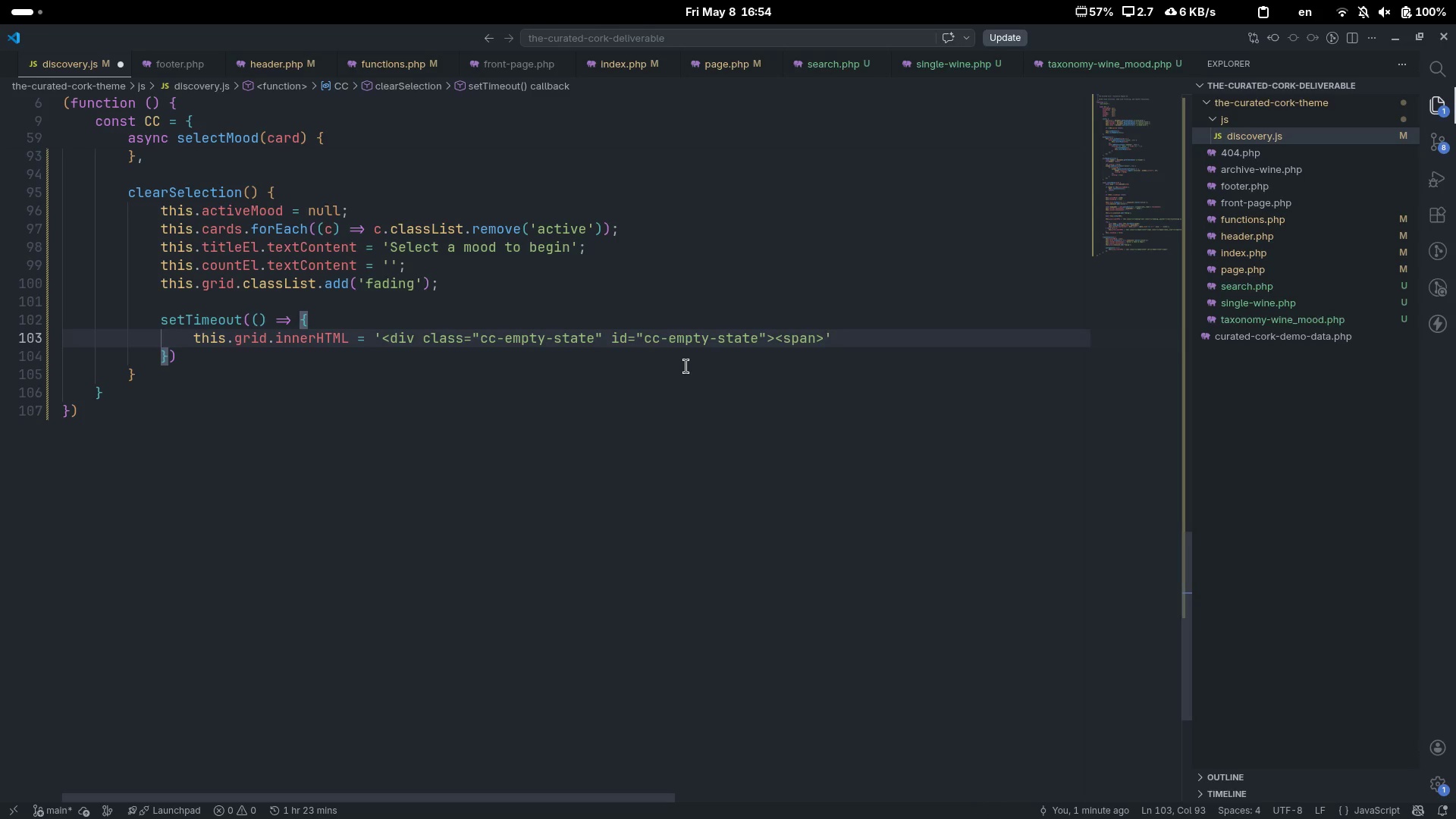 
key(ArrowLeft)
 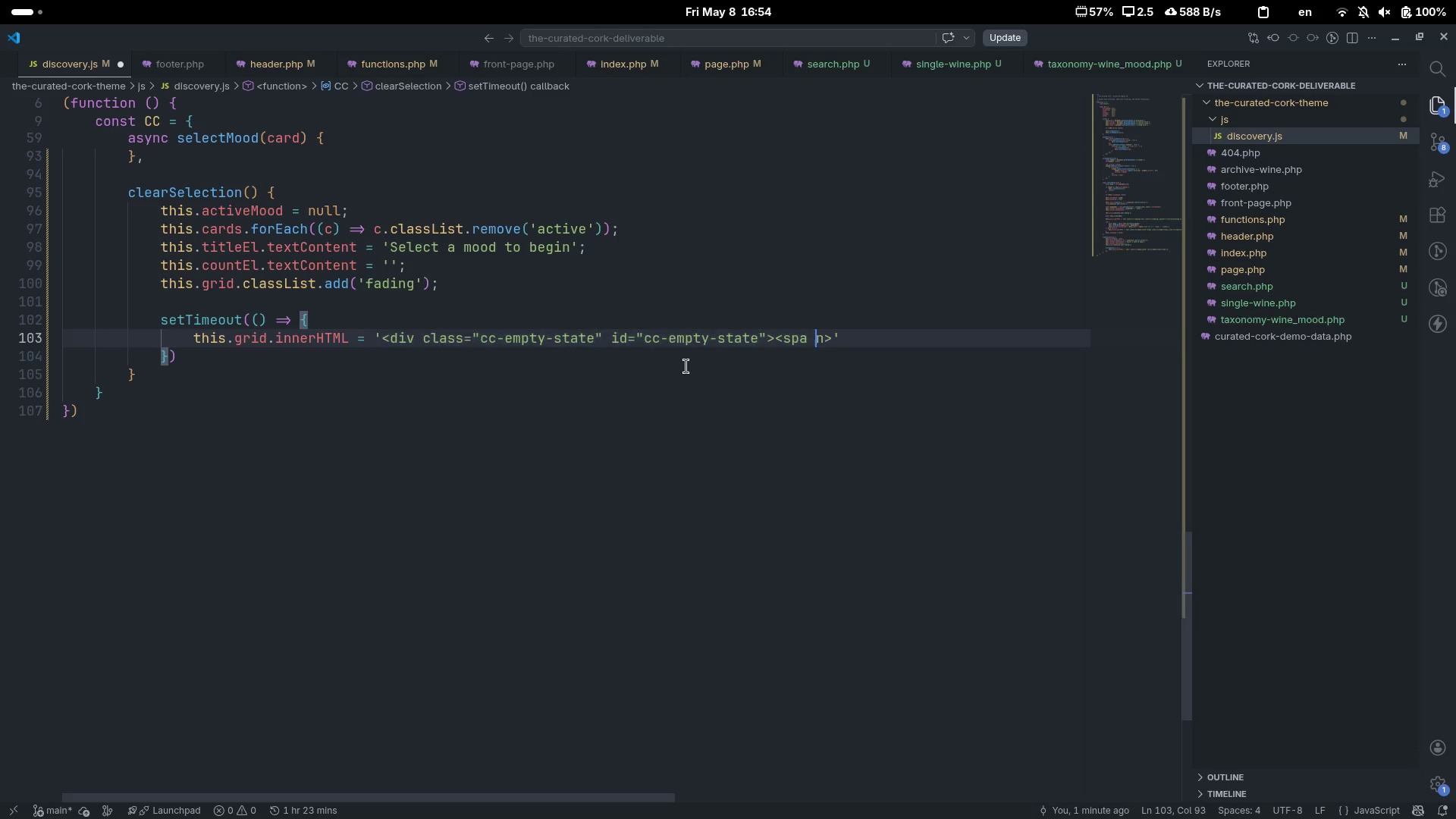 
key(Space)
 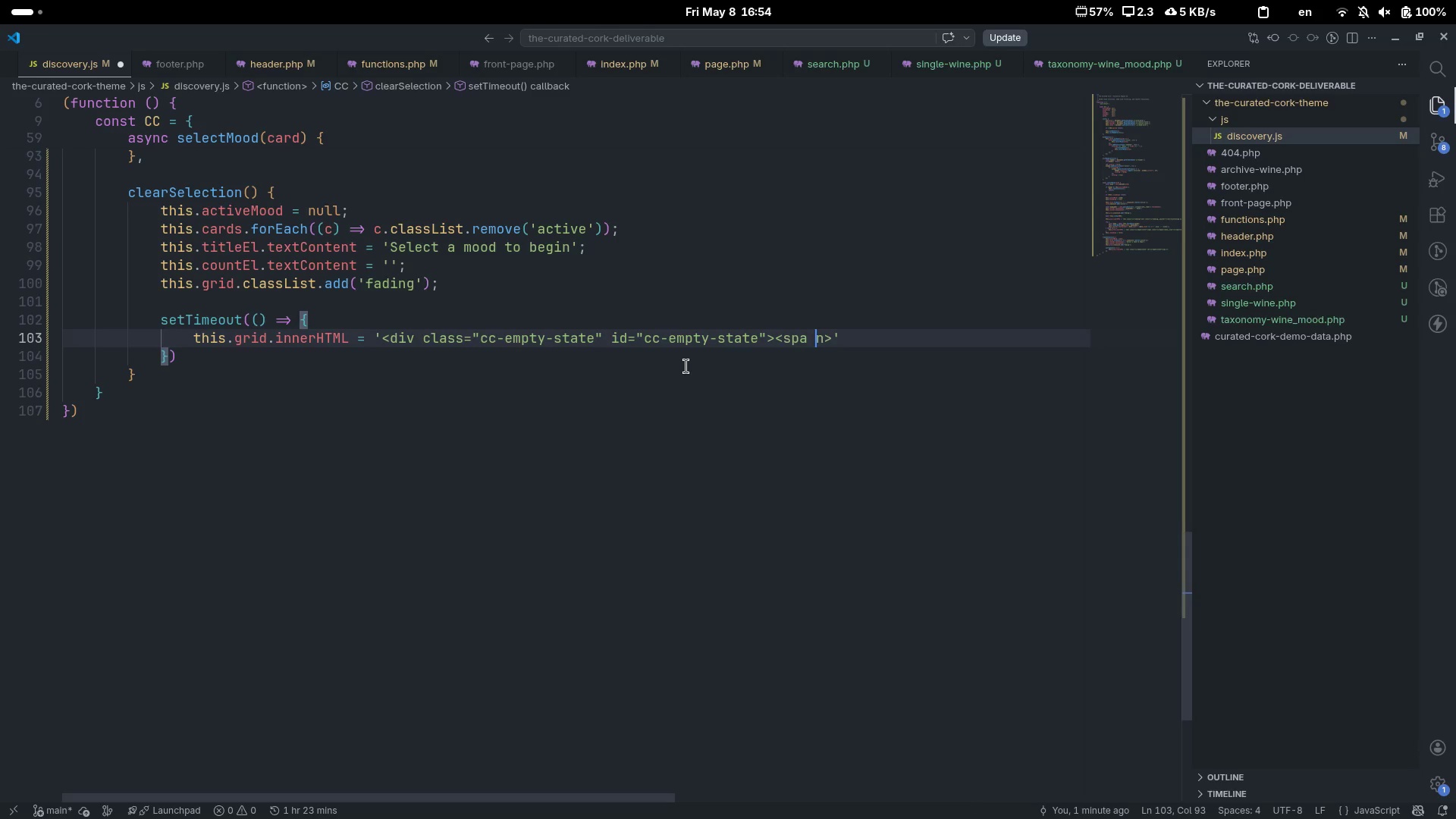 
key(Backspace)
 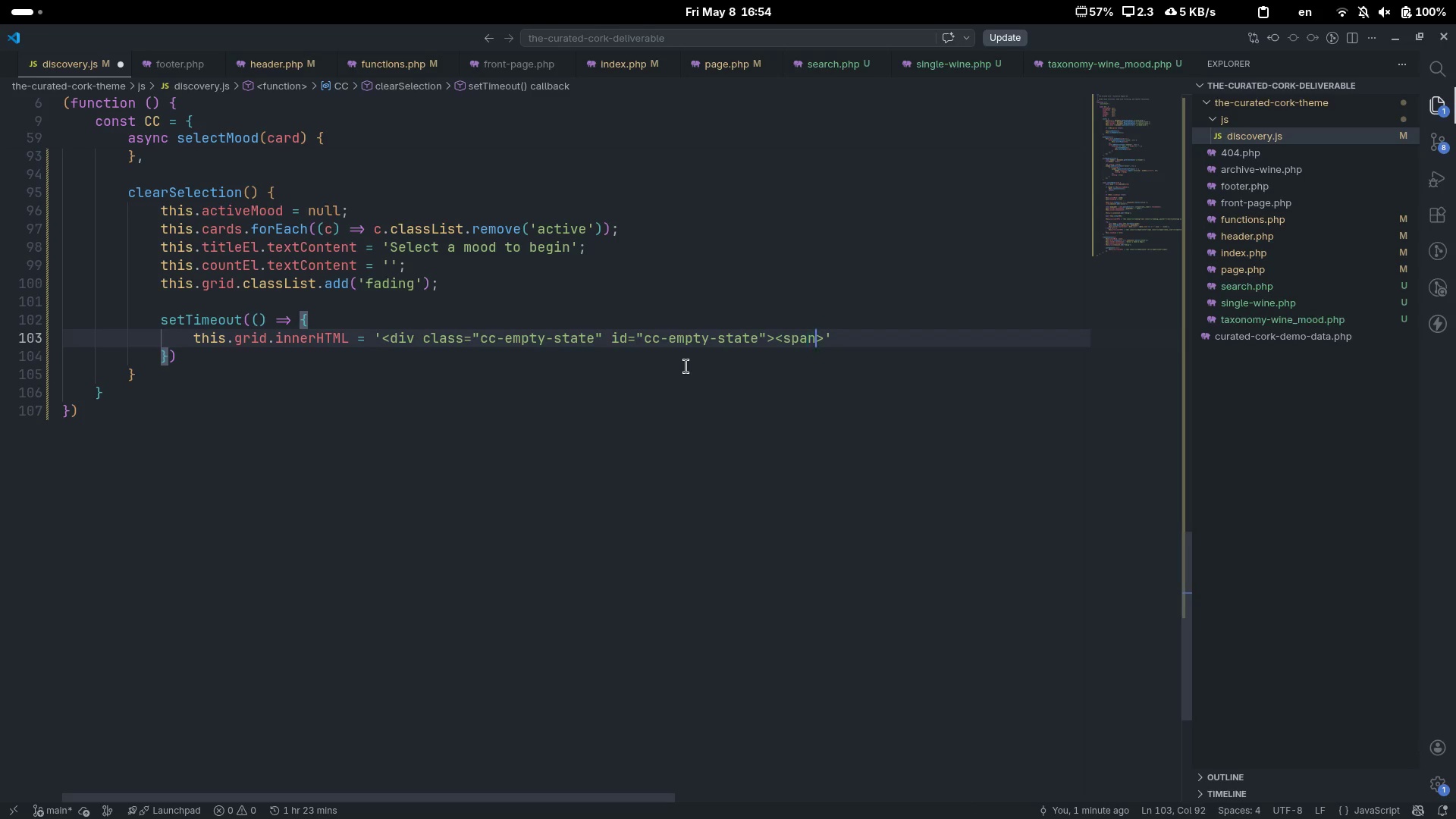 
key(ArrowRight)
 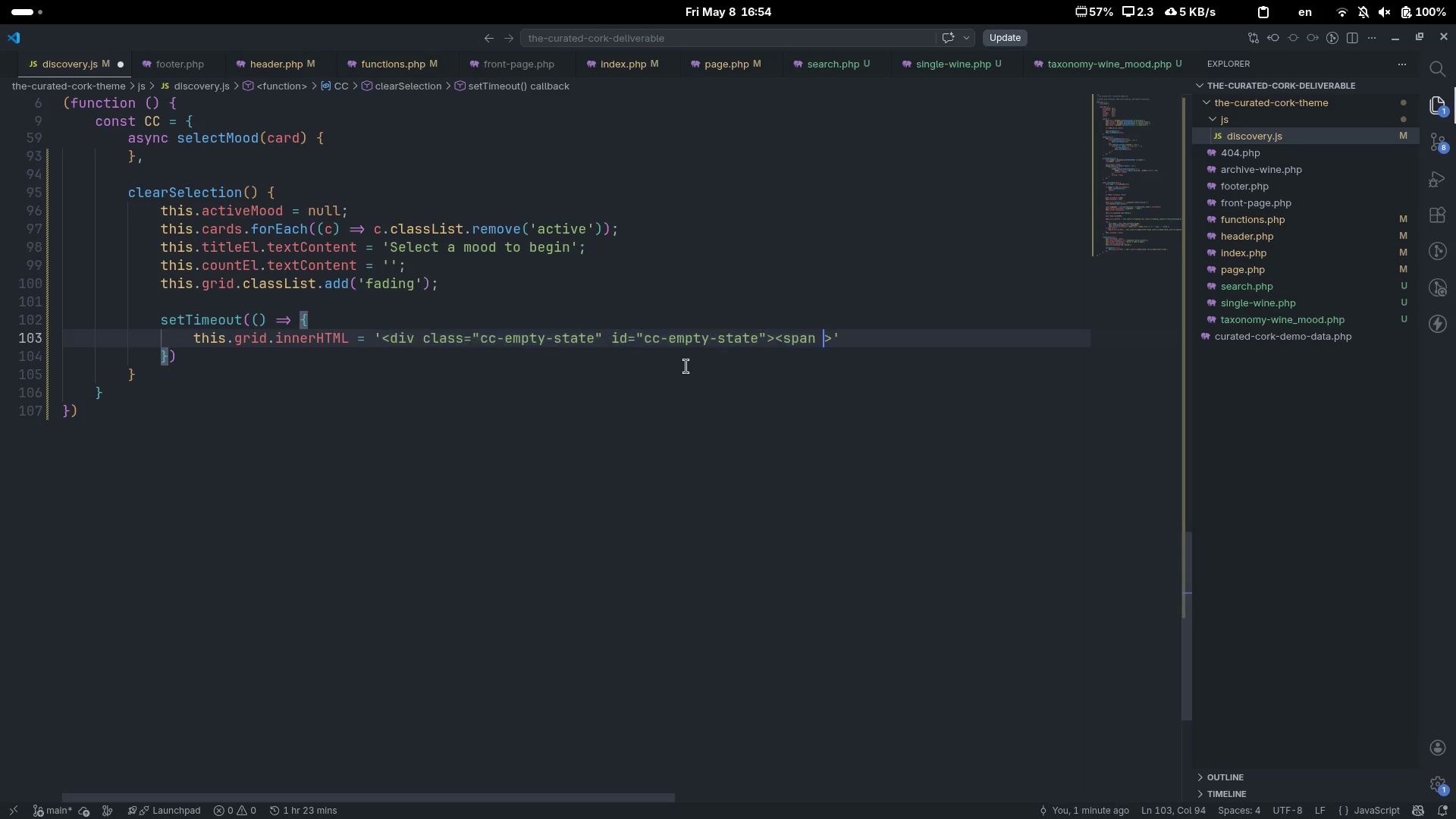 
type( class="")
 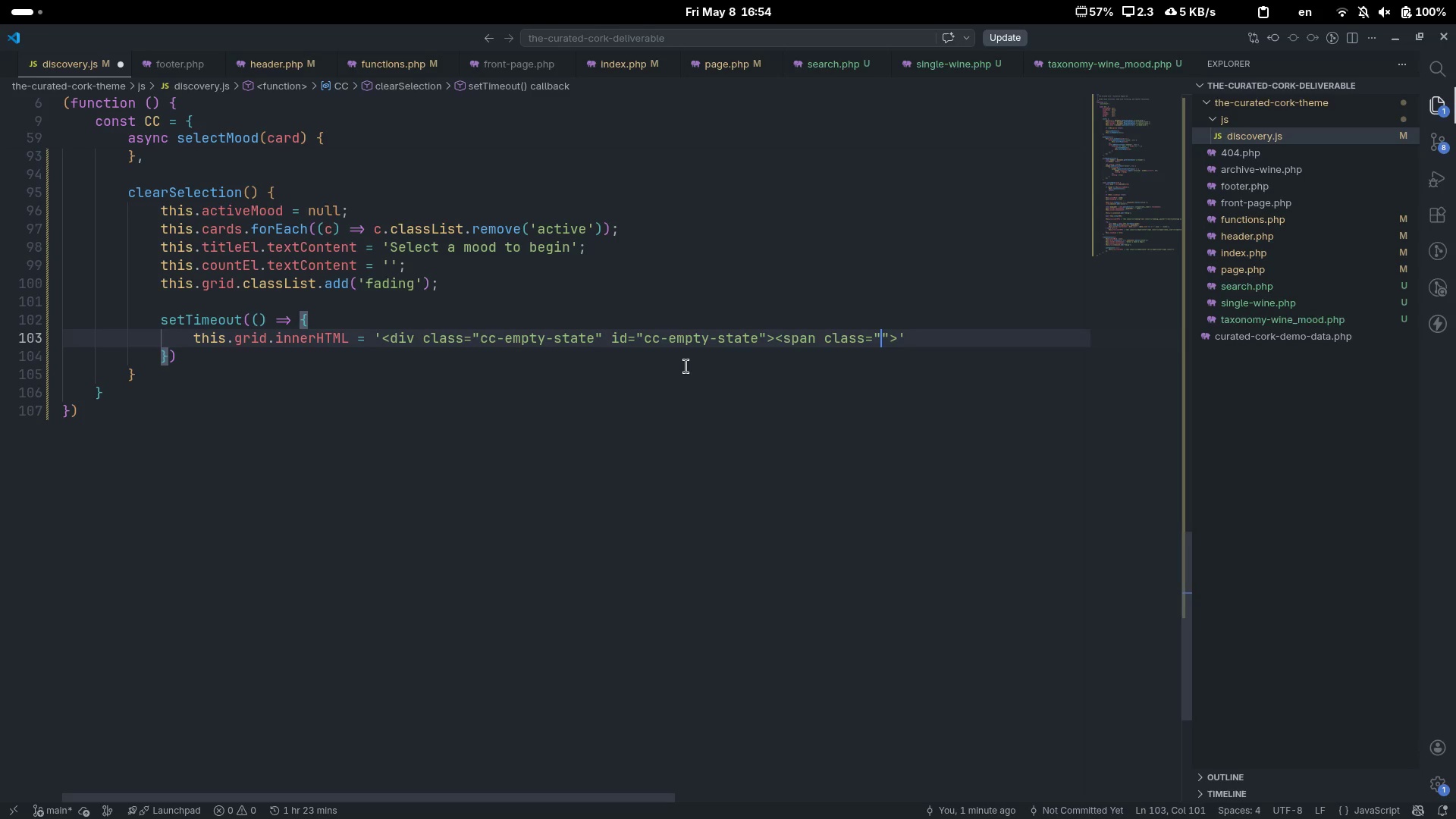 
 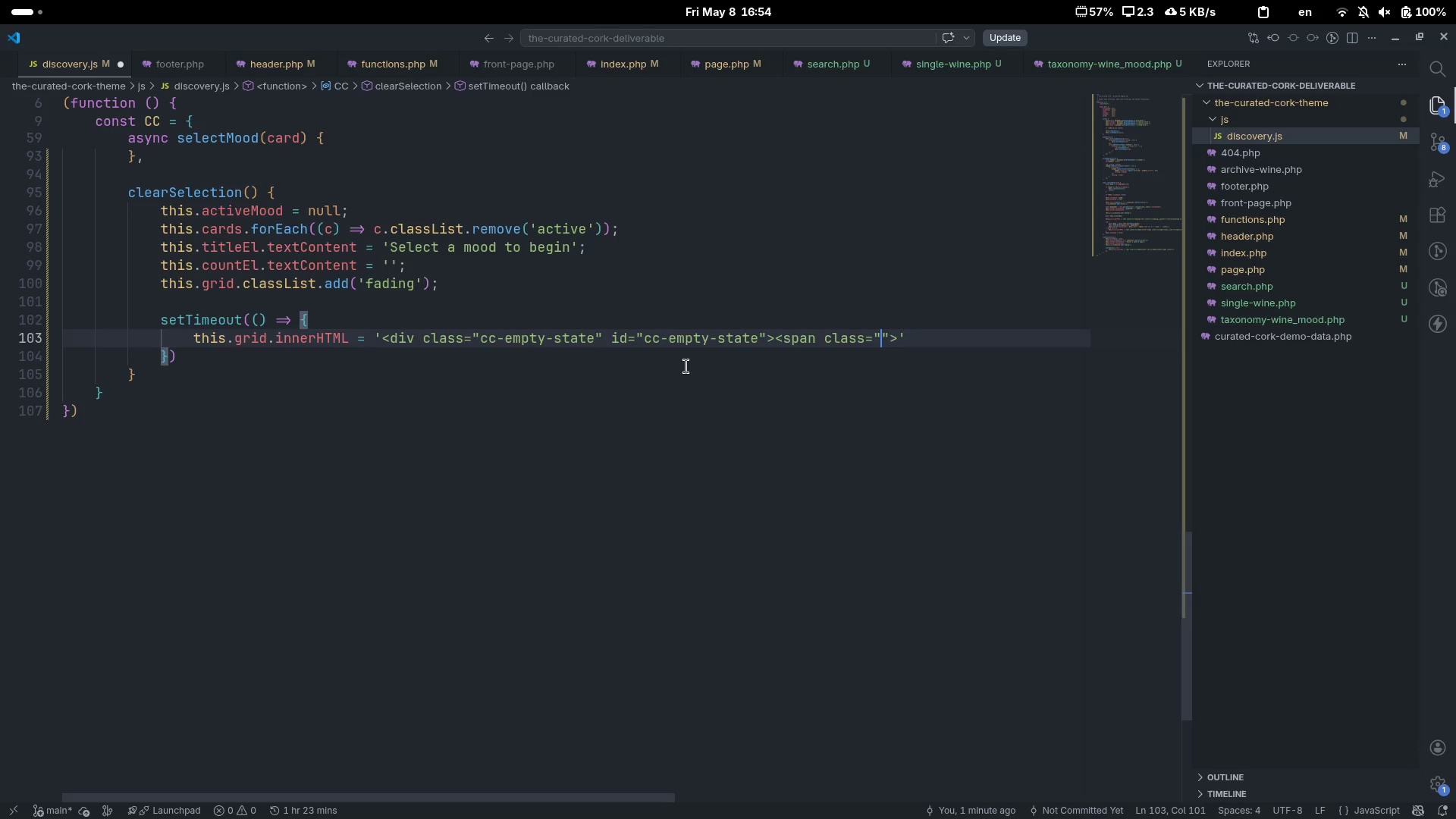 
key(ArrowLeft)
 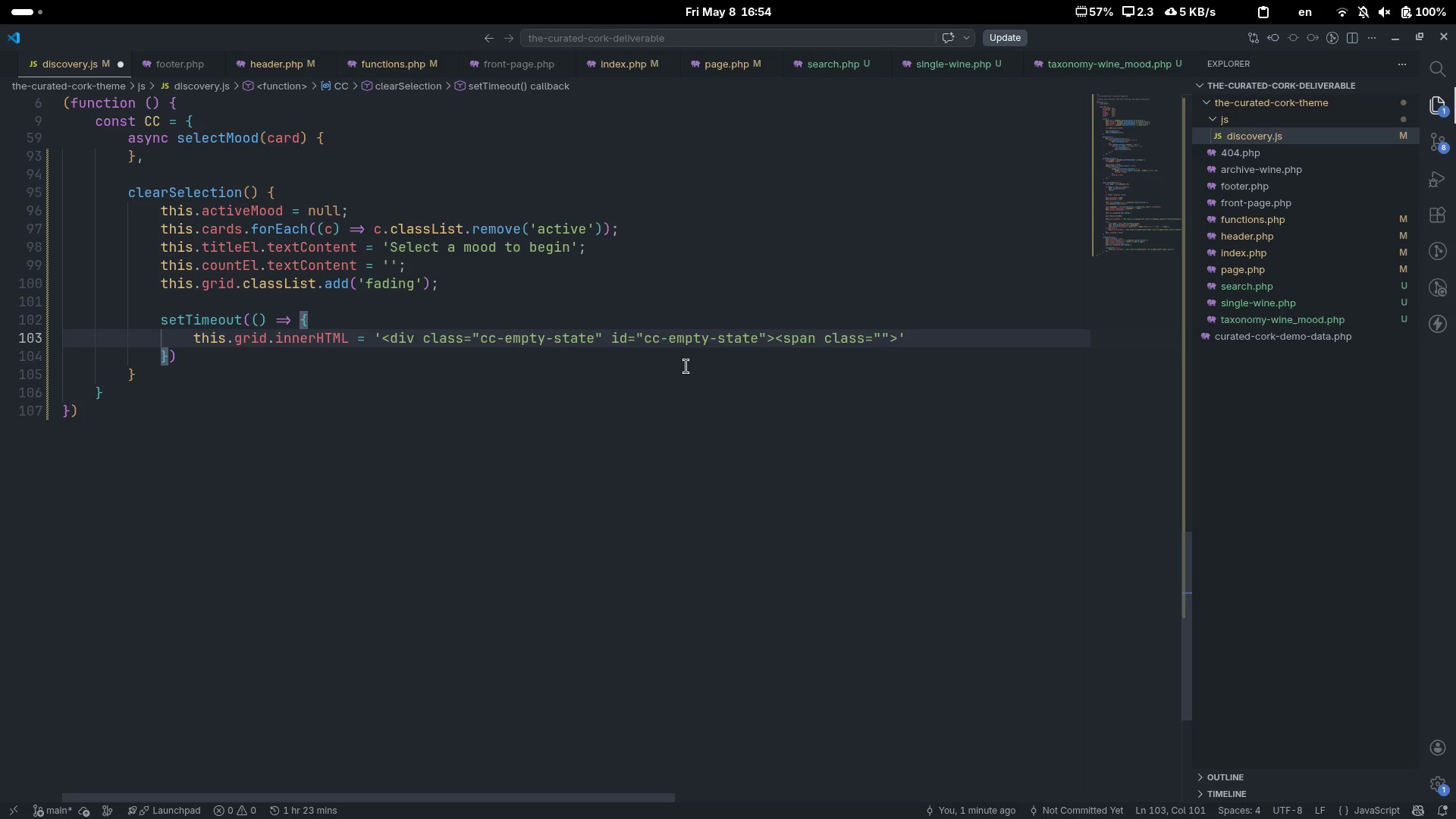 
type(cc-empty-state__icon)
 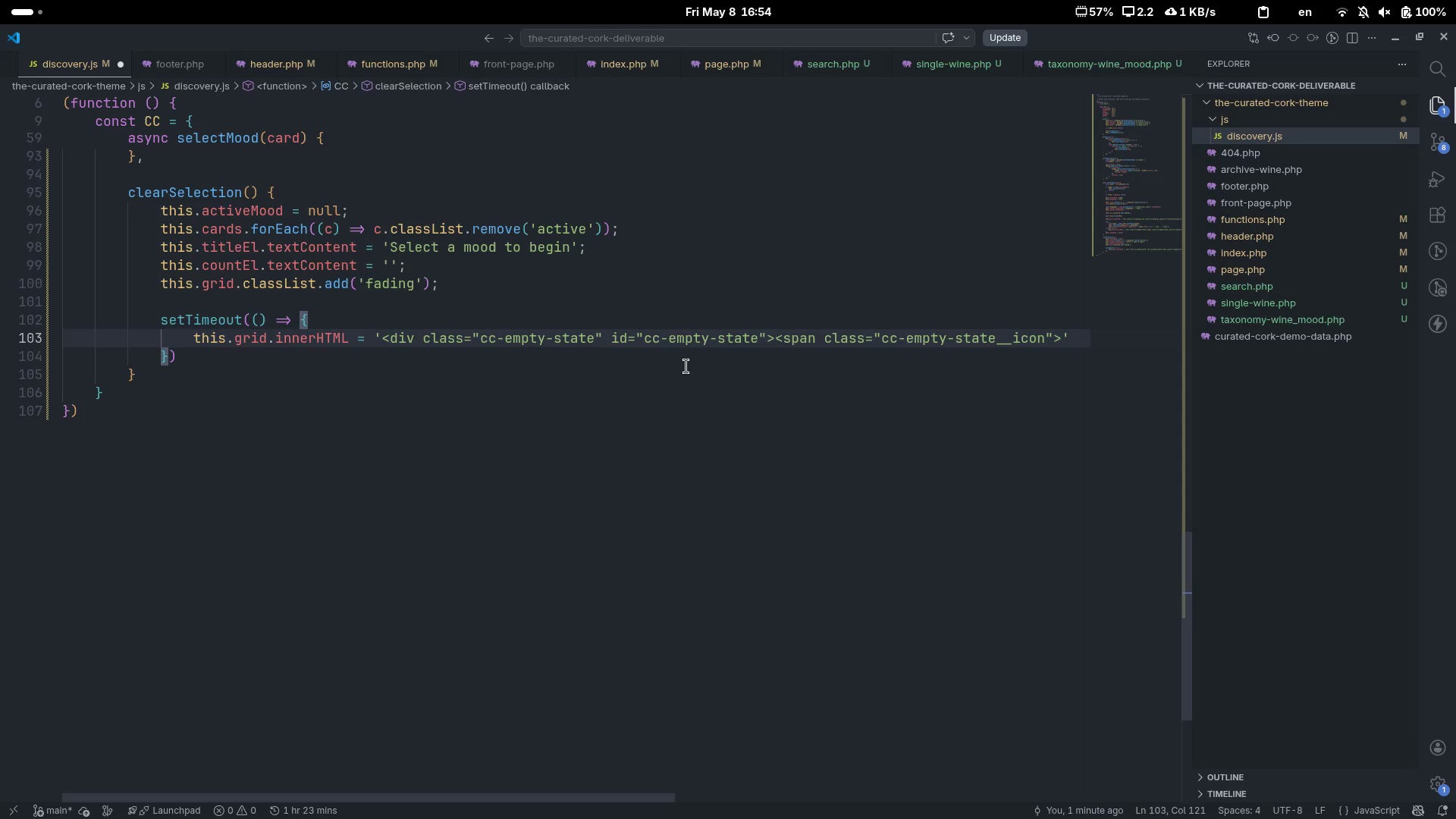 
key(ArrowRight)
 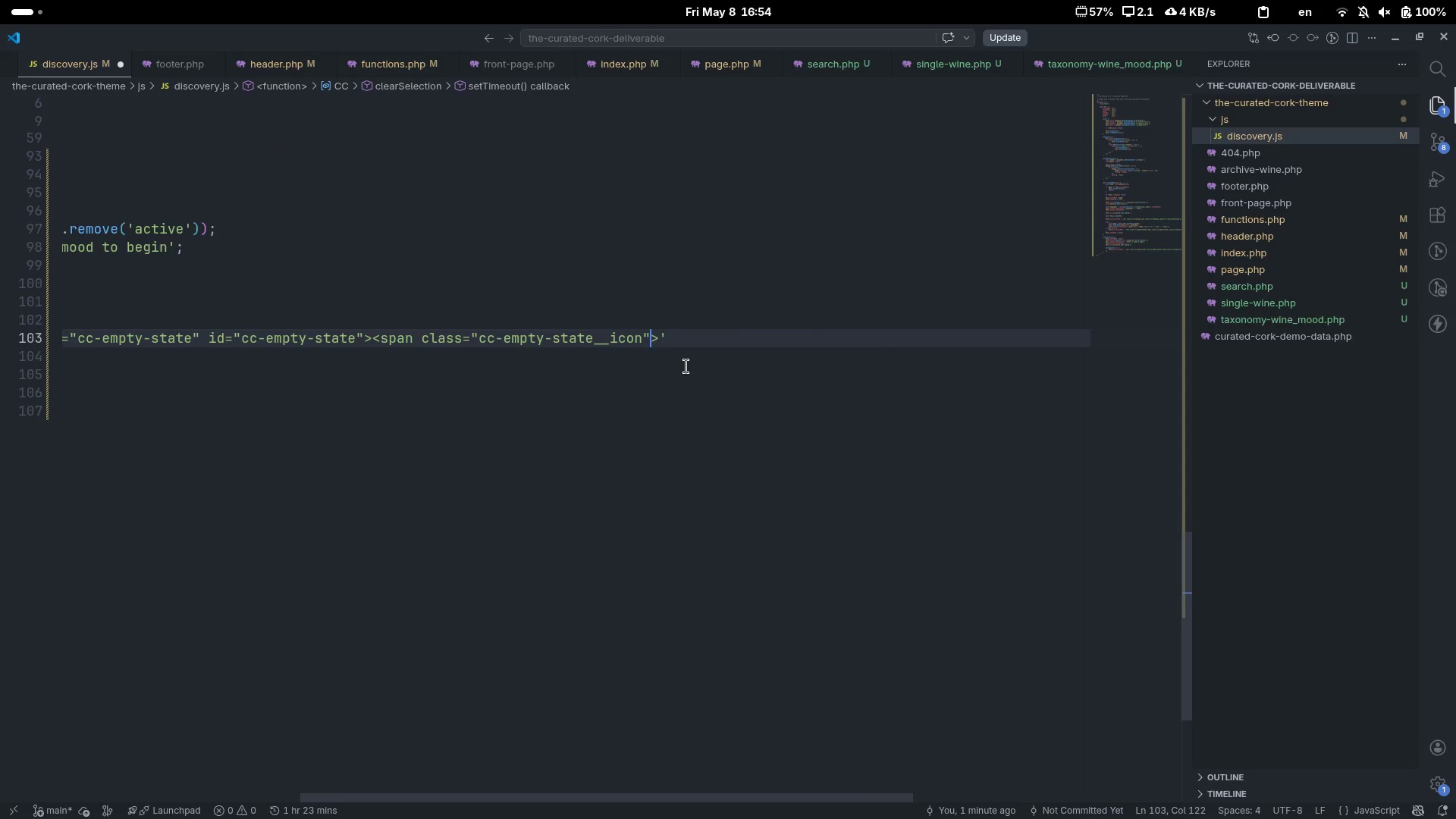 
scroll: coordinate [686, 366], scroll_direction: down, amount: 9.0
 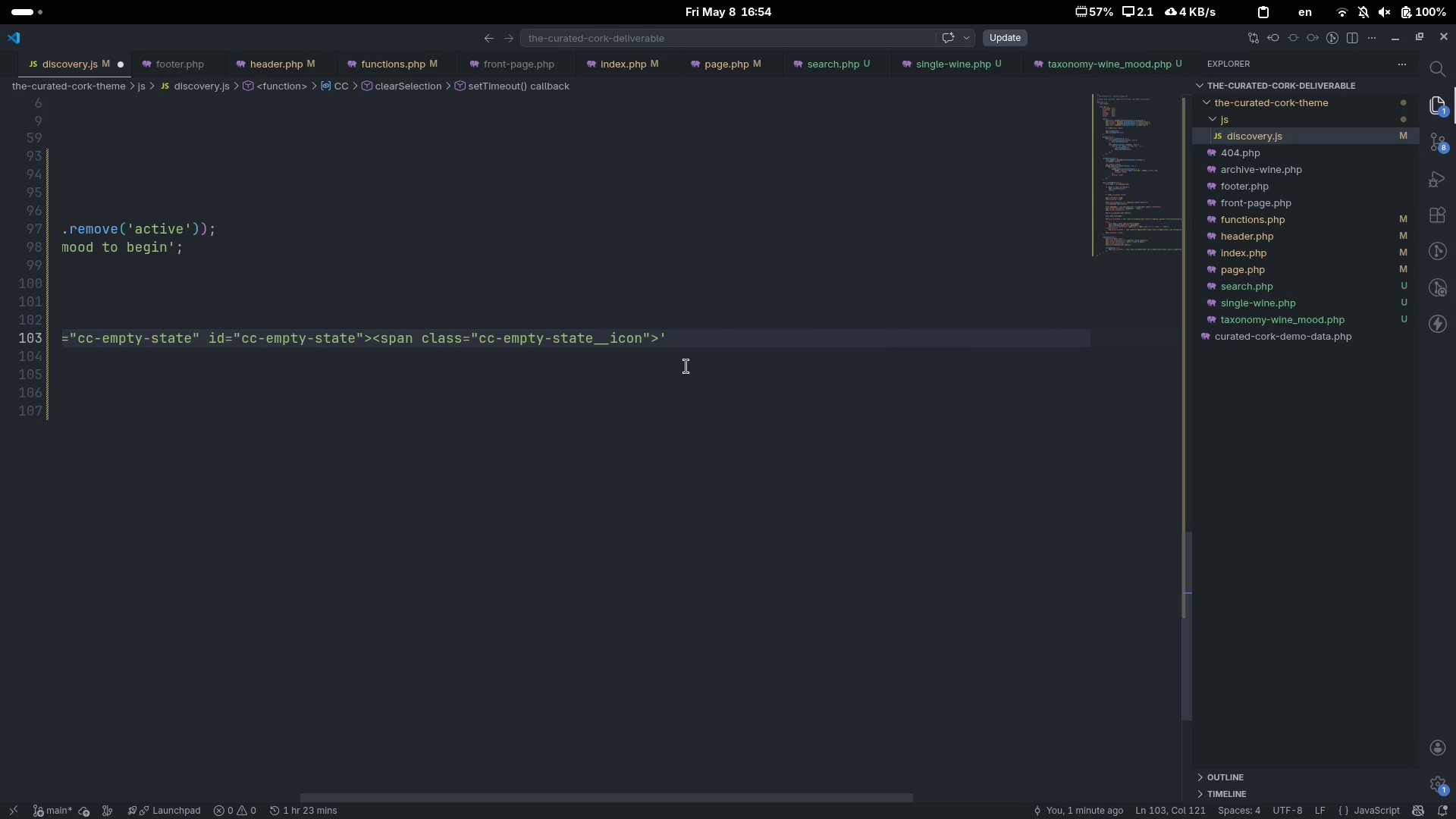 
key(ArrowRight)
 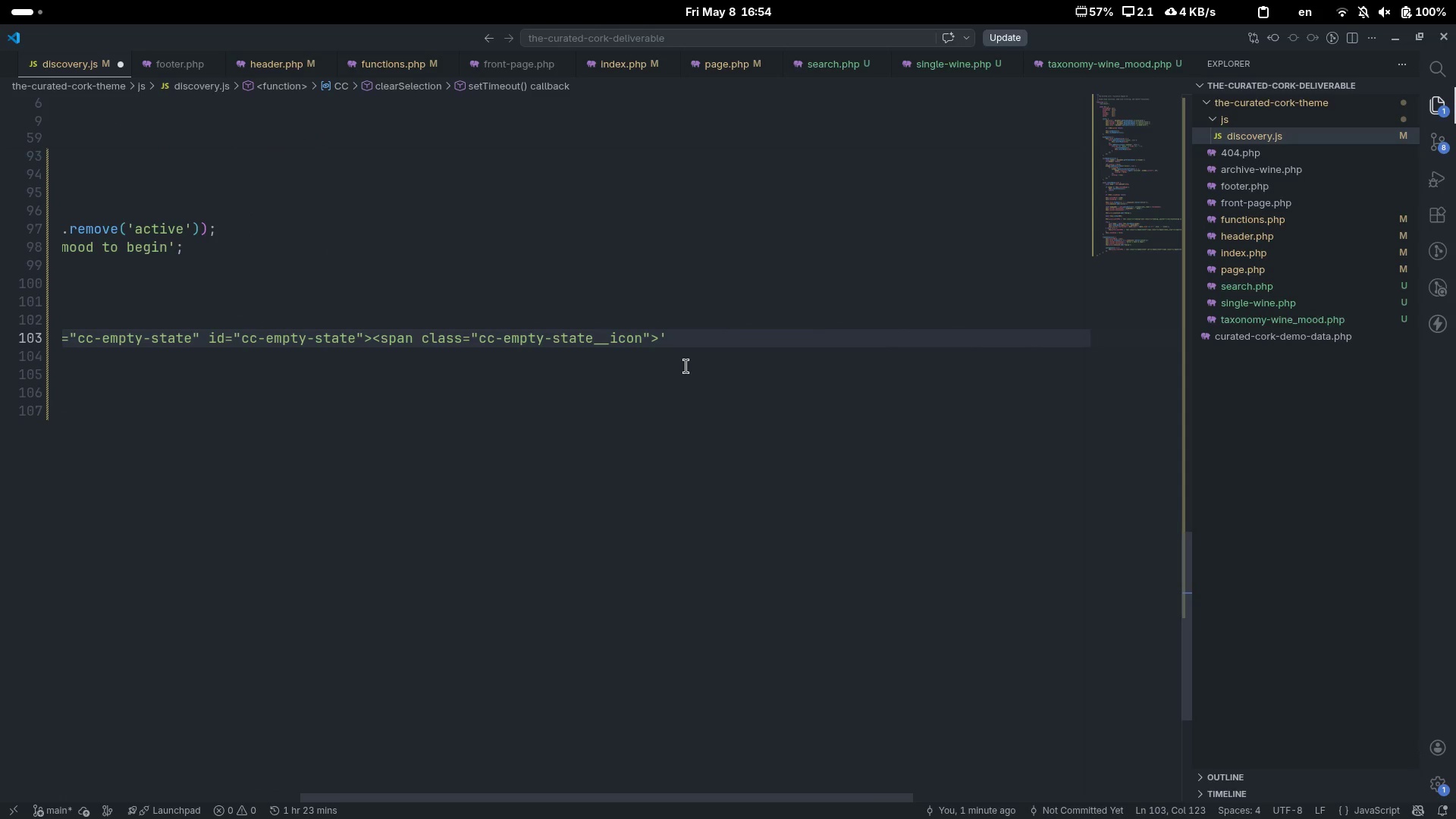 
key(O)
 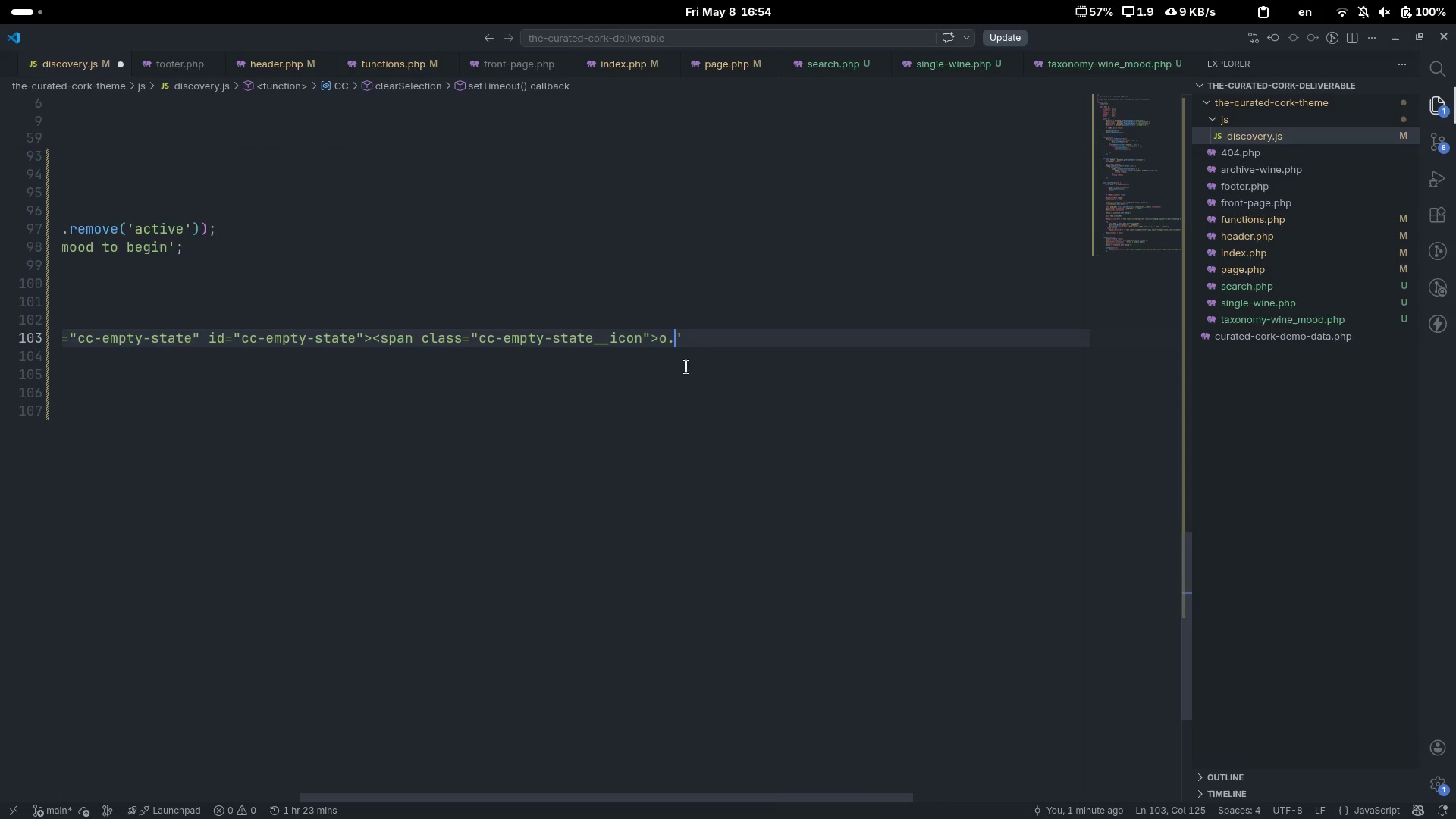 
key(Period)
 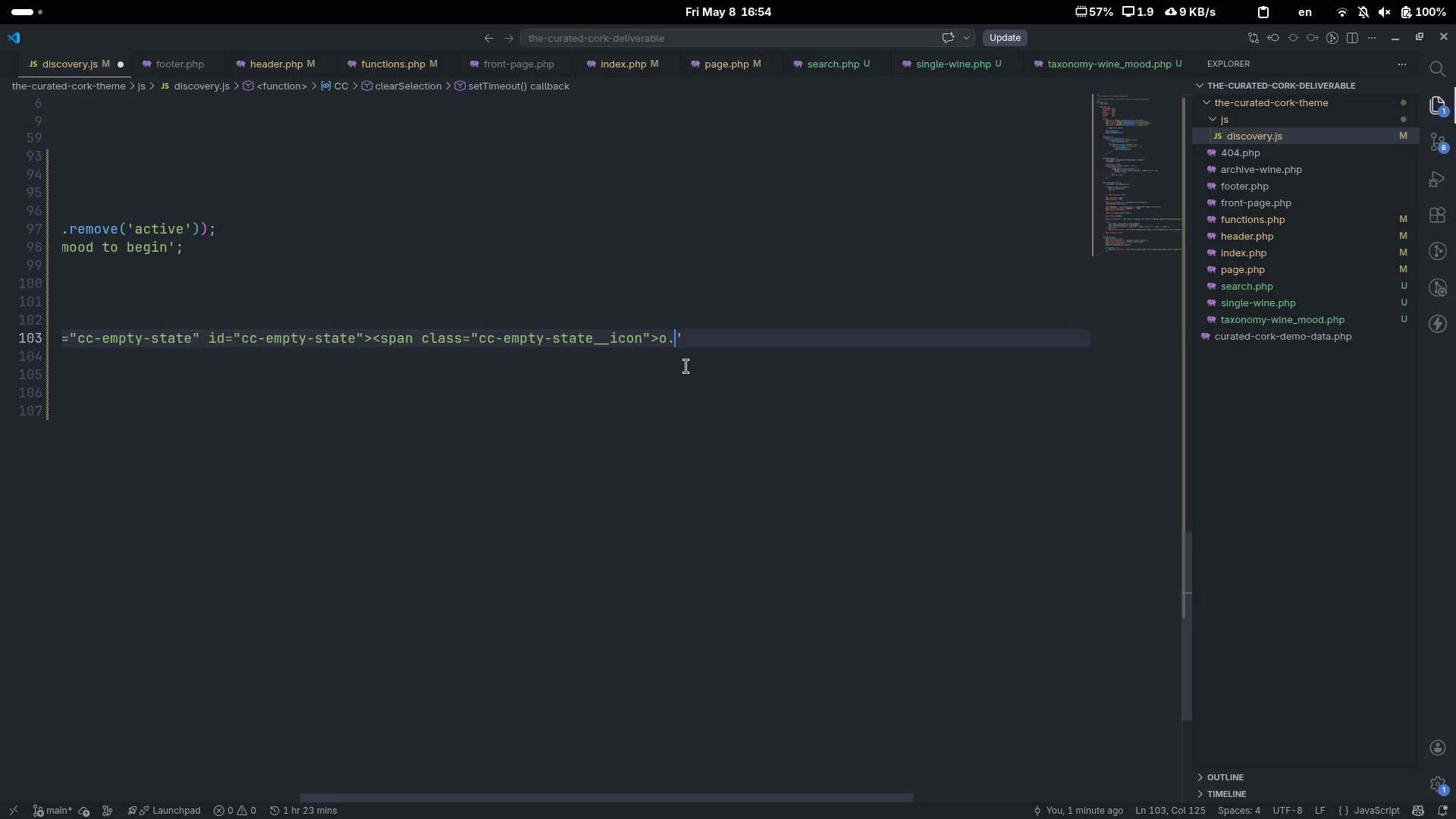 
key(Shift+Comma)
 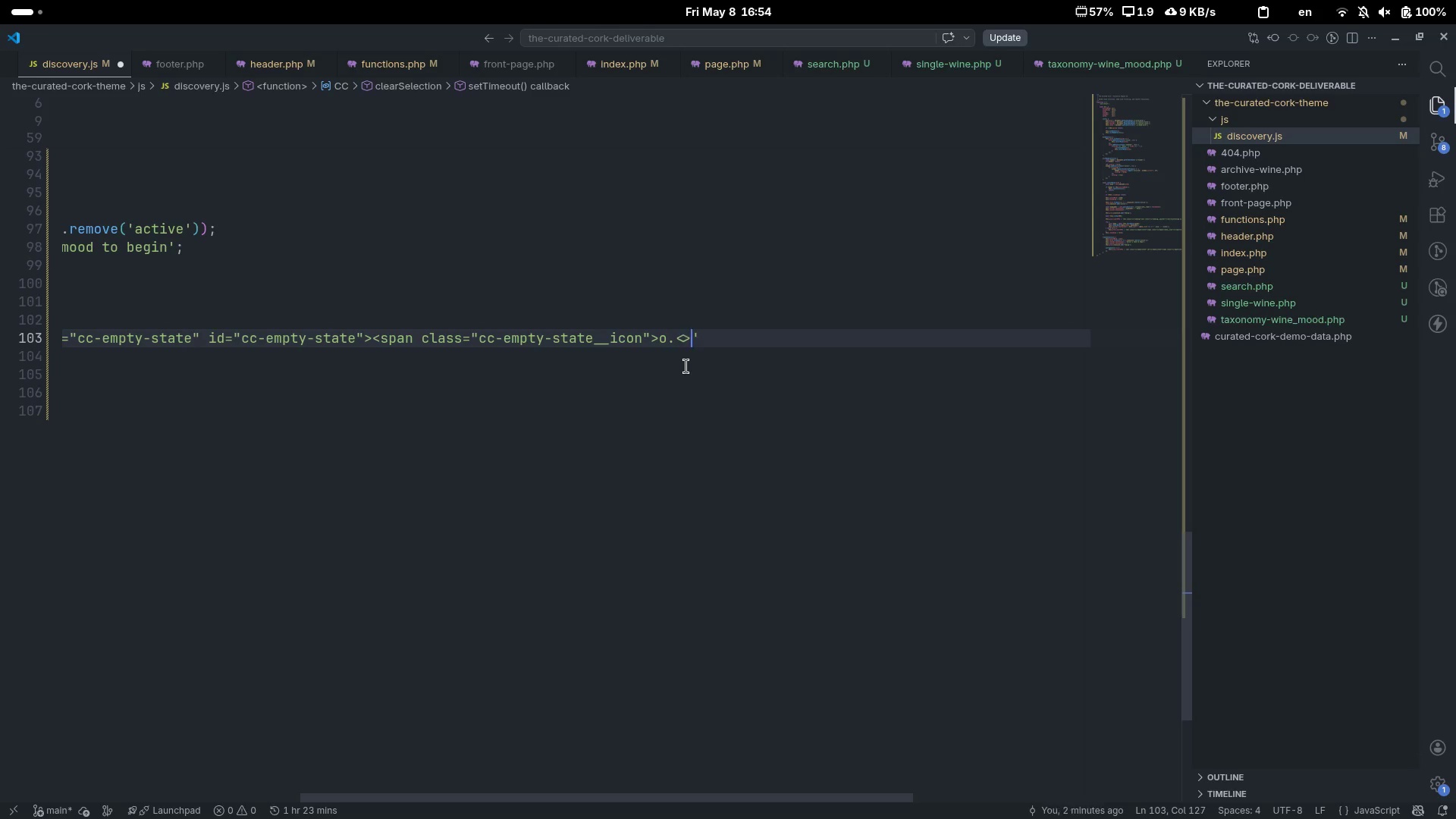 
key(Shift+Period)
 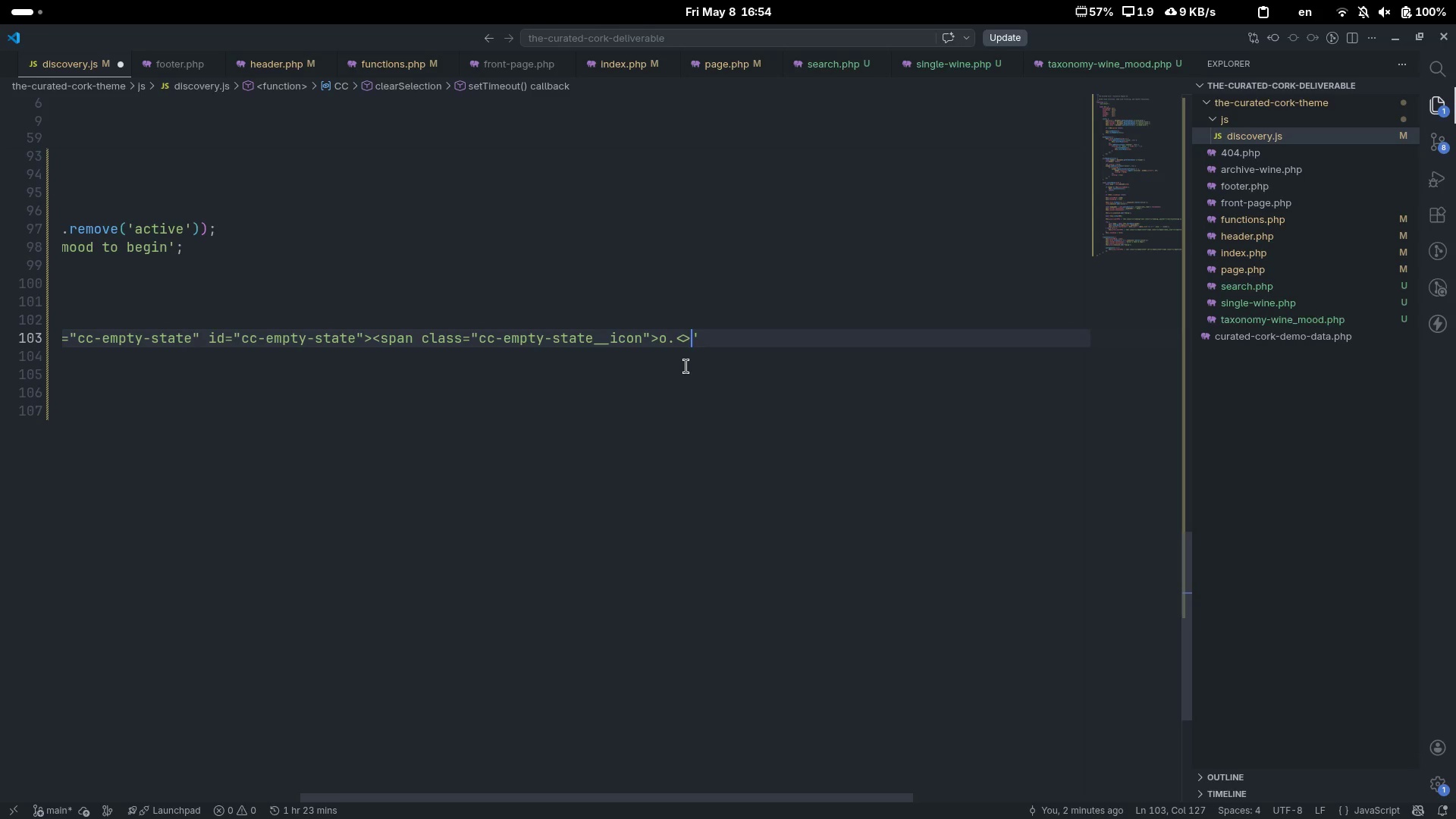 
key(ArrowLeft)
 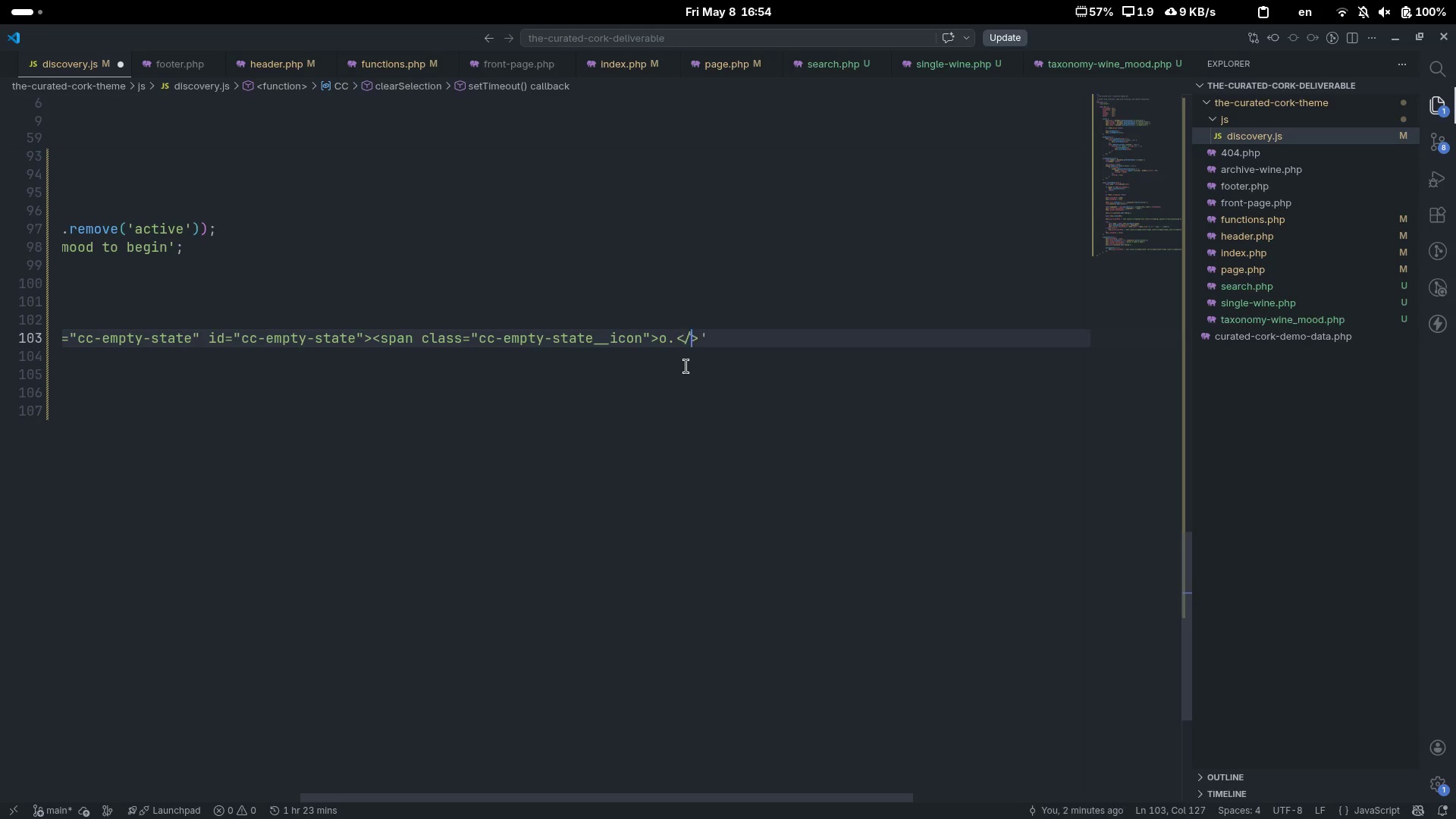 
type(/span)
 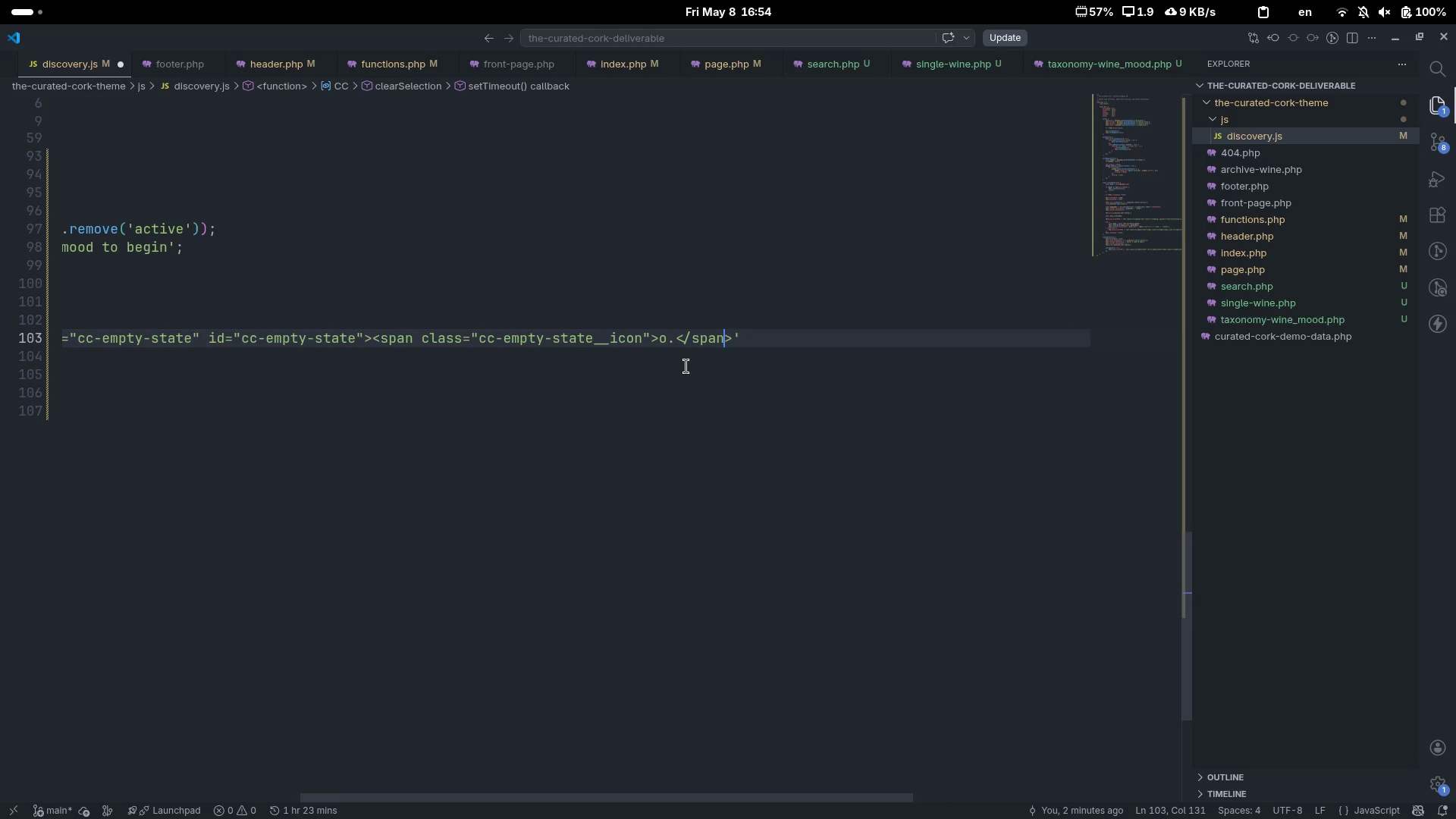 
key(ArrowRight)
 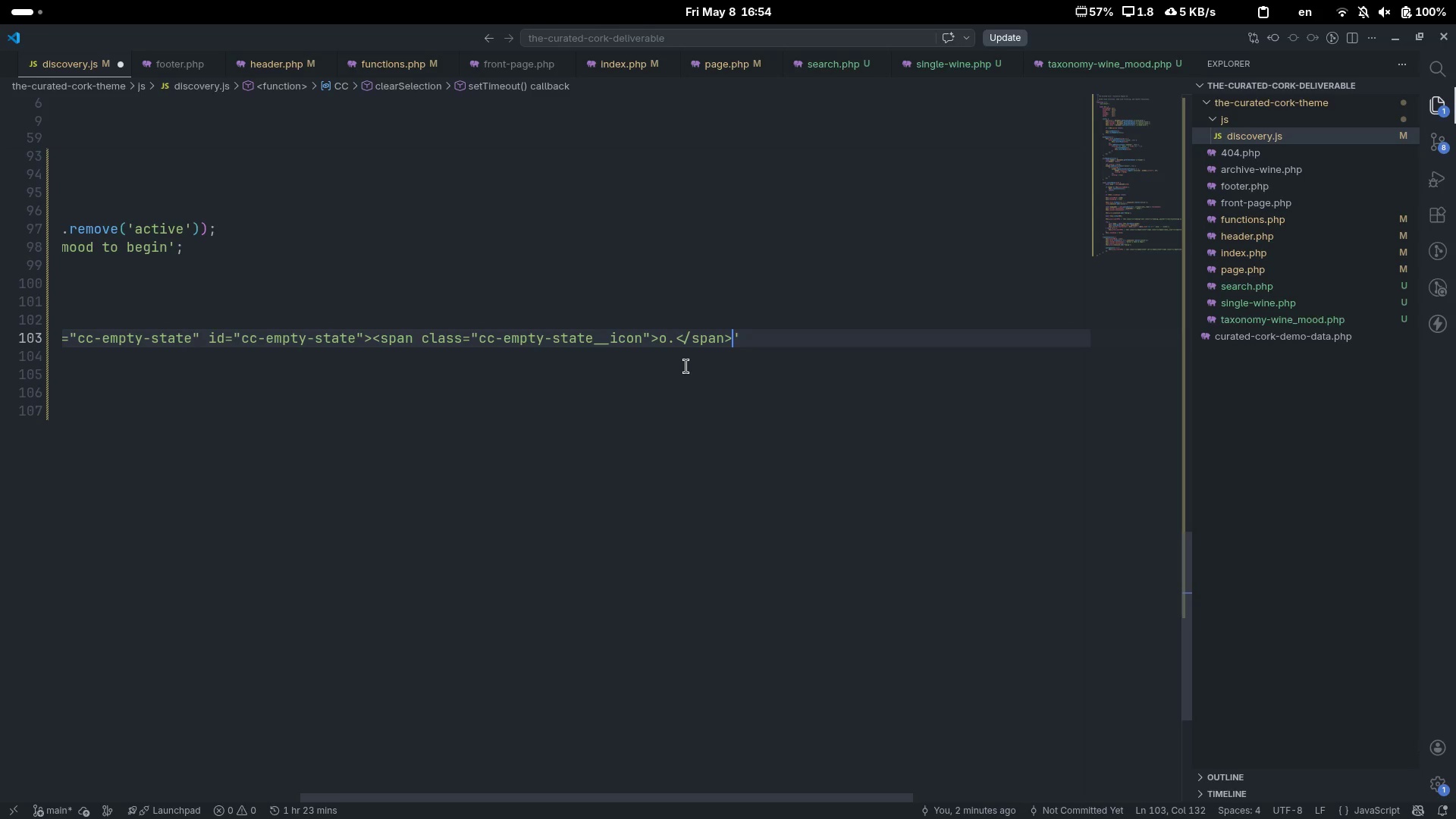 
key(Shift+Comma)
 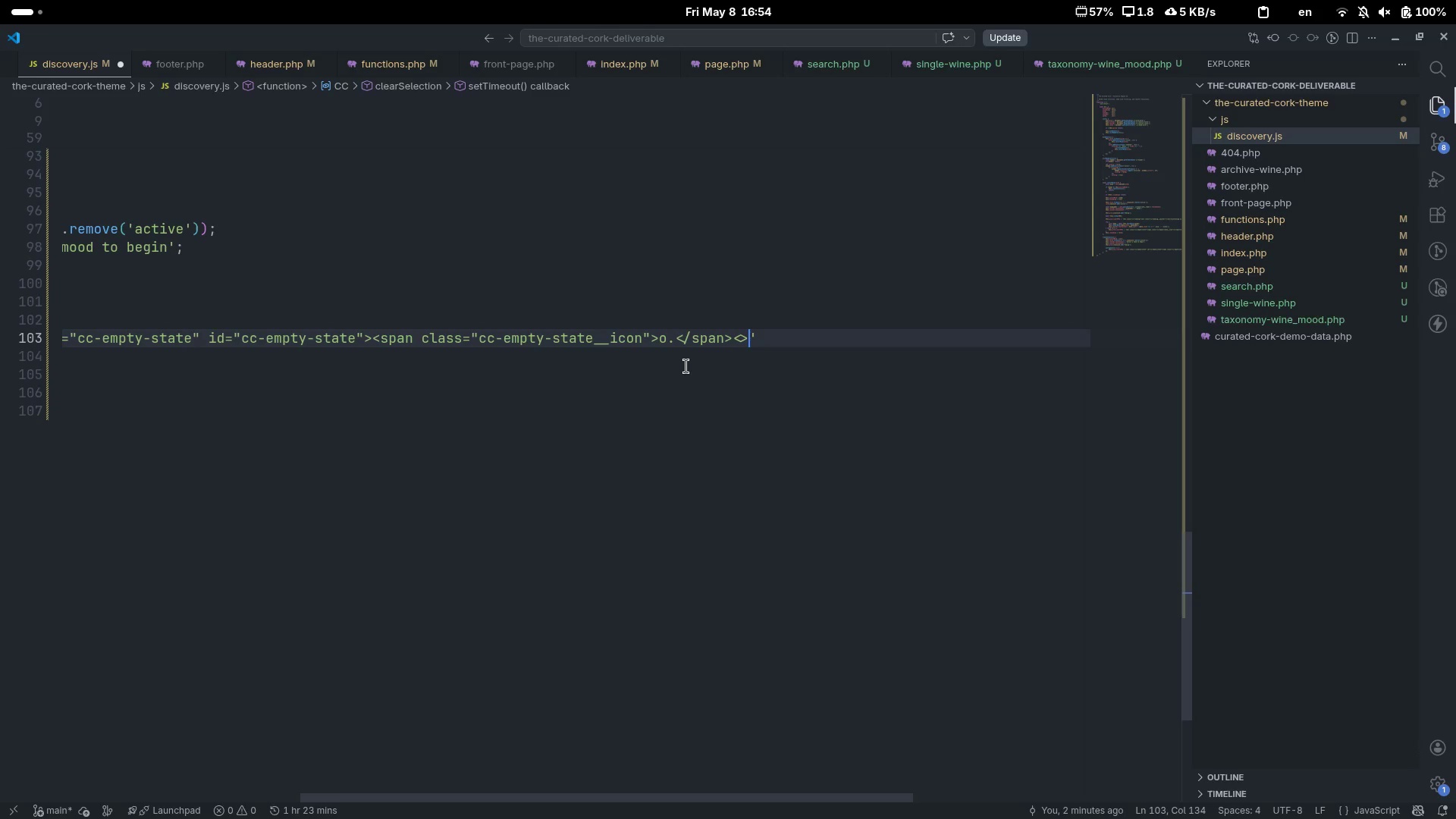 
key(Shift+Period)
 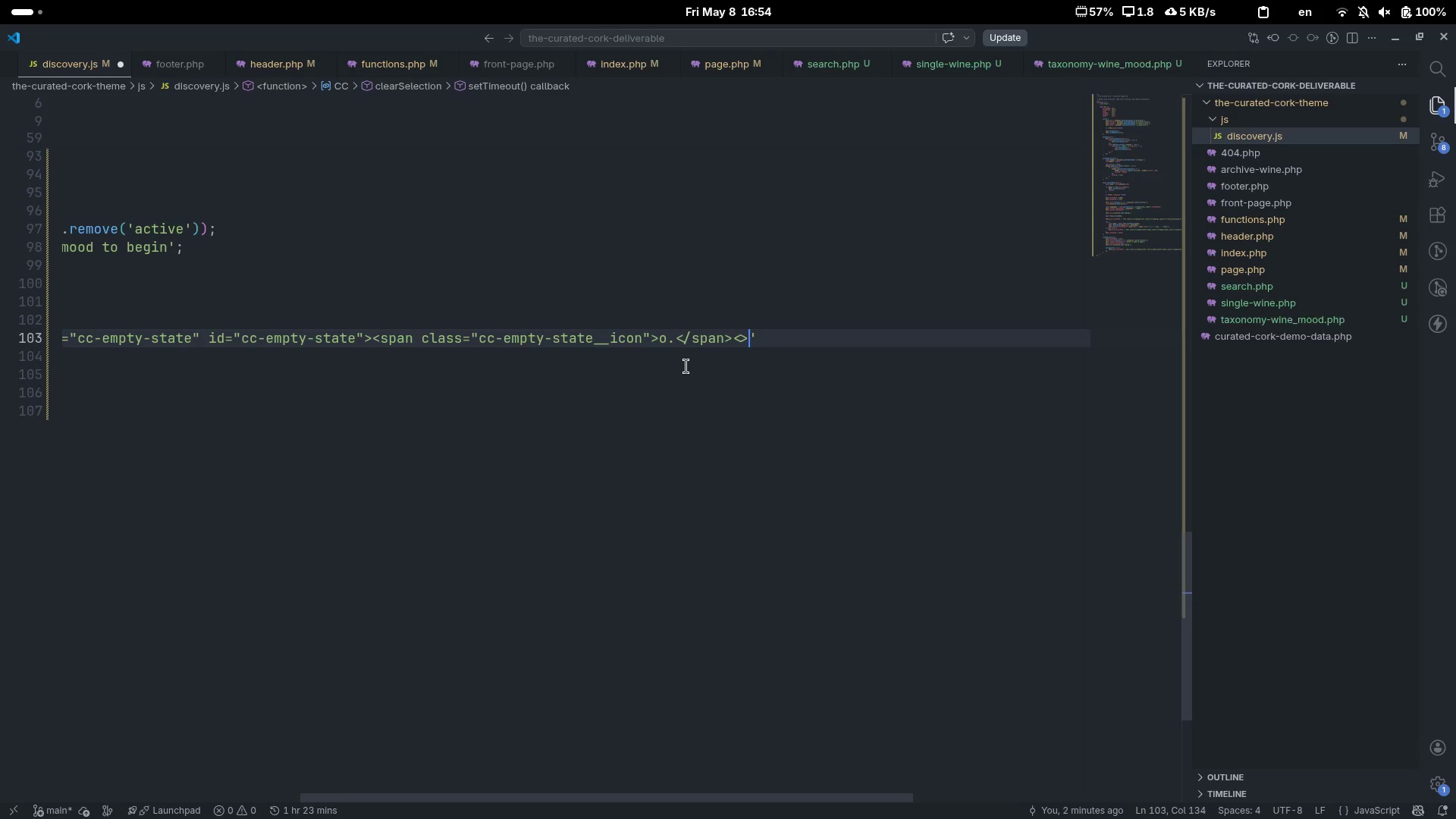 
key(ArrowLeft)
 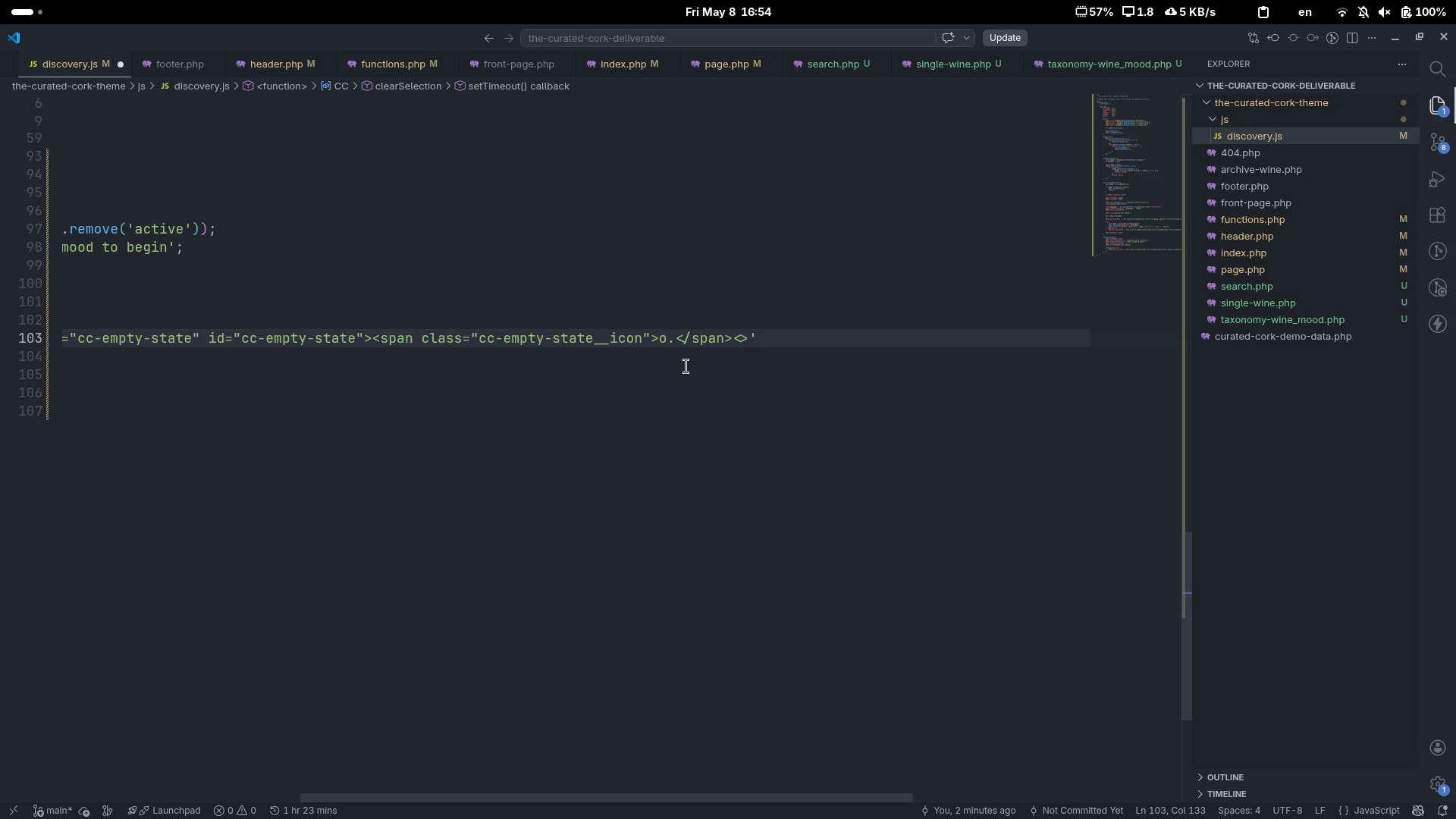 
type(h3)
 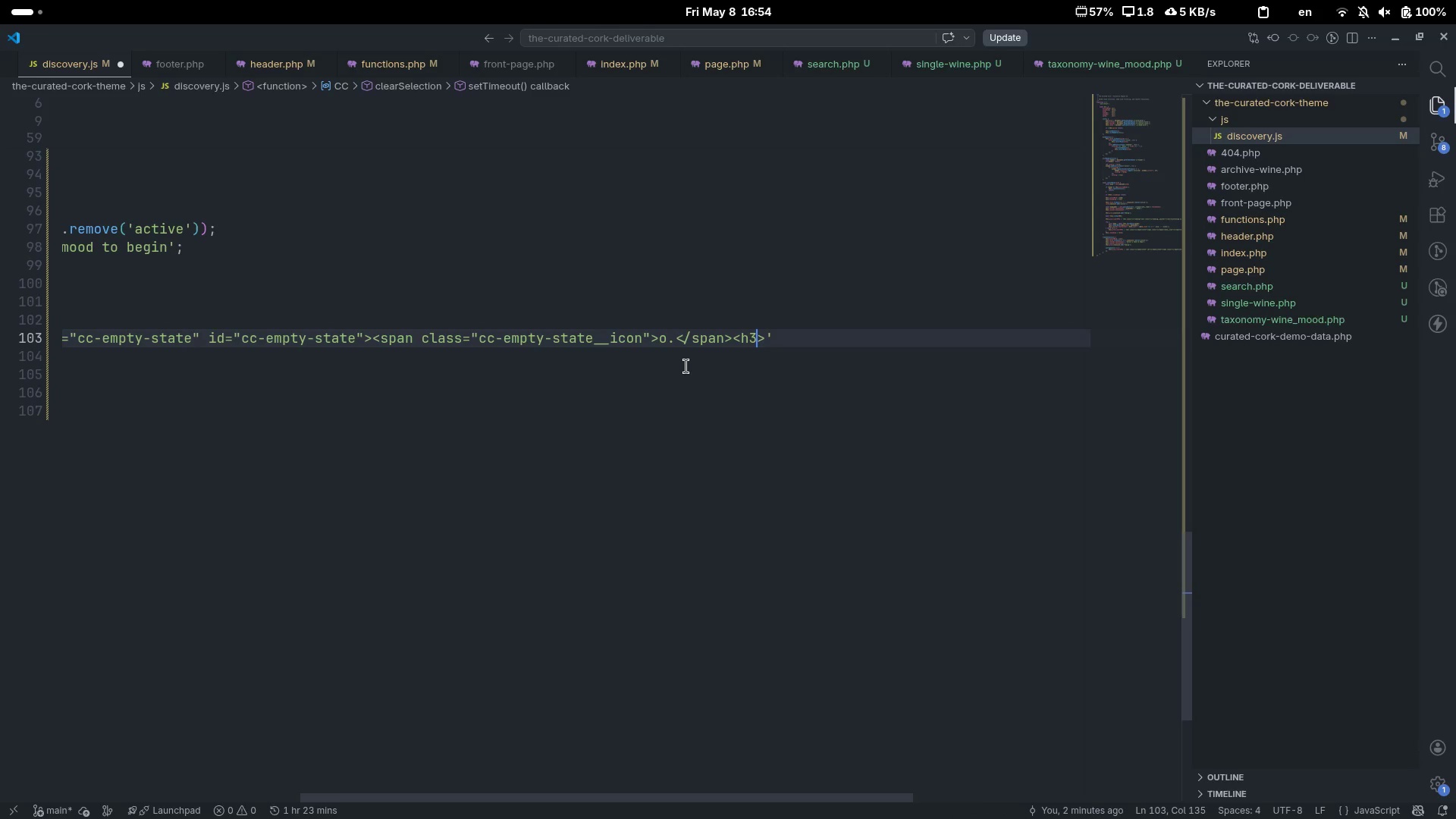 
key(ArrowRight)
 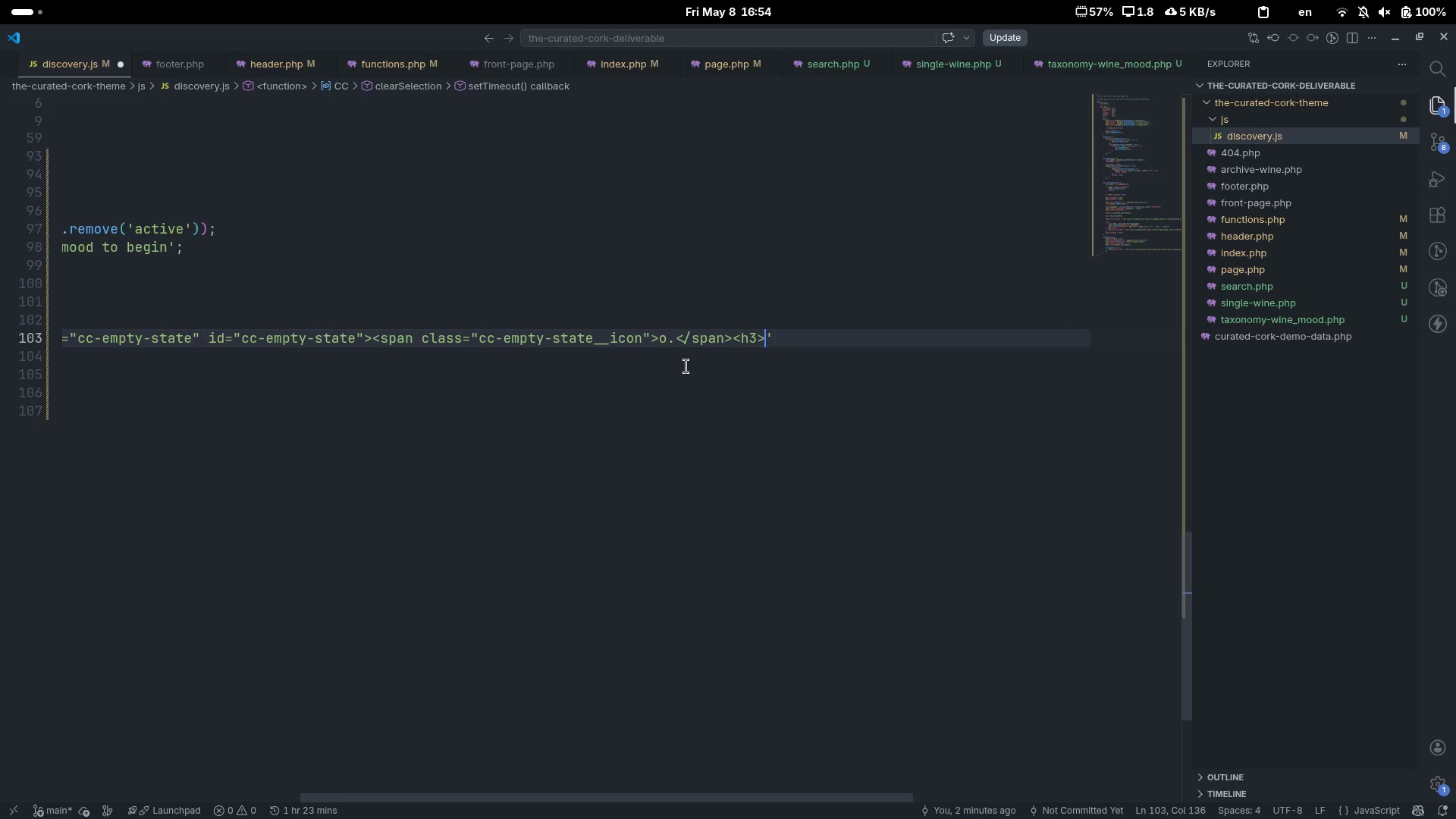 
type(What\'s the occasion)
 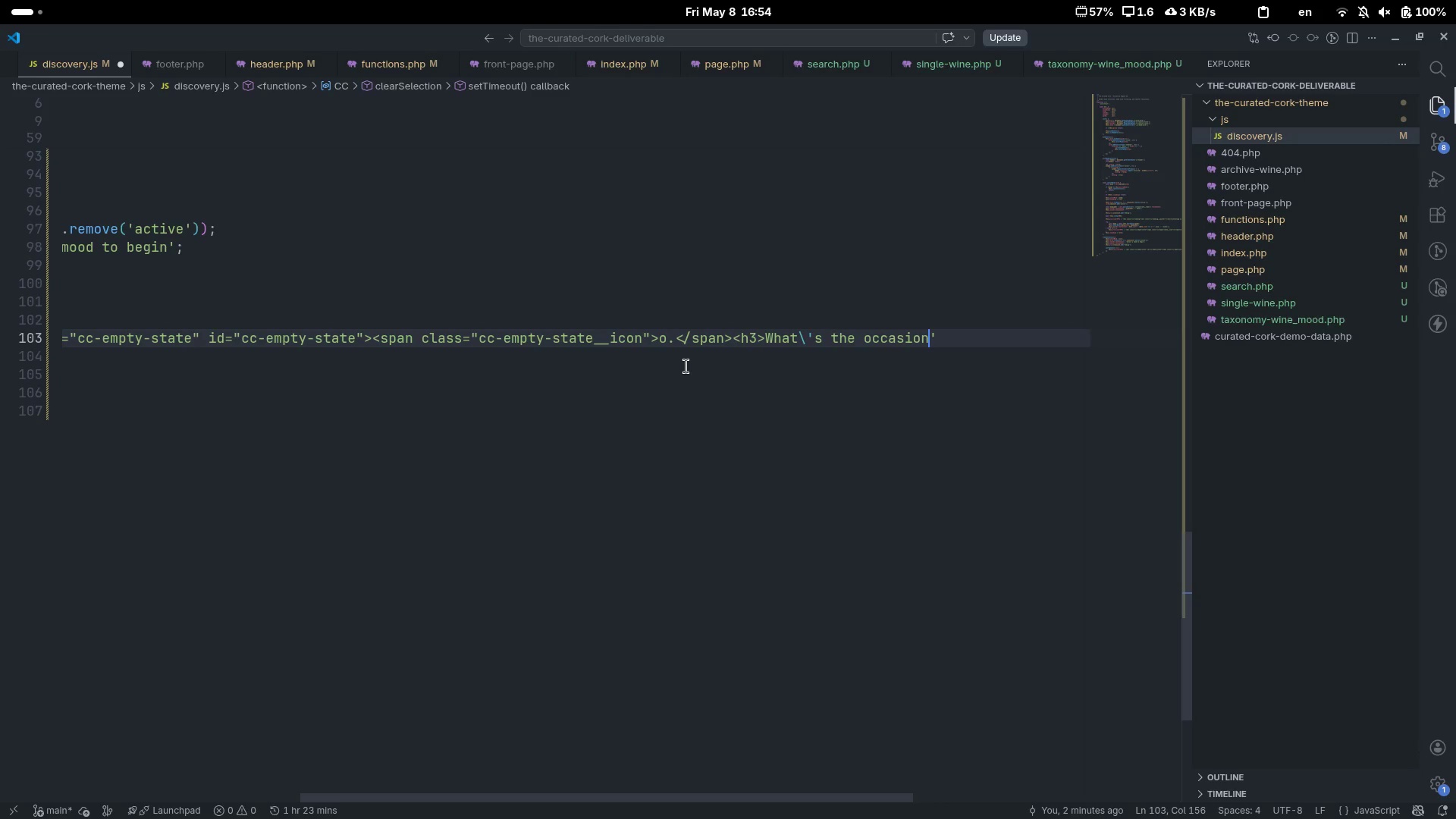 
scroll: coordinate [686, 366], scroll_direction: down, amount: 11.0
 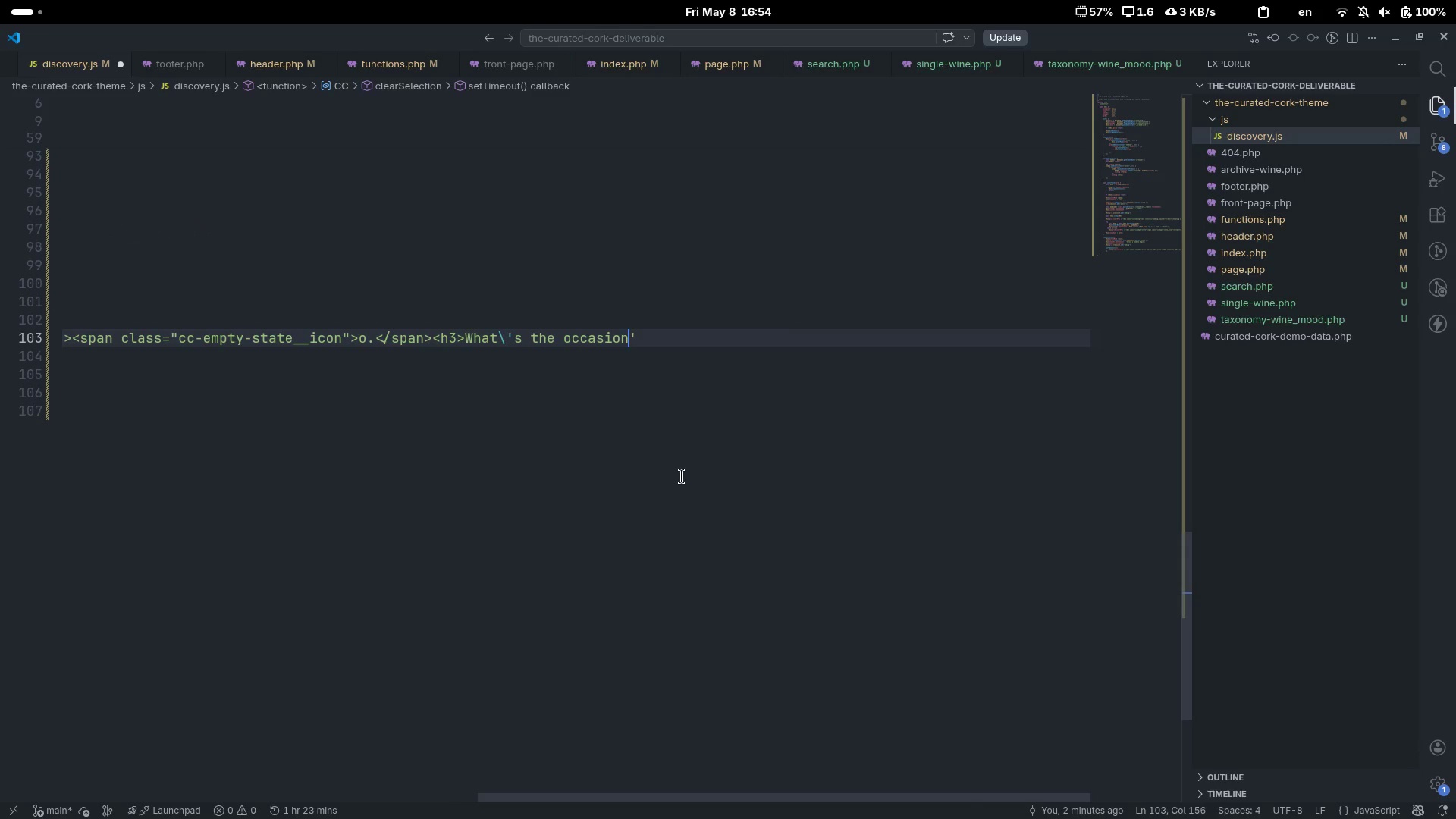 
hold_key(key=ShiftLeft, duration=0.35)
 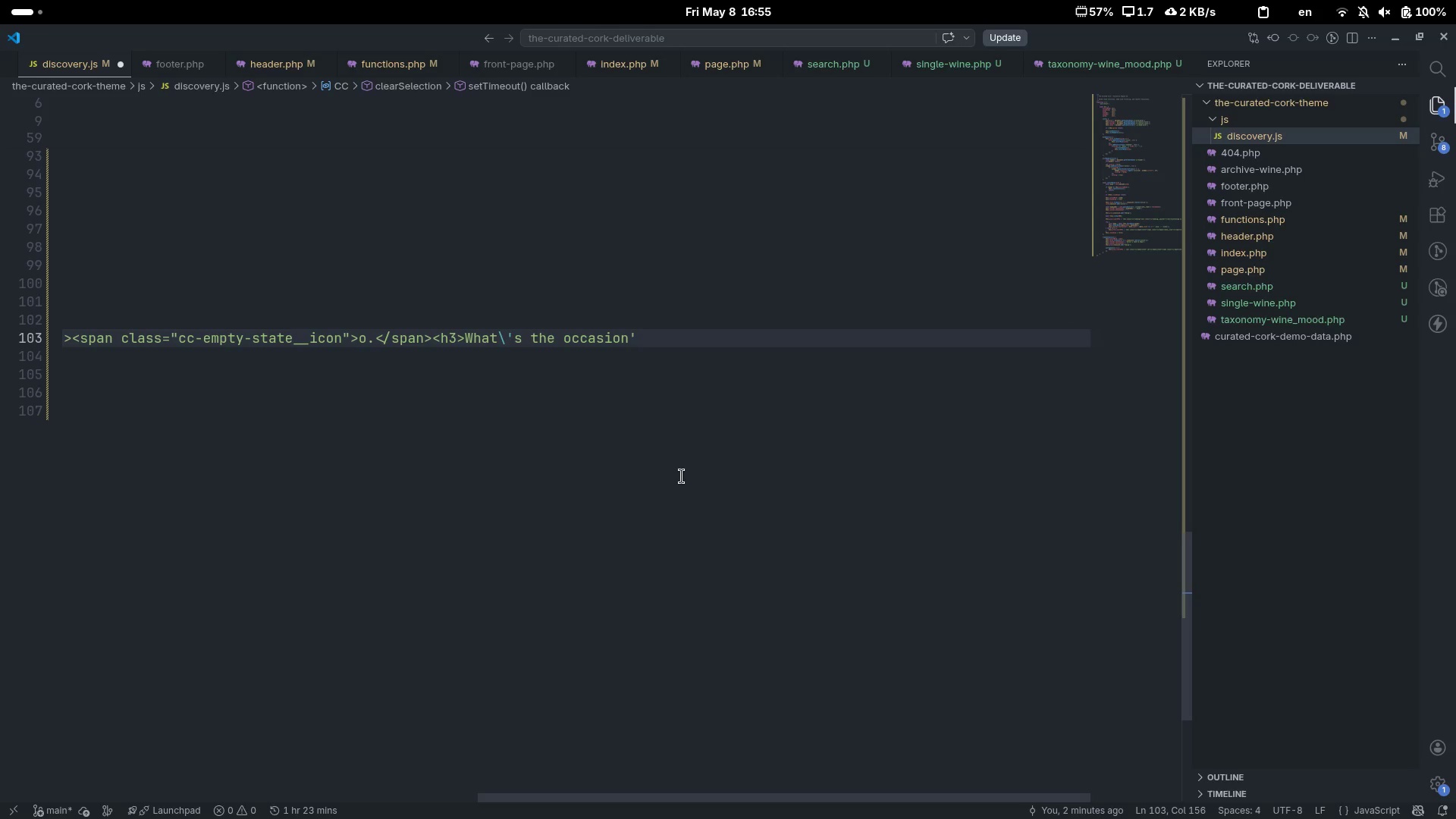 
key(Shift+Slash)
 